 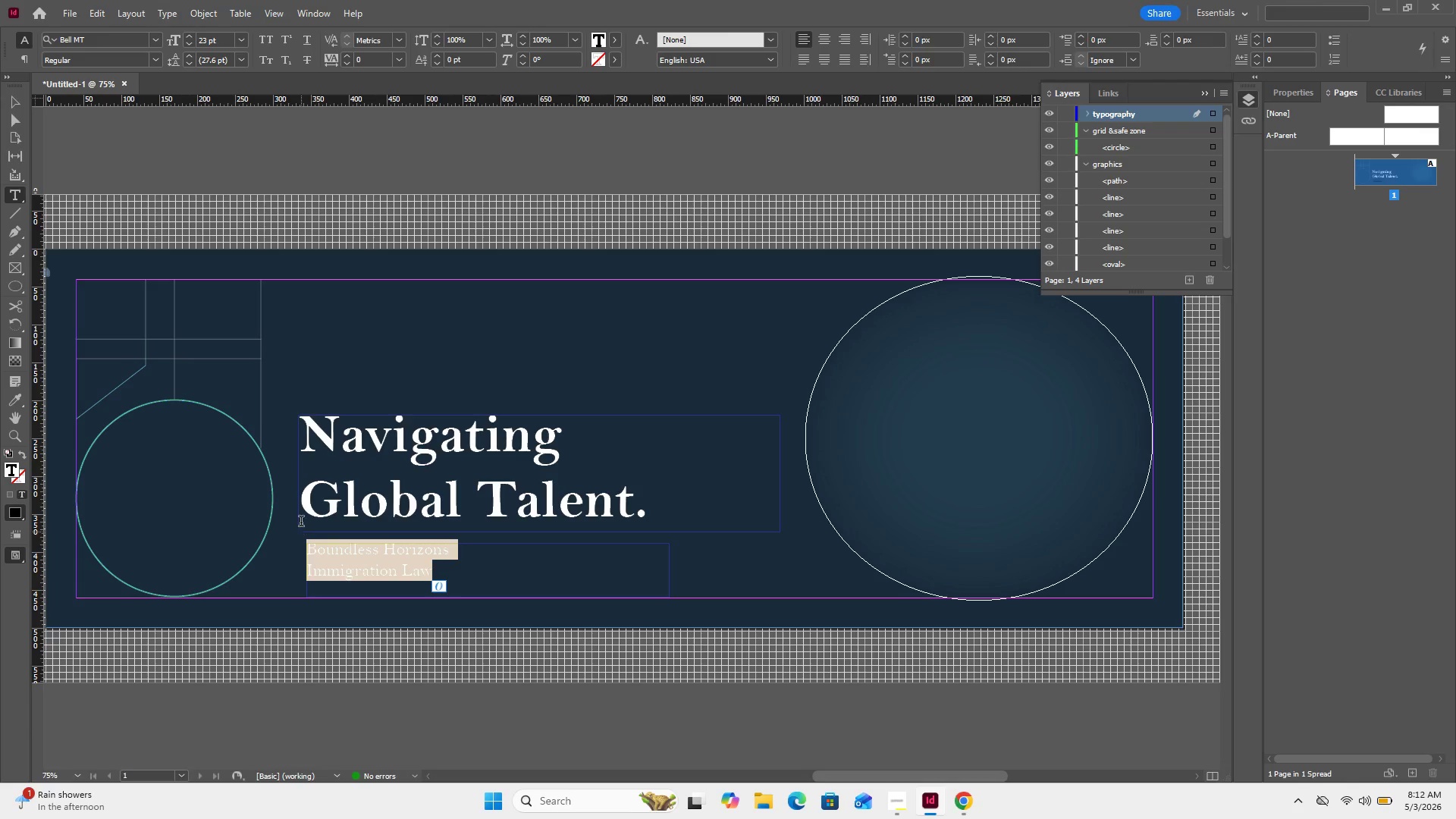 
double_click([11, 474])
 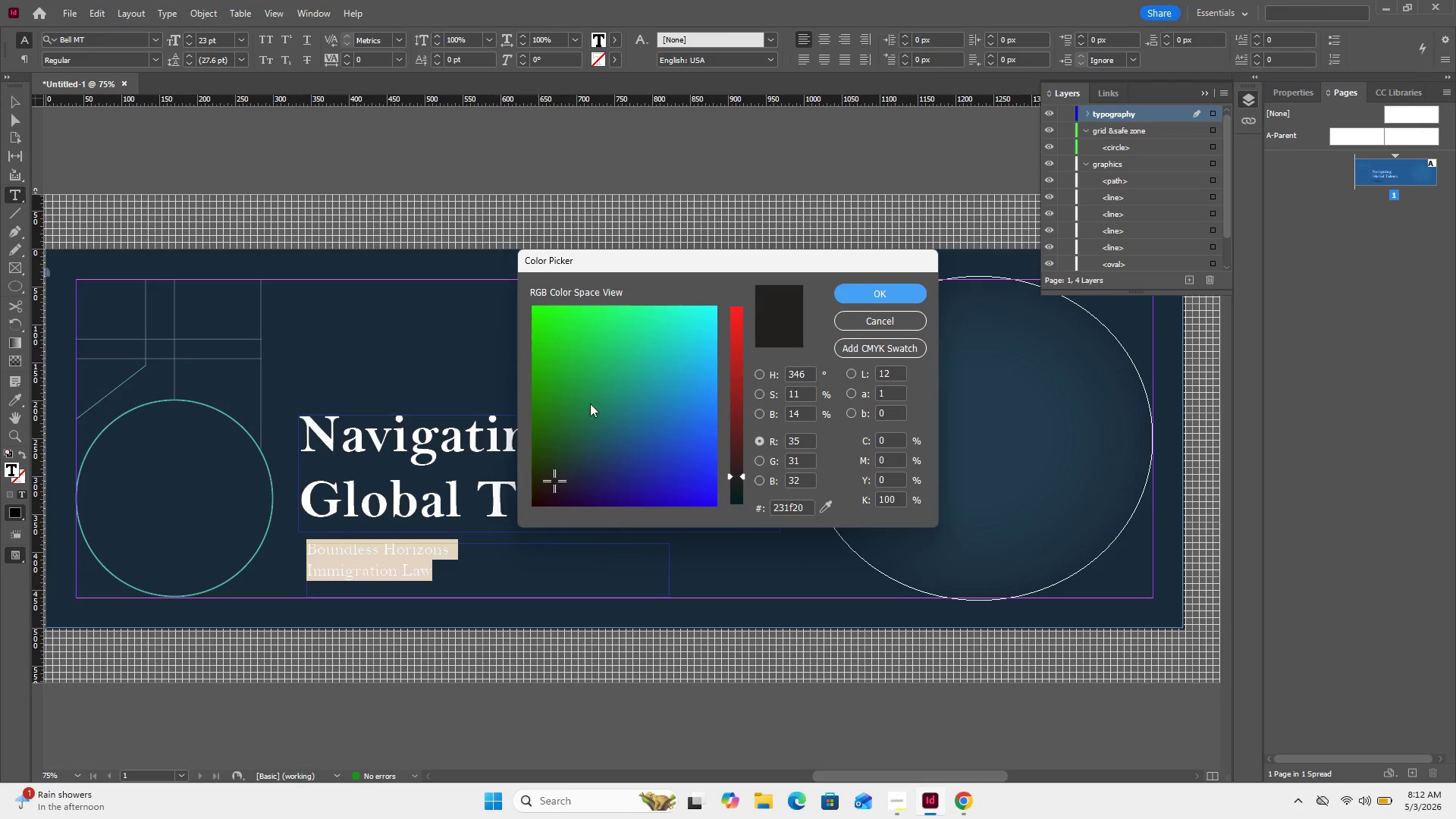 
left_click([897, 293])
 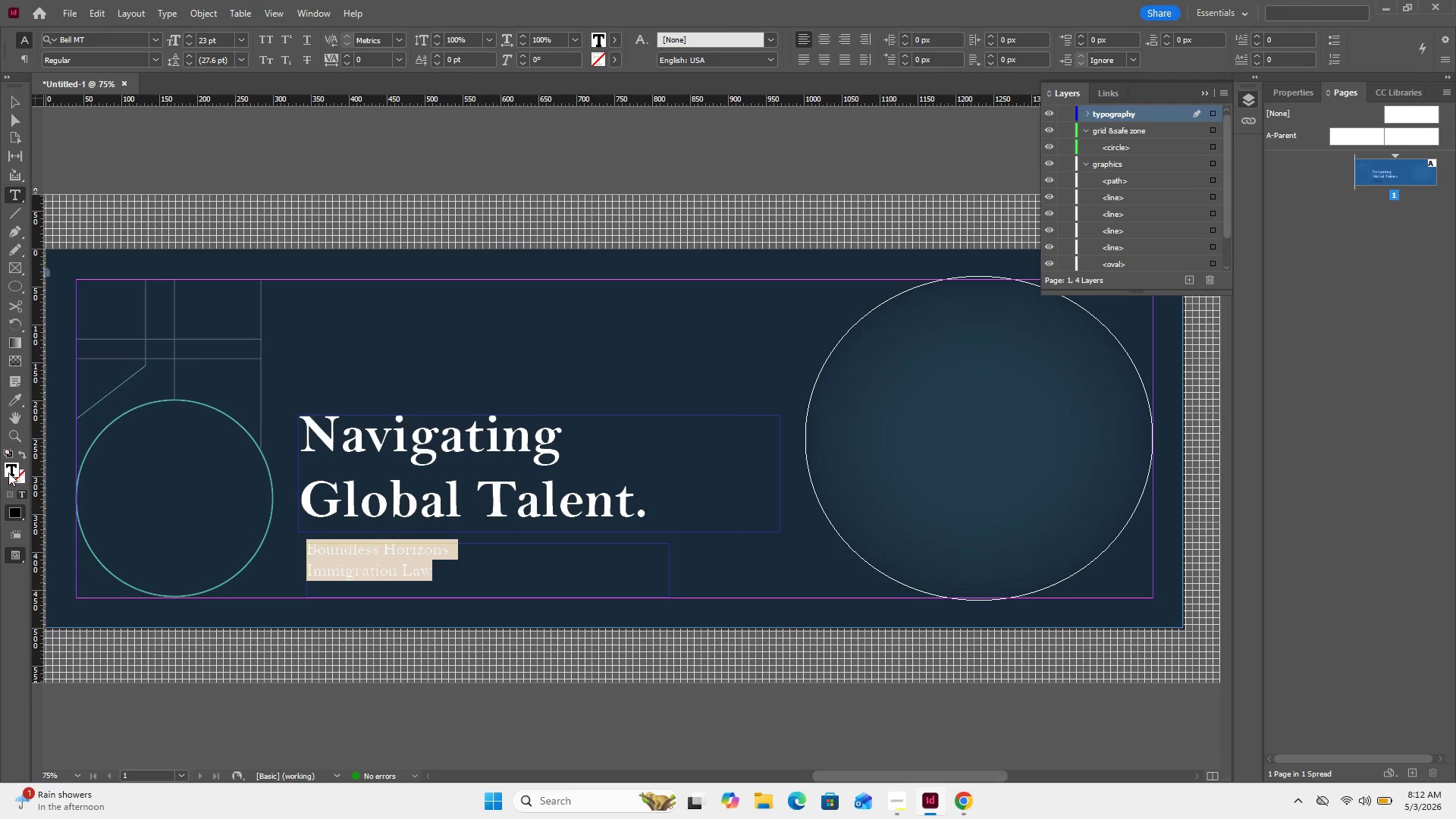 
double_click([8, 473])
 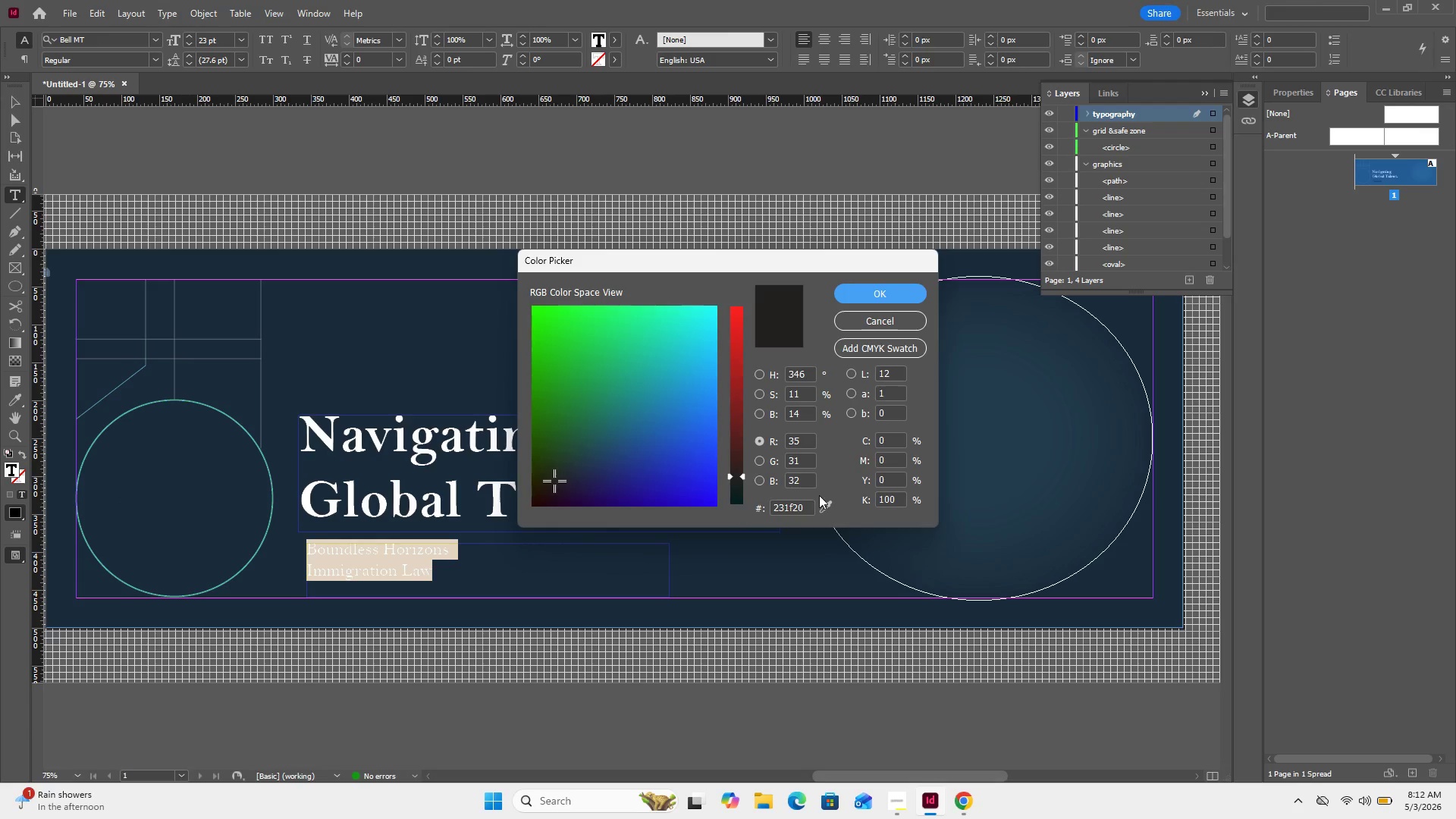 
left_click([831, 504])
 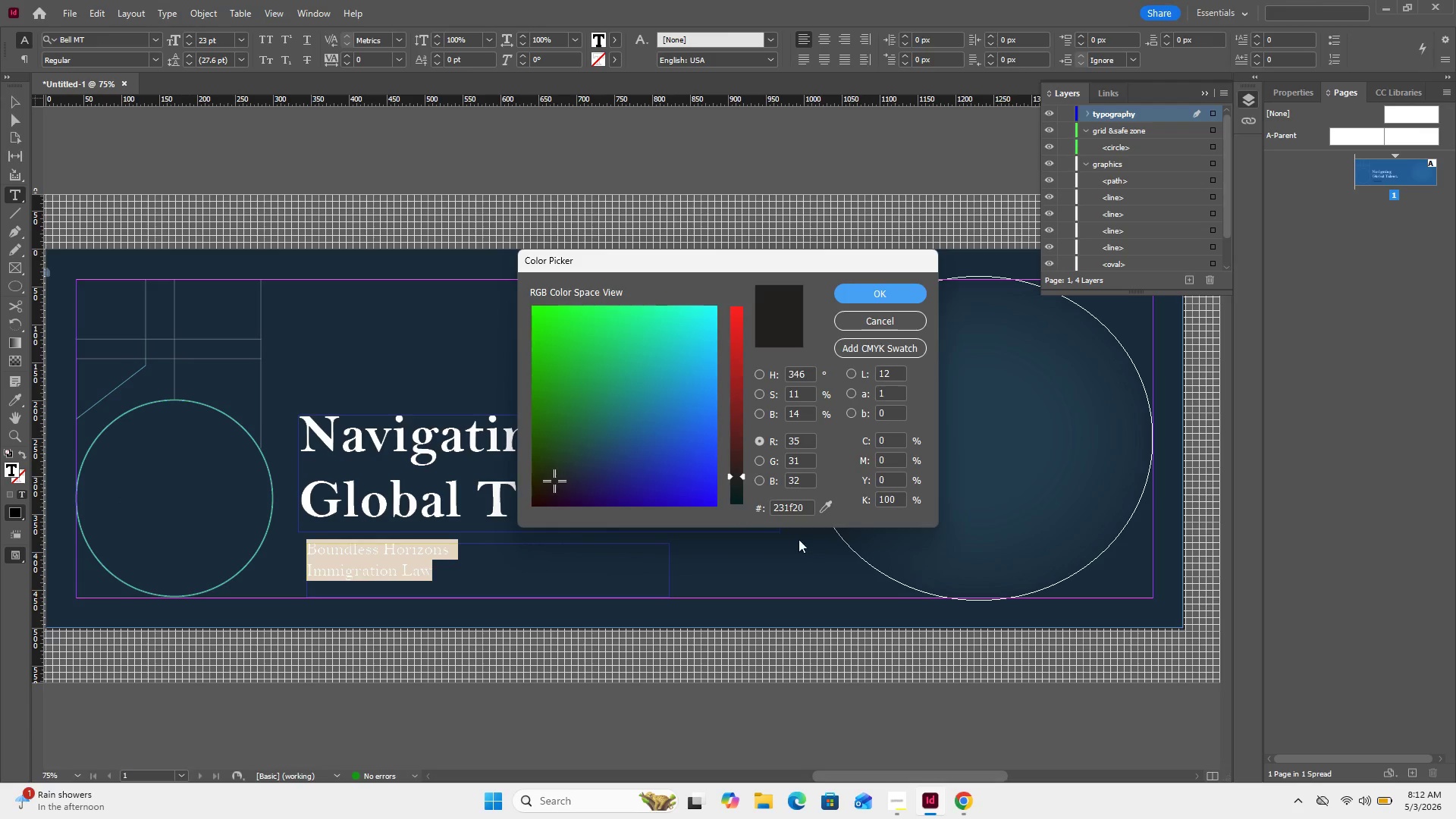 
left_click([827, 507])
 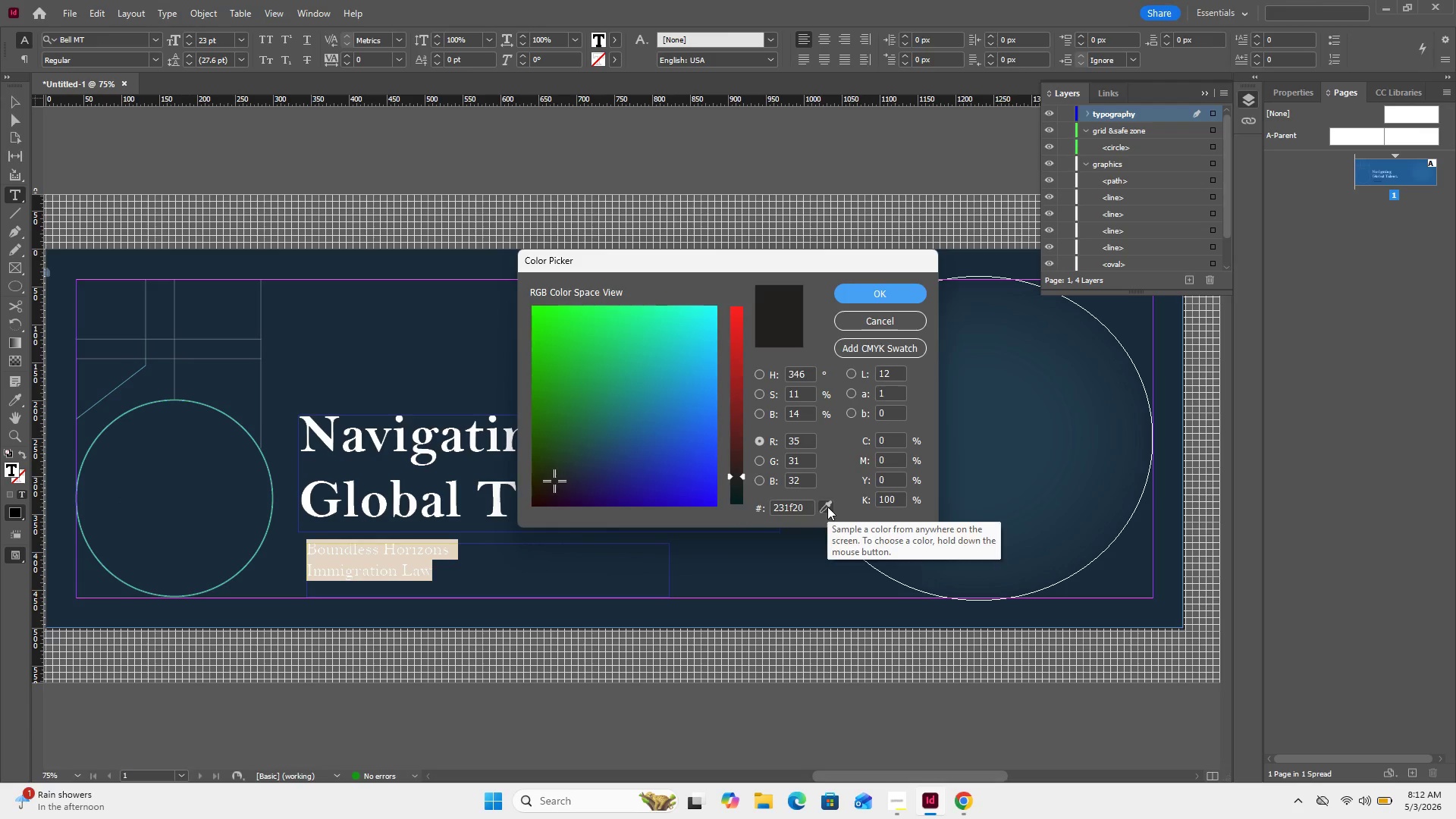 
left_click_drag(start_coordinate=[827, 507], to_coordinate=[268, 525])
 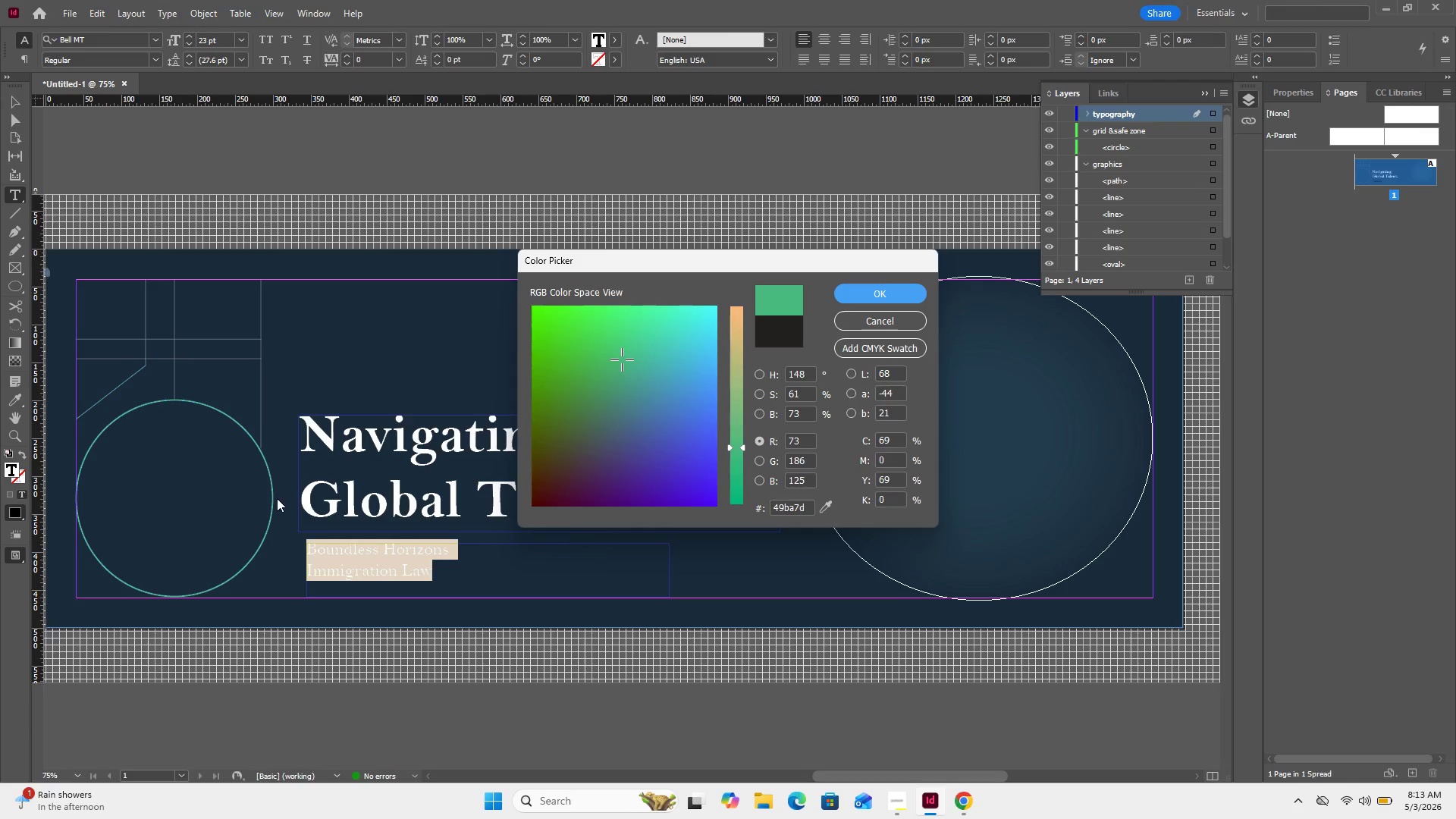 
left_click([918, 329])
 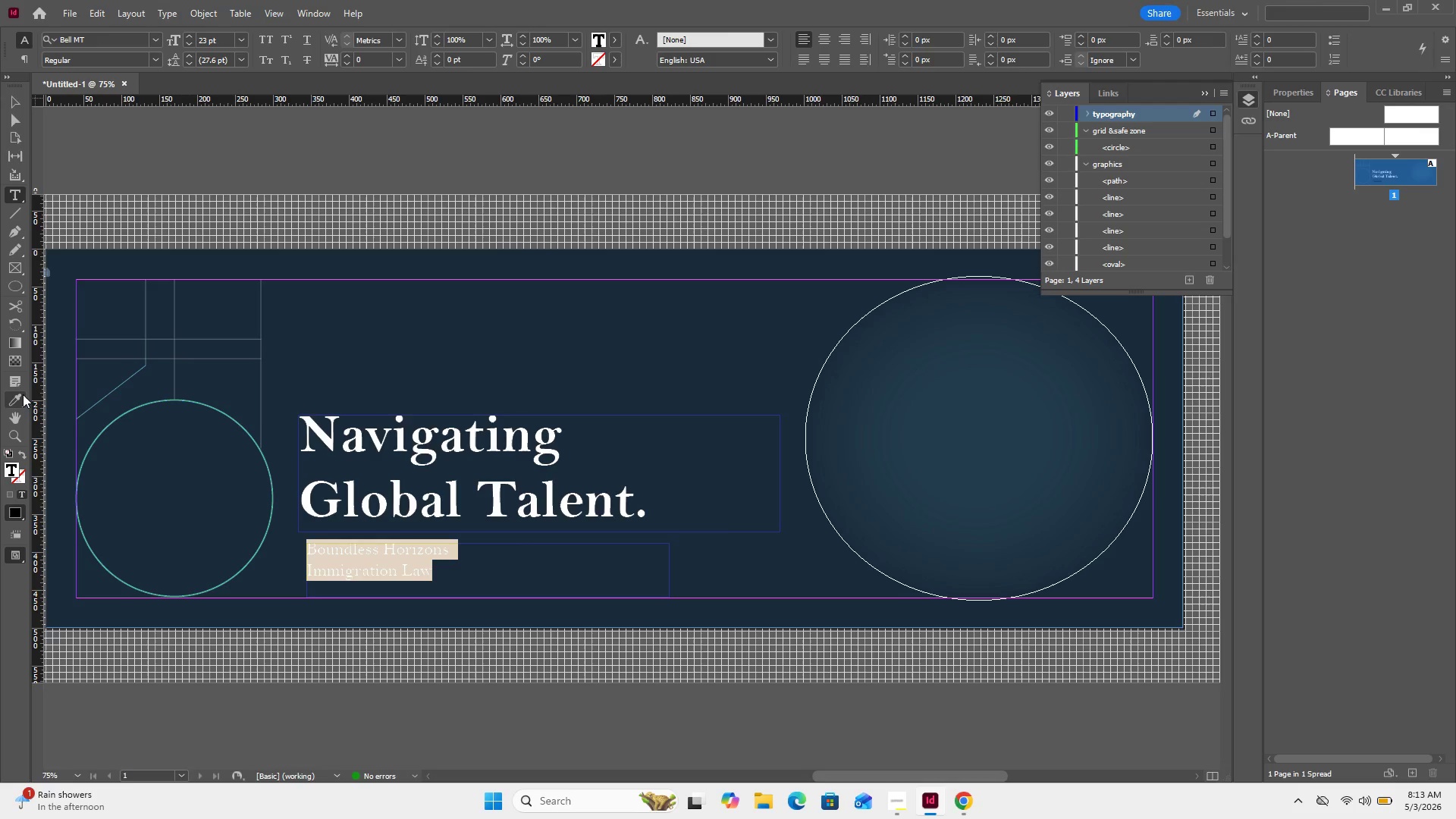 
left_click([16, 396])
 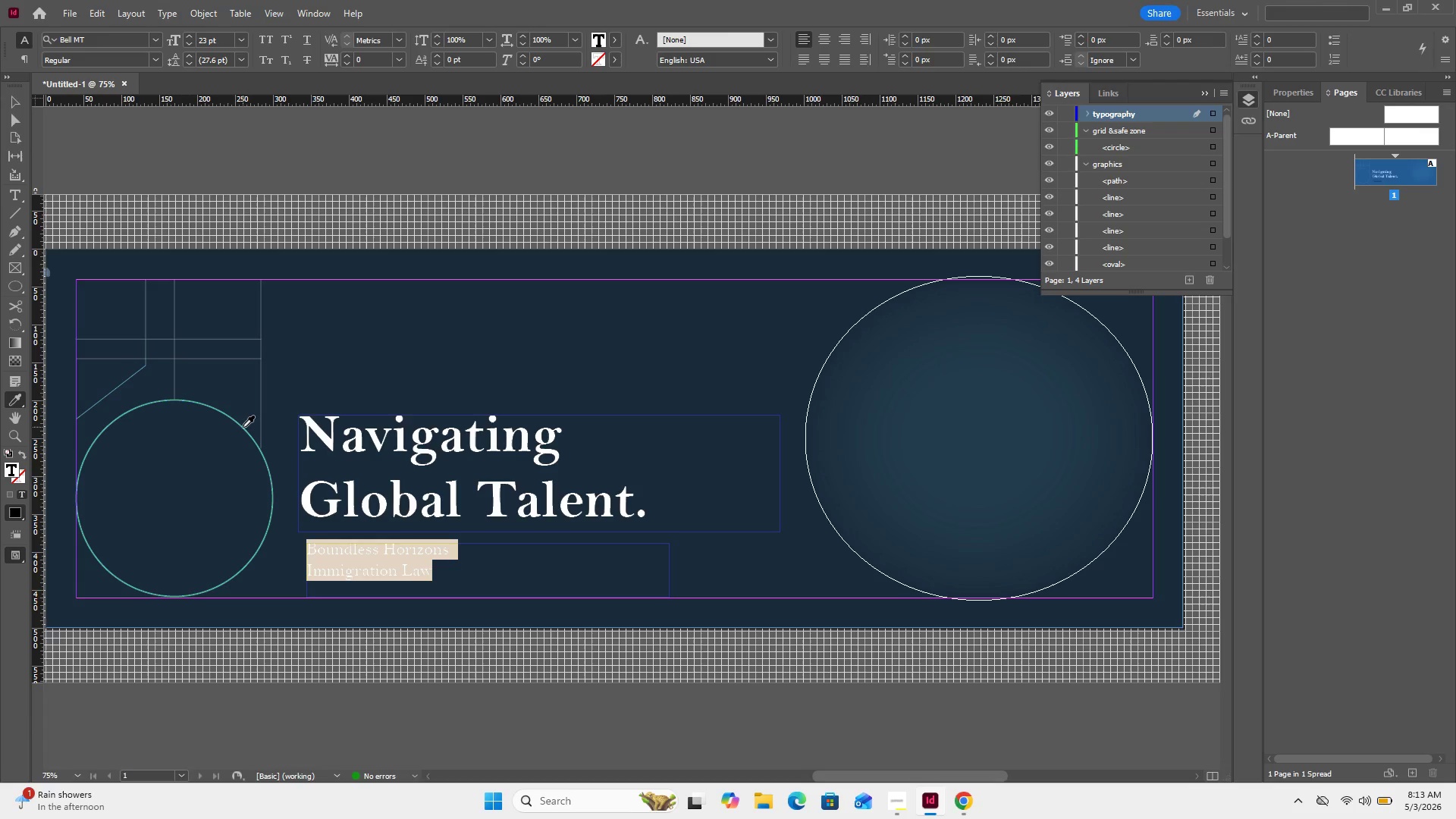 
left_click([243, 427])
 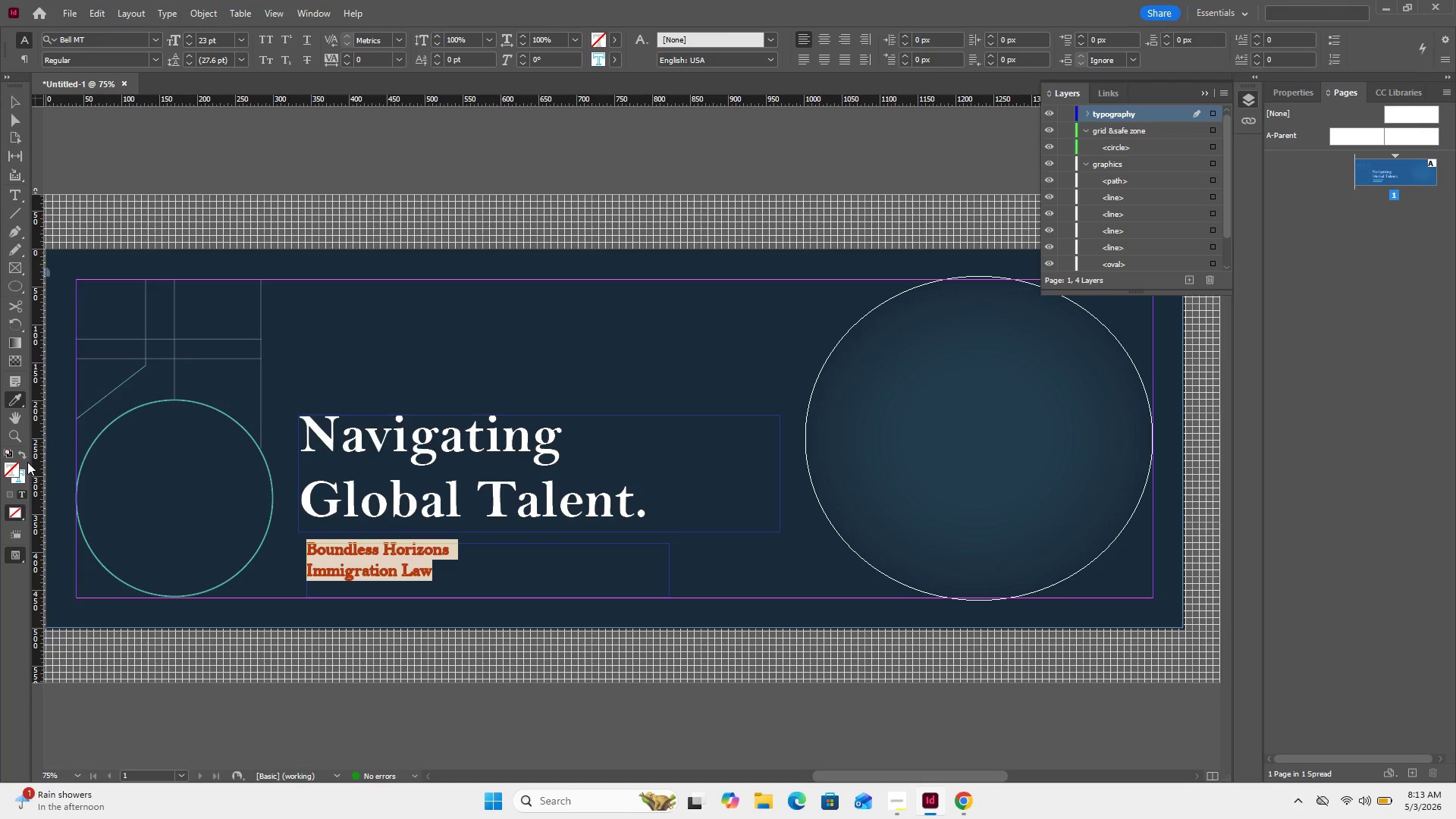 
wait(5.34)
 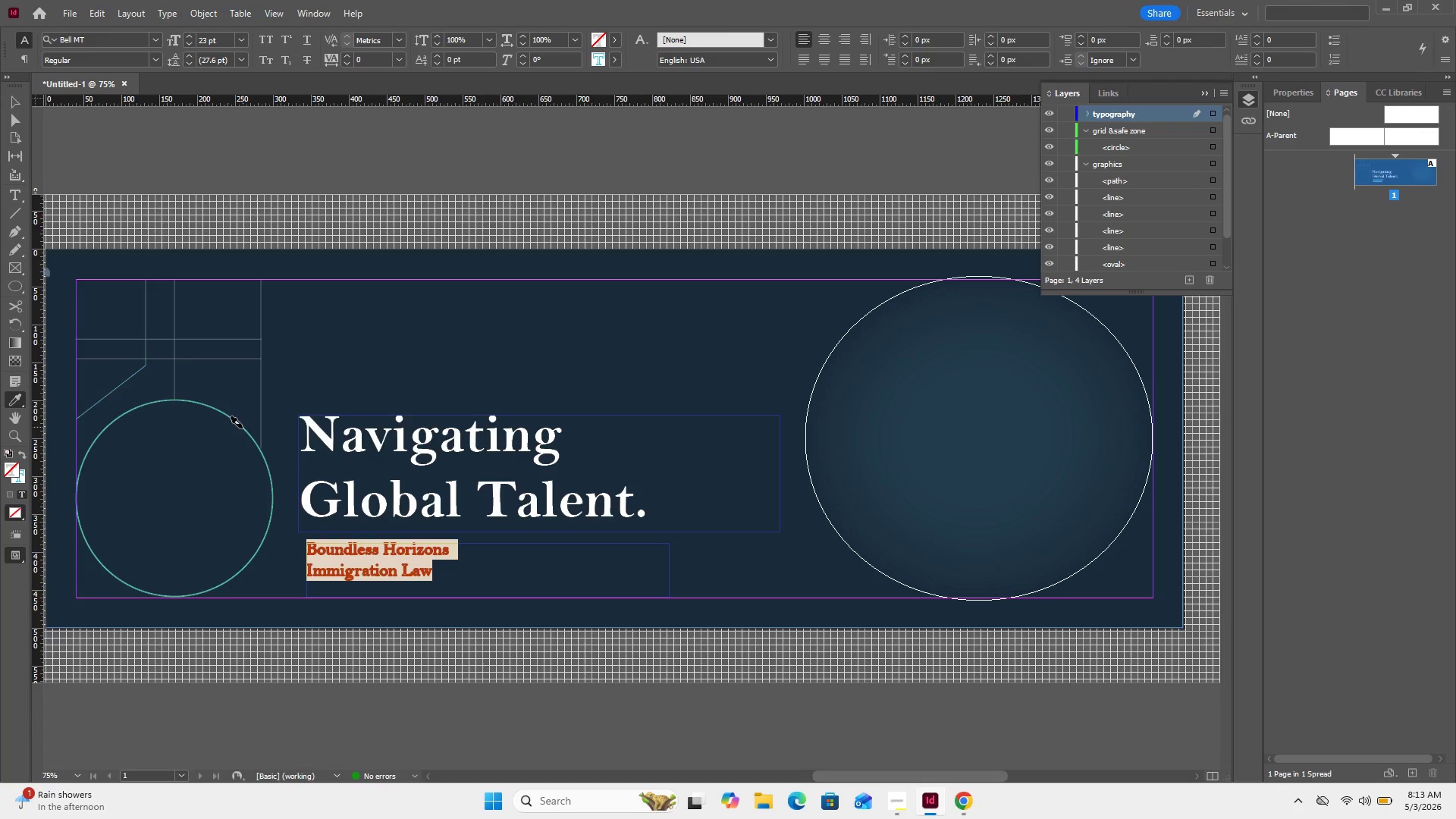 
left_click([23, 455])
 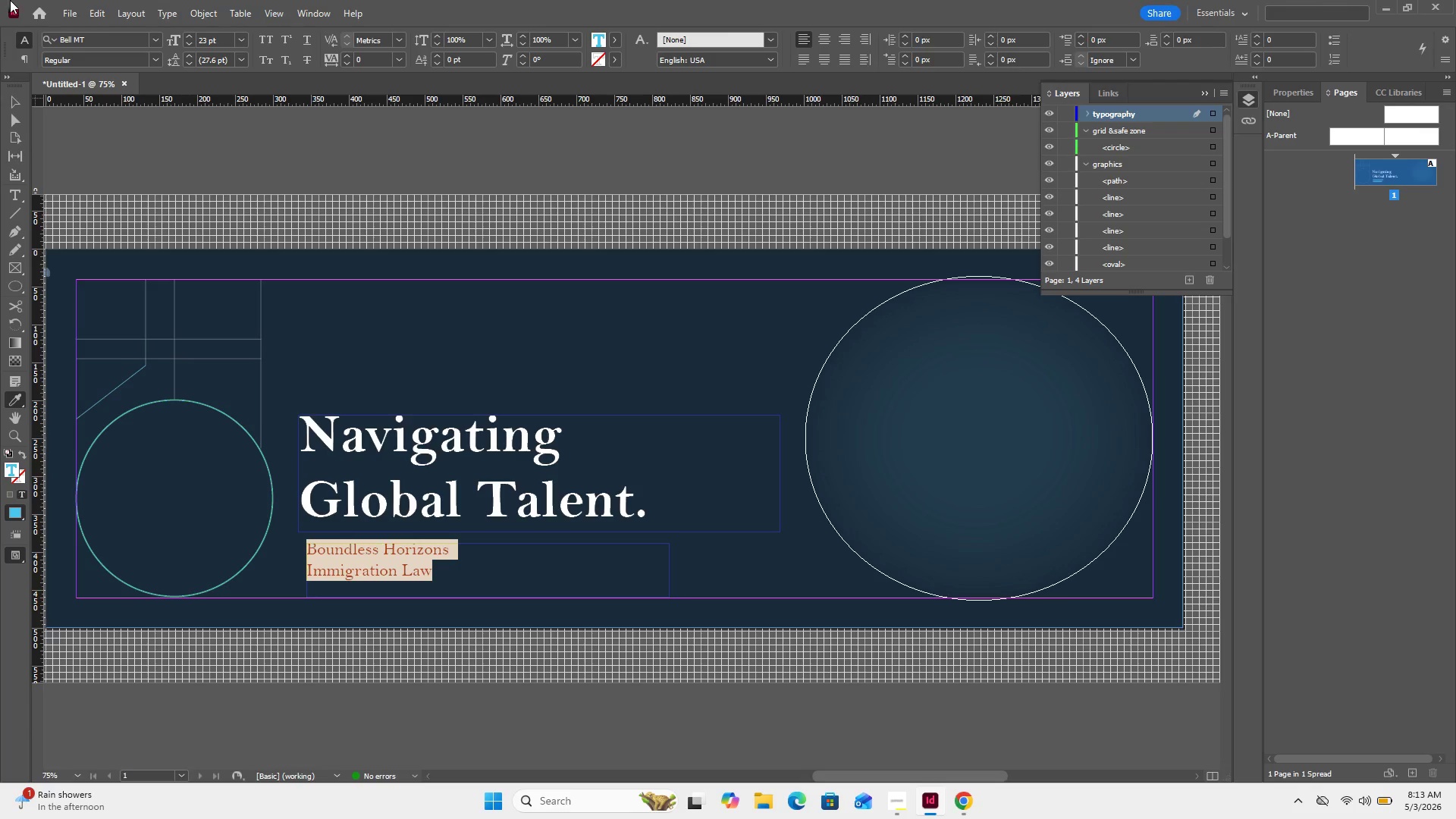 
left_click([14, 93])
 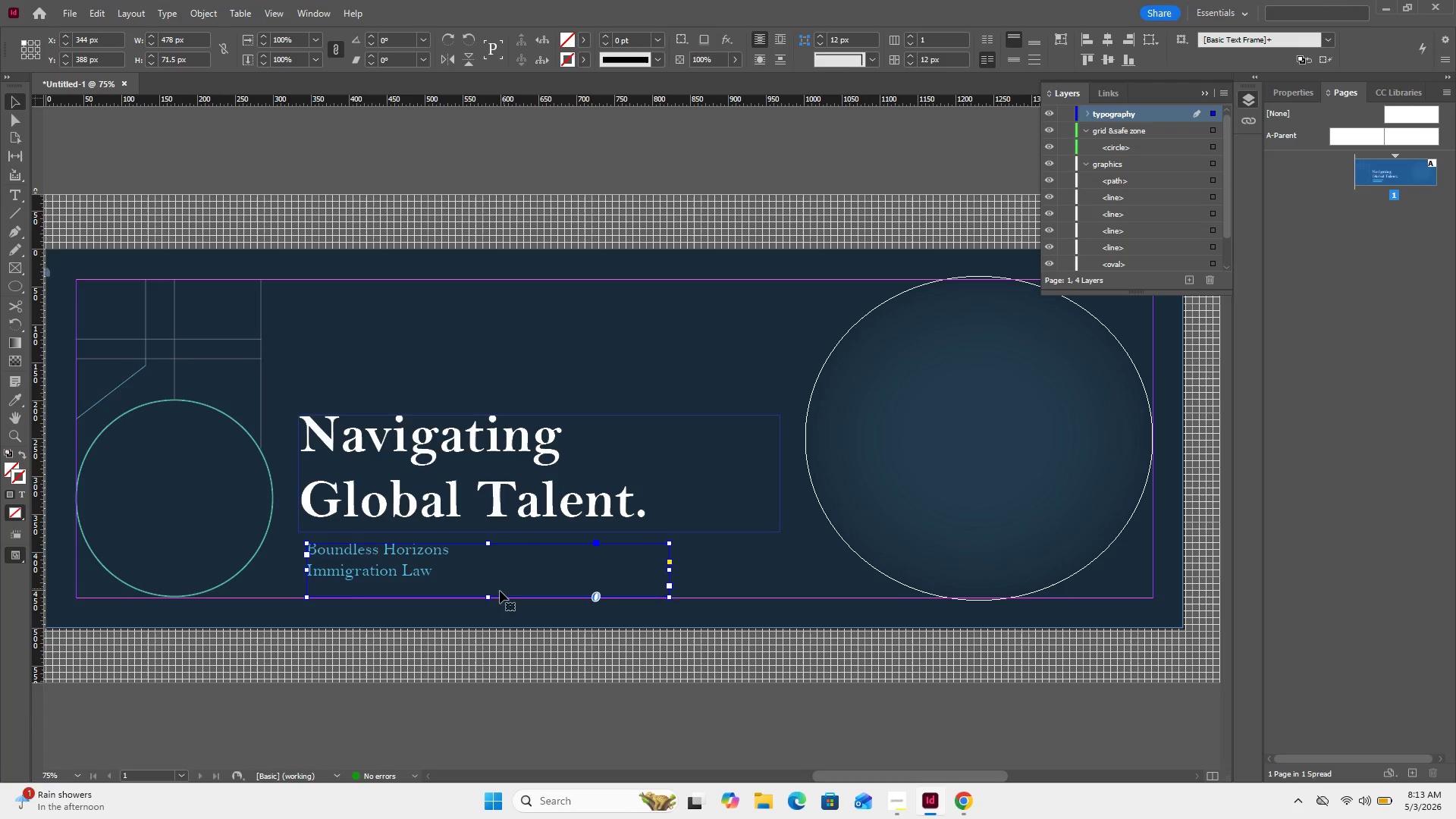 
left_click_drag(start_coordinate=[488, 598], to_coordinate=[491, 580])
 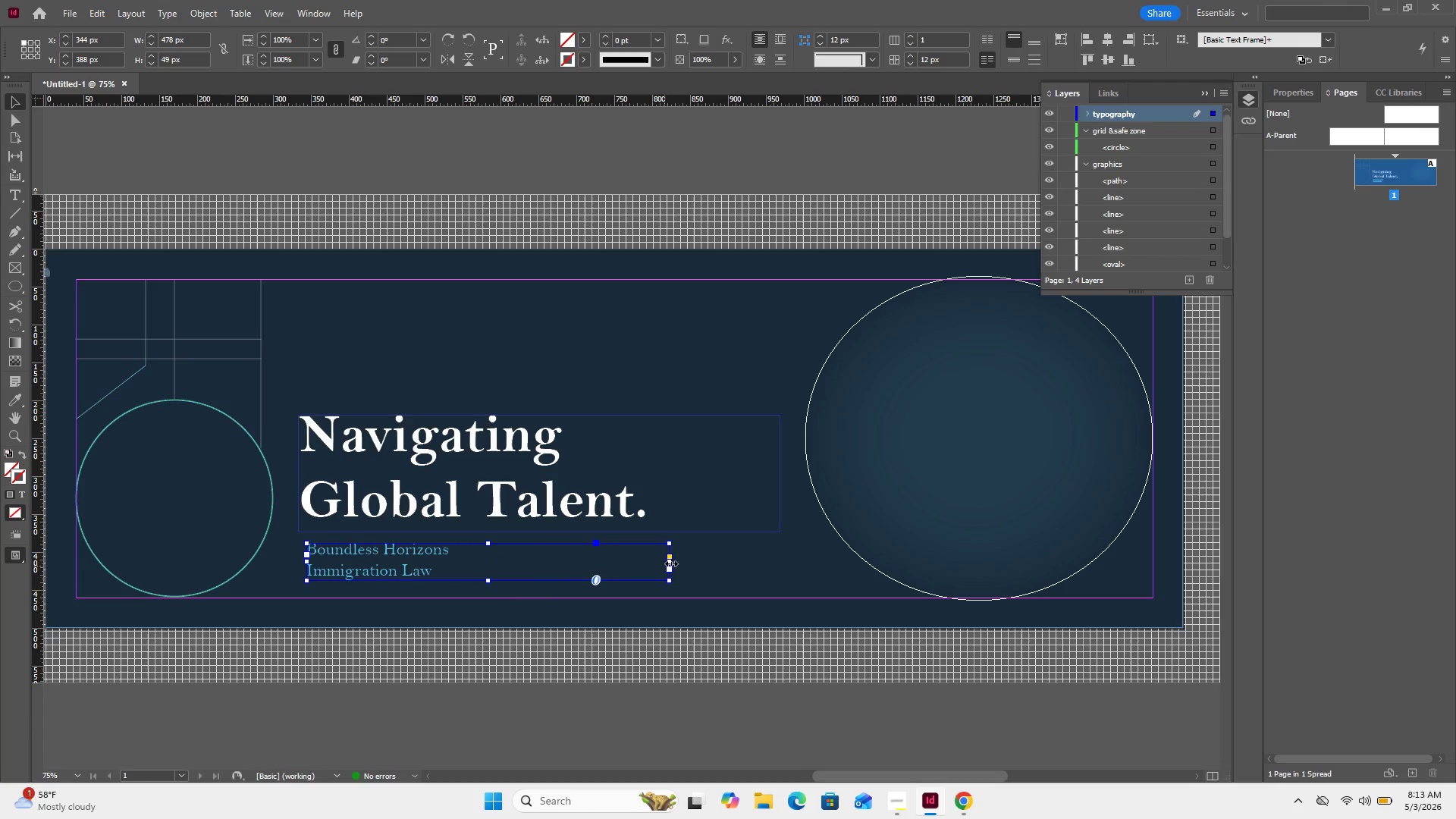 
wait(5.28)
 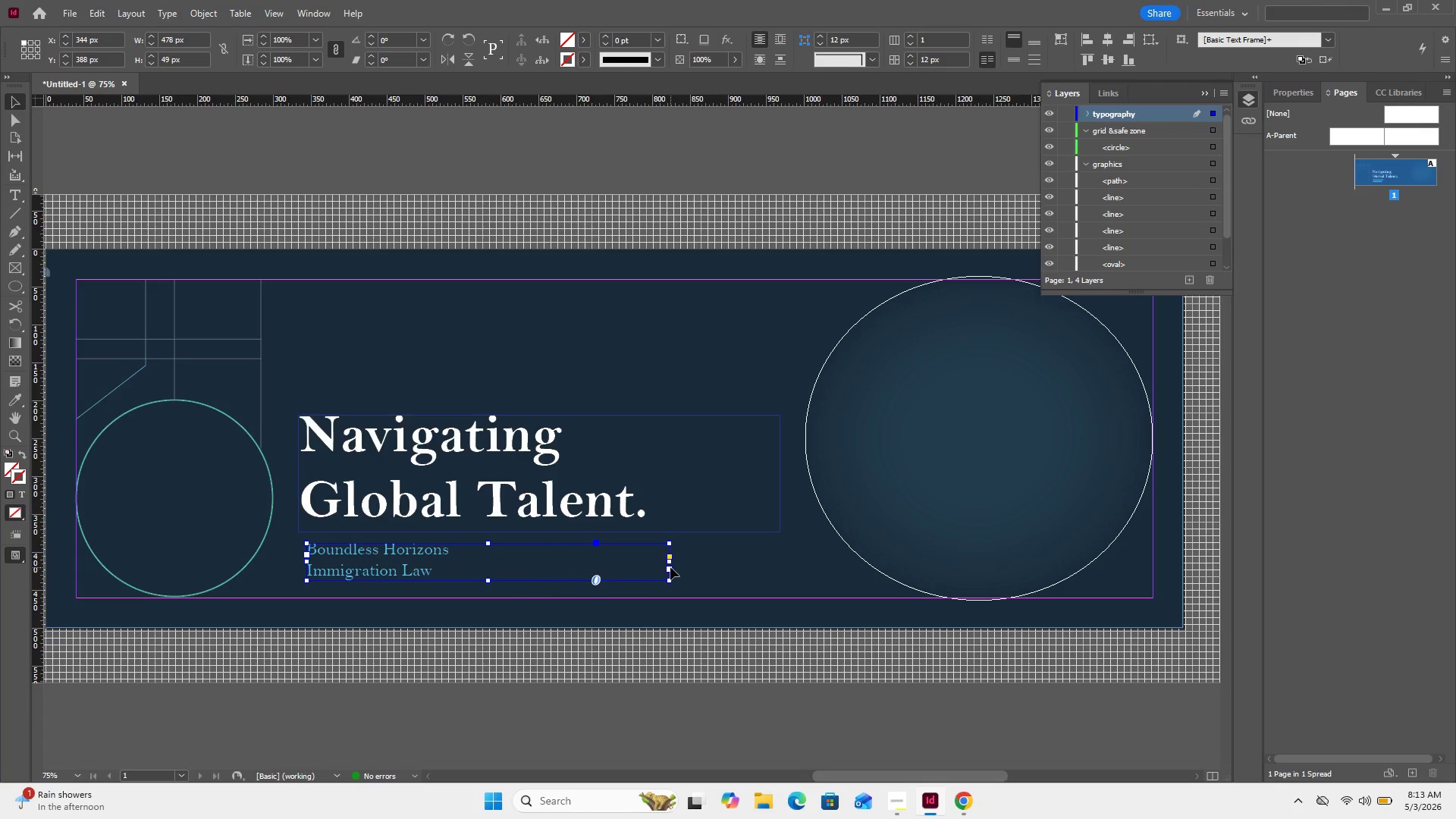 
left_click_drag(start_coordinate=[667, 565], to_coordinate=[452, 588])
 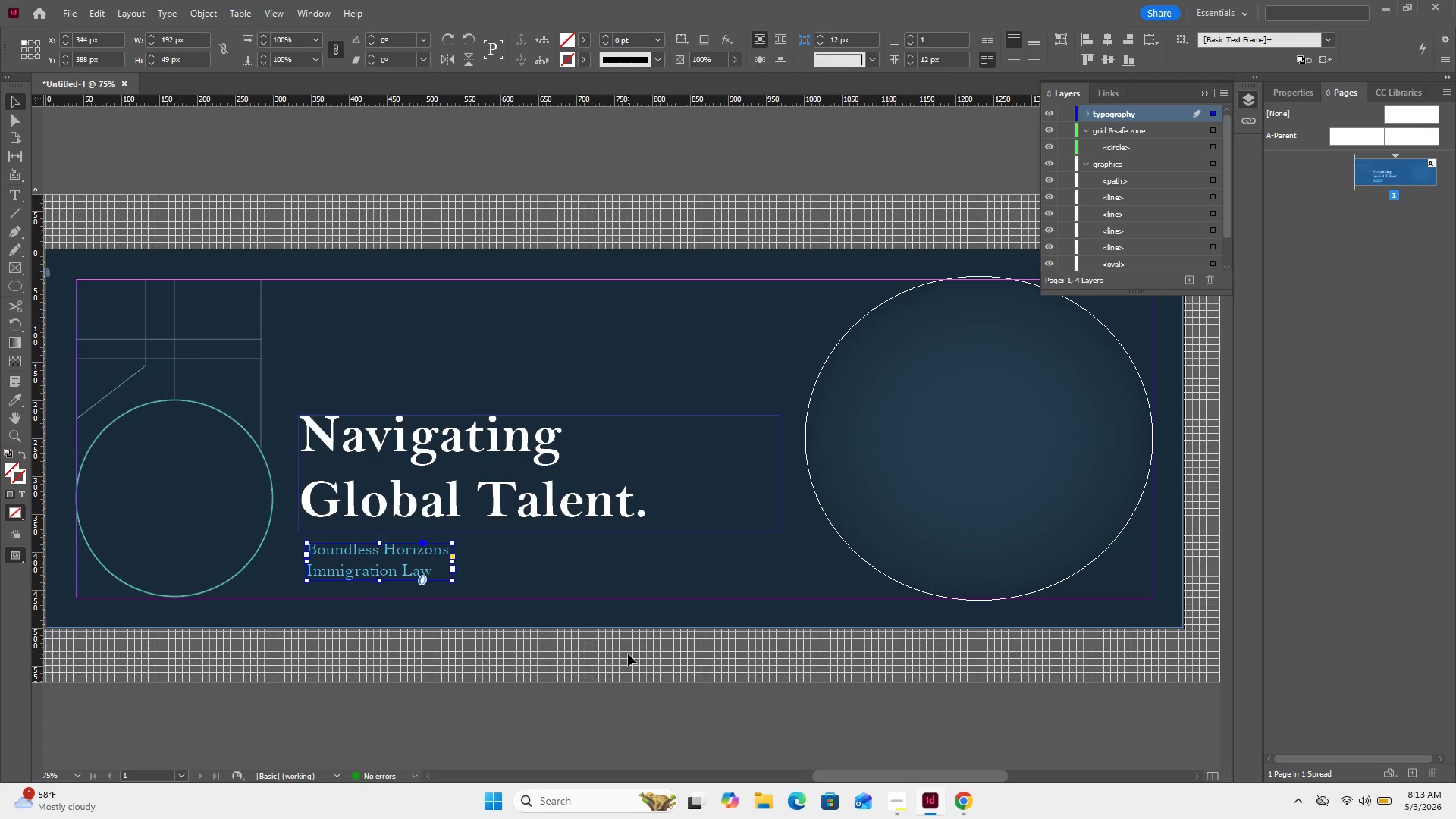 
left_click([628, 654])
 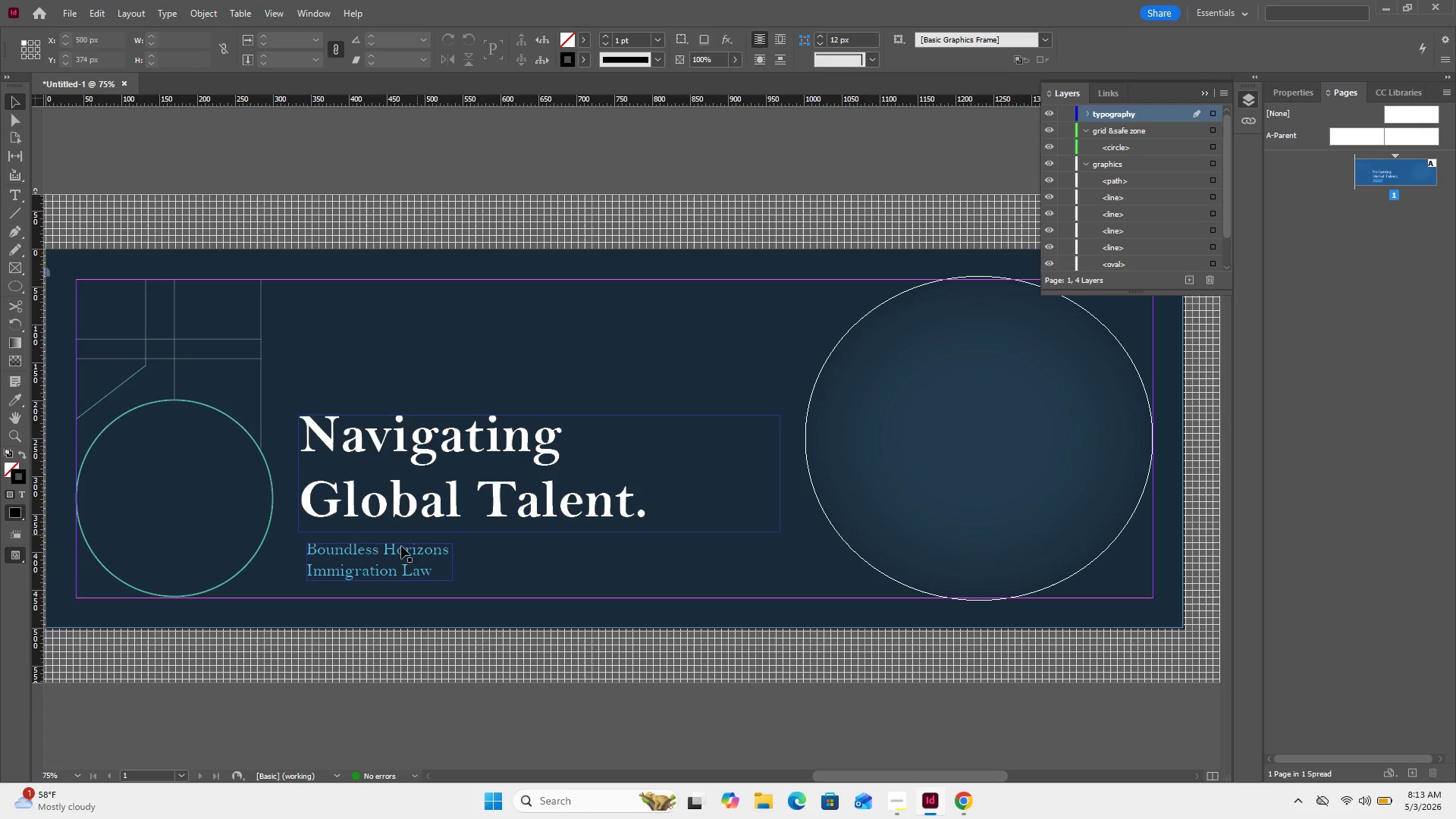 
left_click_drag(start_coordinate=[399, 547], to_coordinate=[389, 544])
 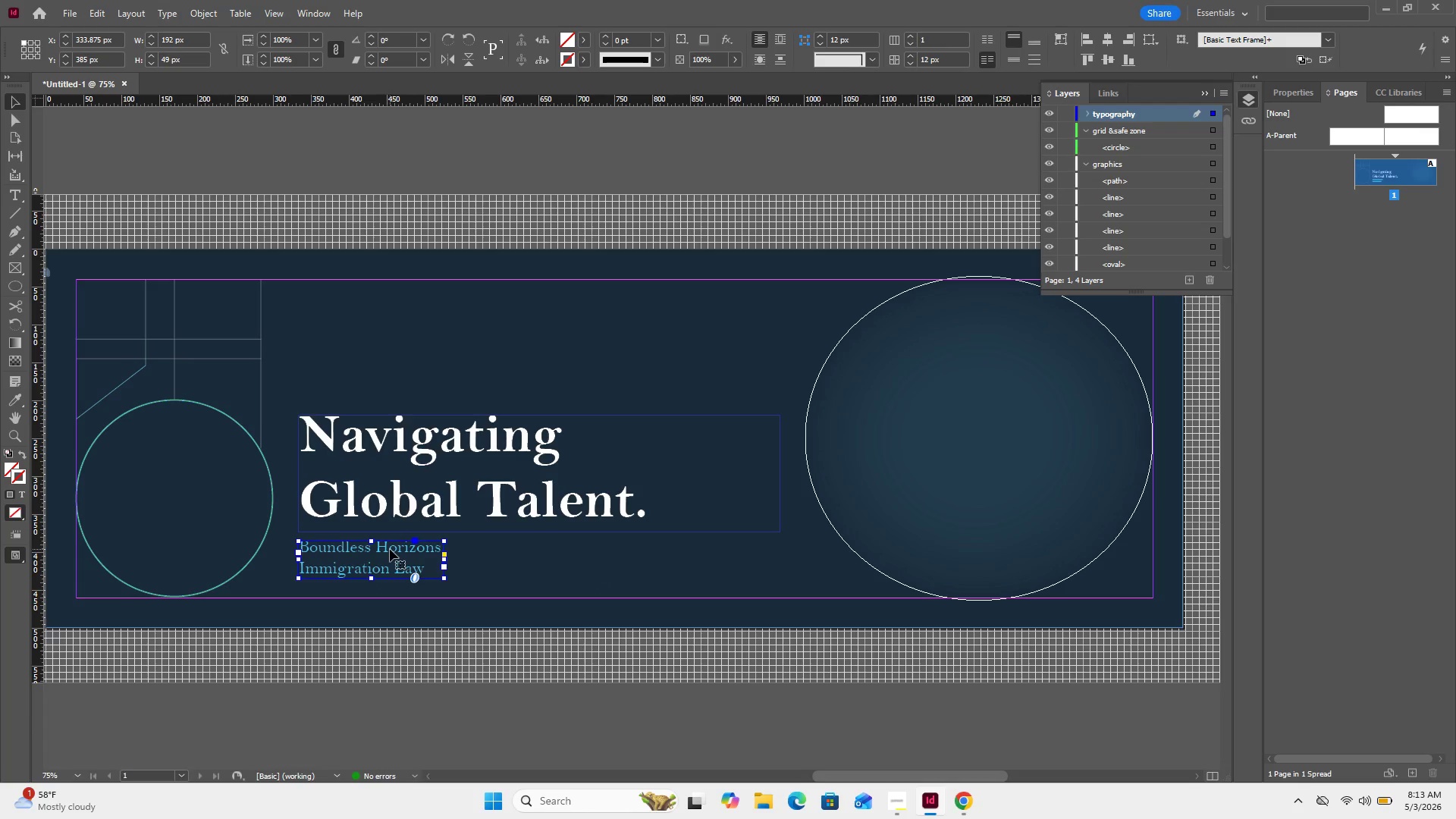 
left_click_drag(start_coordinate=[390, 549], to_coordinate=[389, 544])
 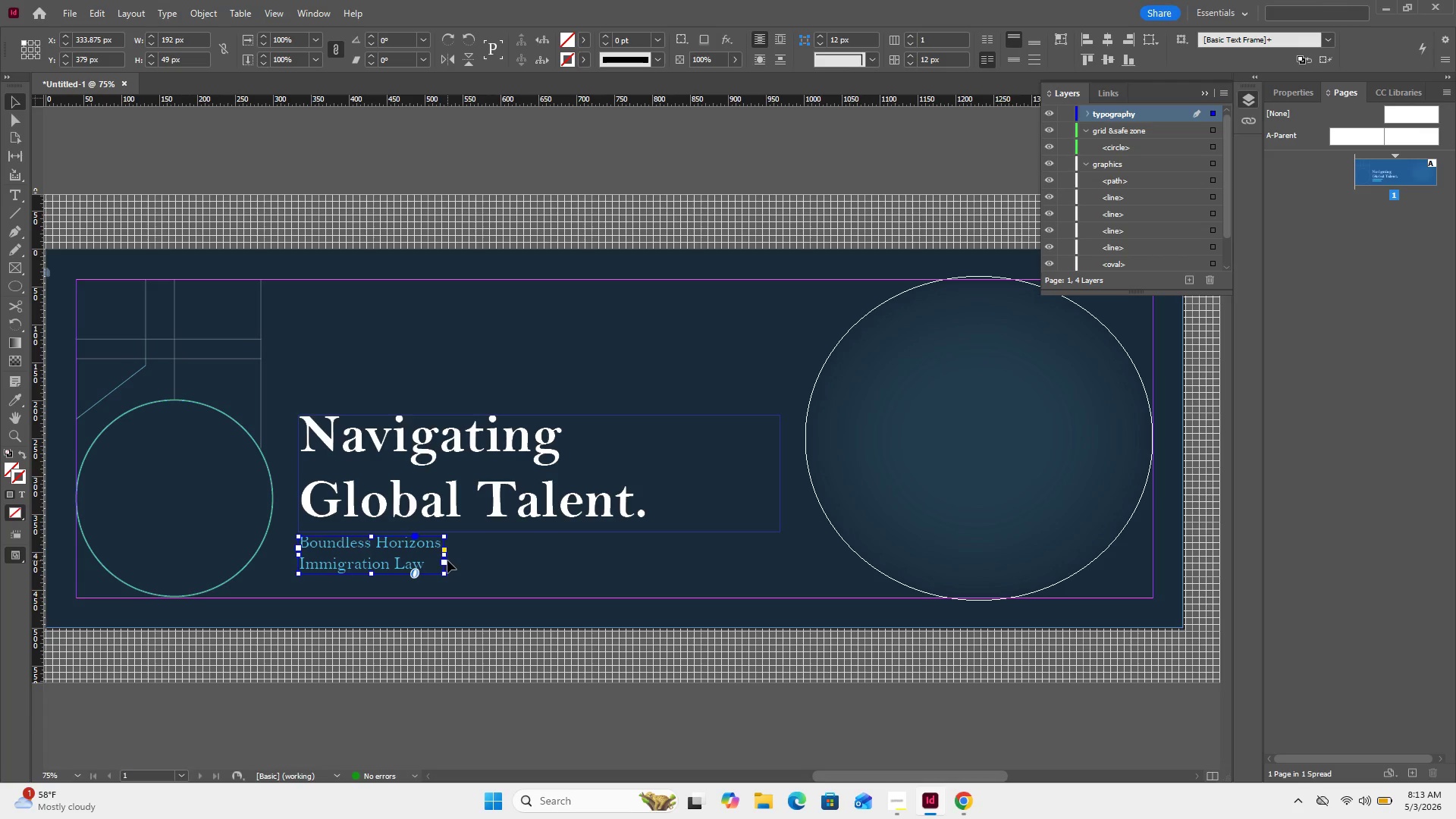 
left_click_drag(start_coordinate=[447, 557], to_coordinate=[617, 566])
 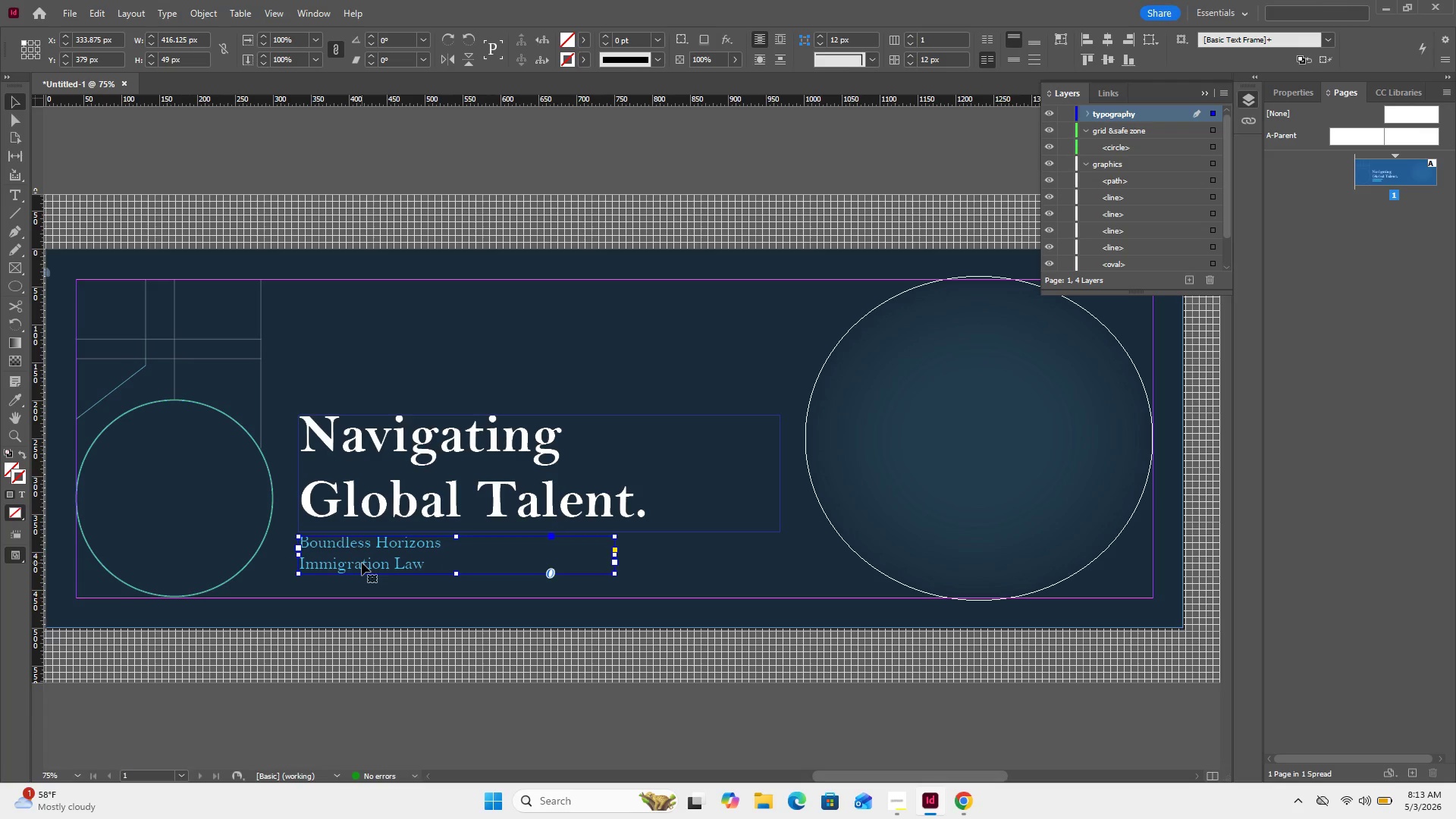 
double_click([362, 563])
 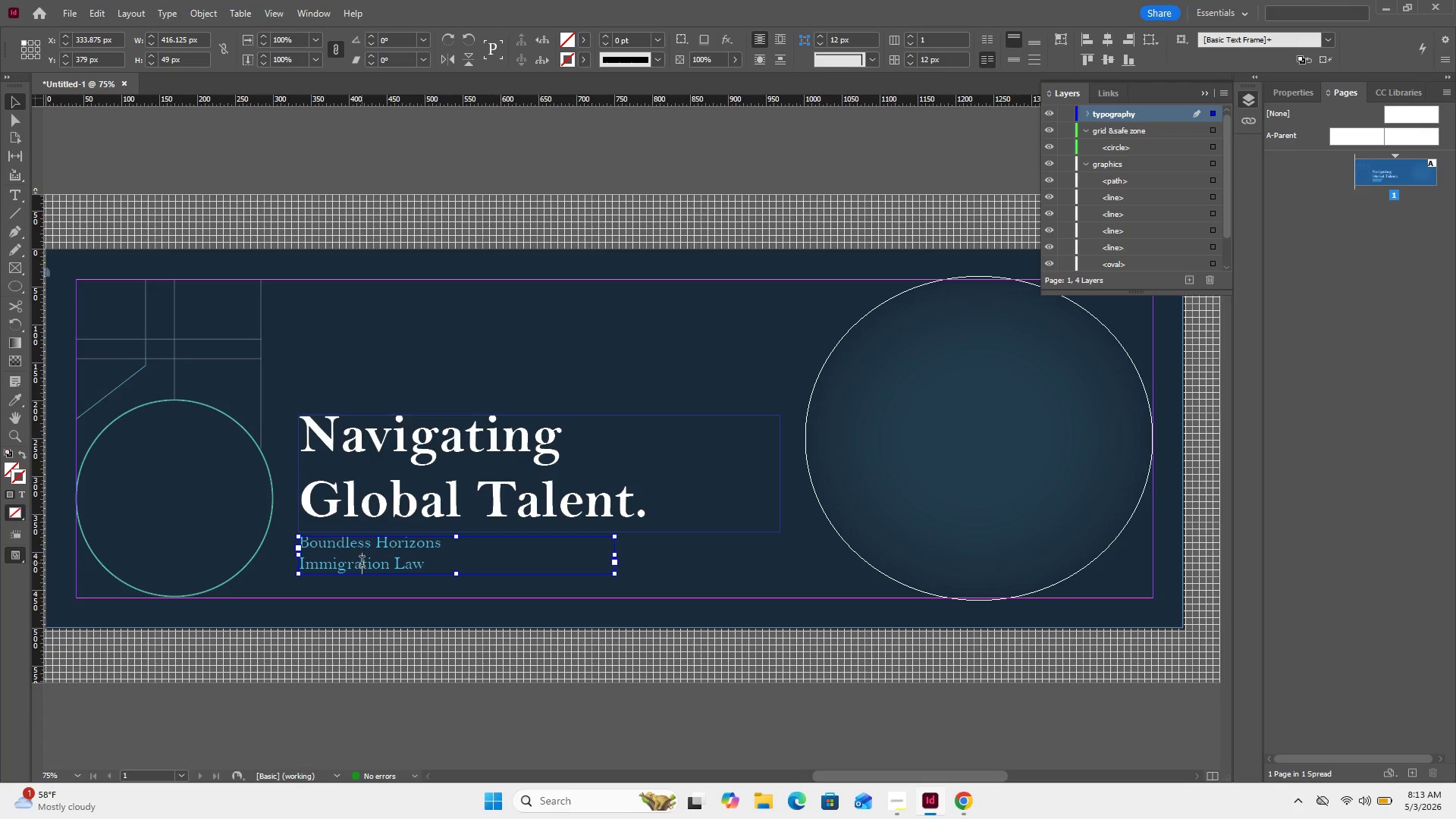 
triple_click([362, 563])
 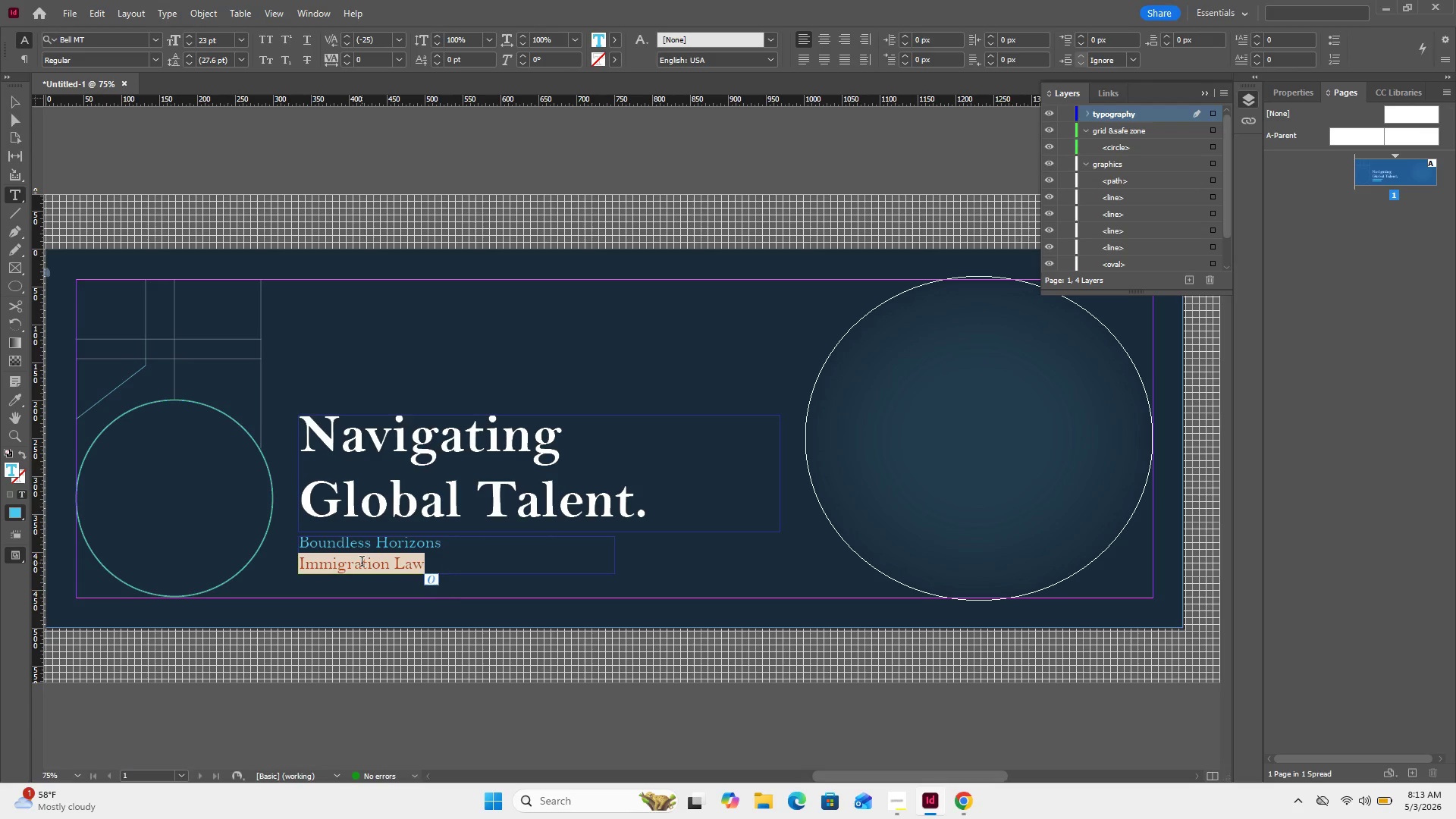 
left_click([362, 563])
 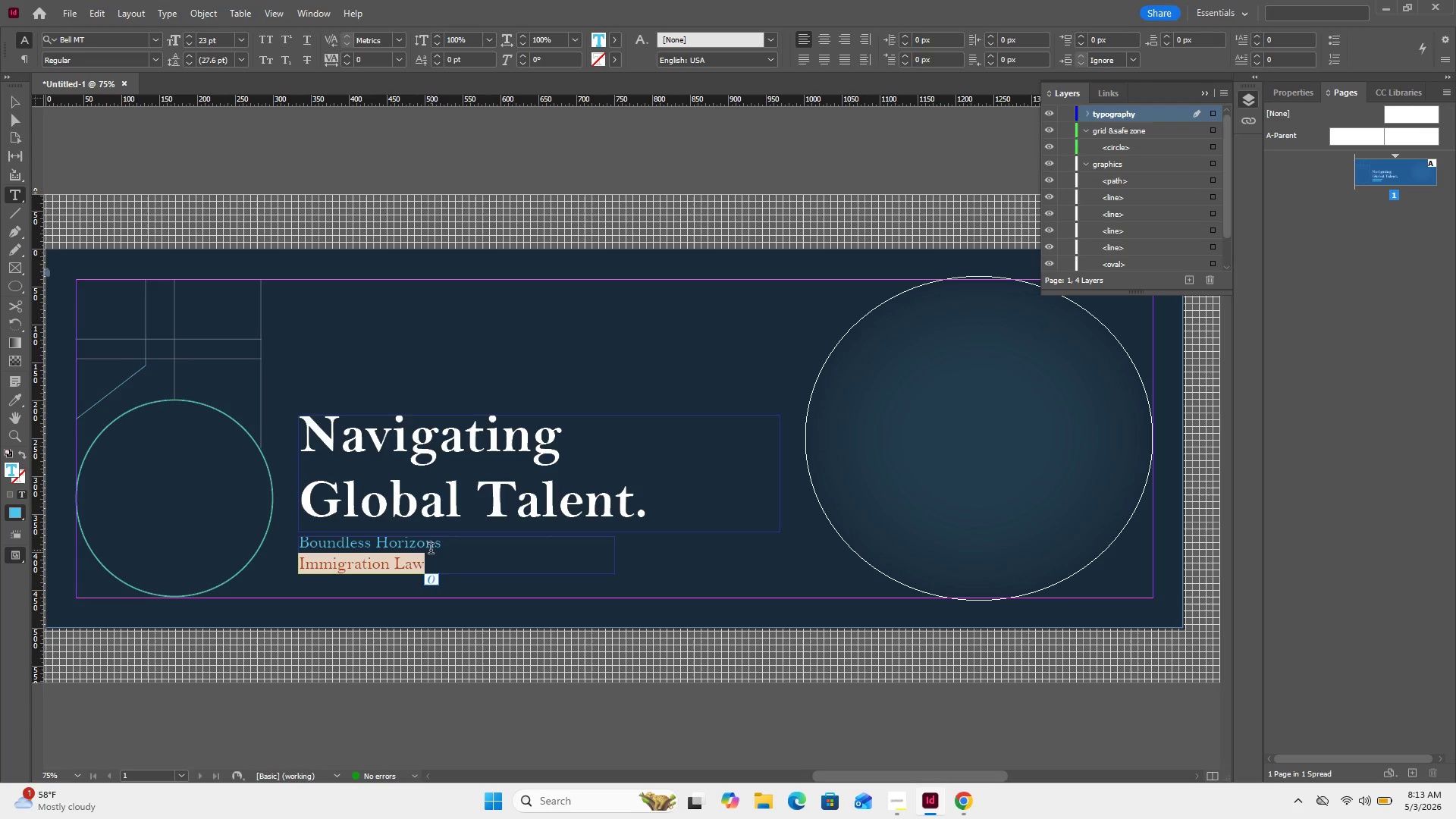 
left_click([441, 546])
 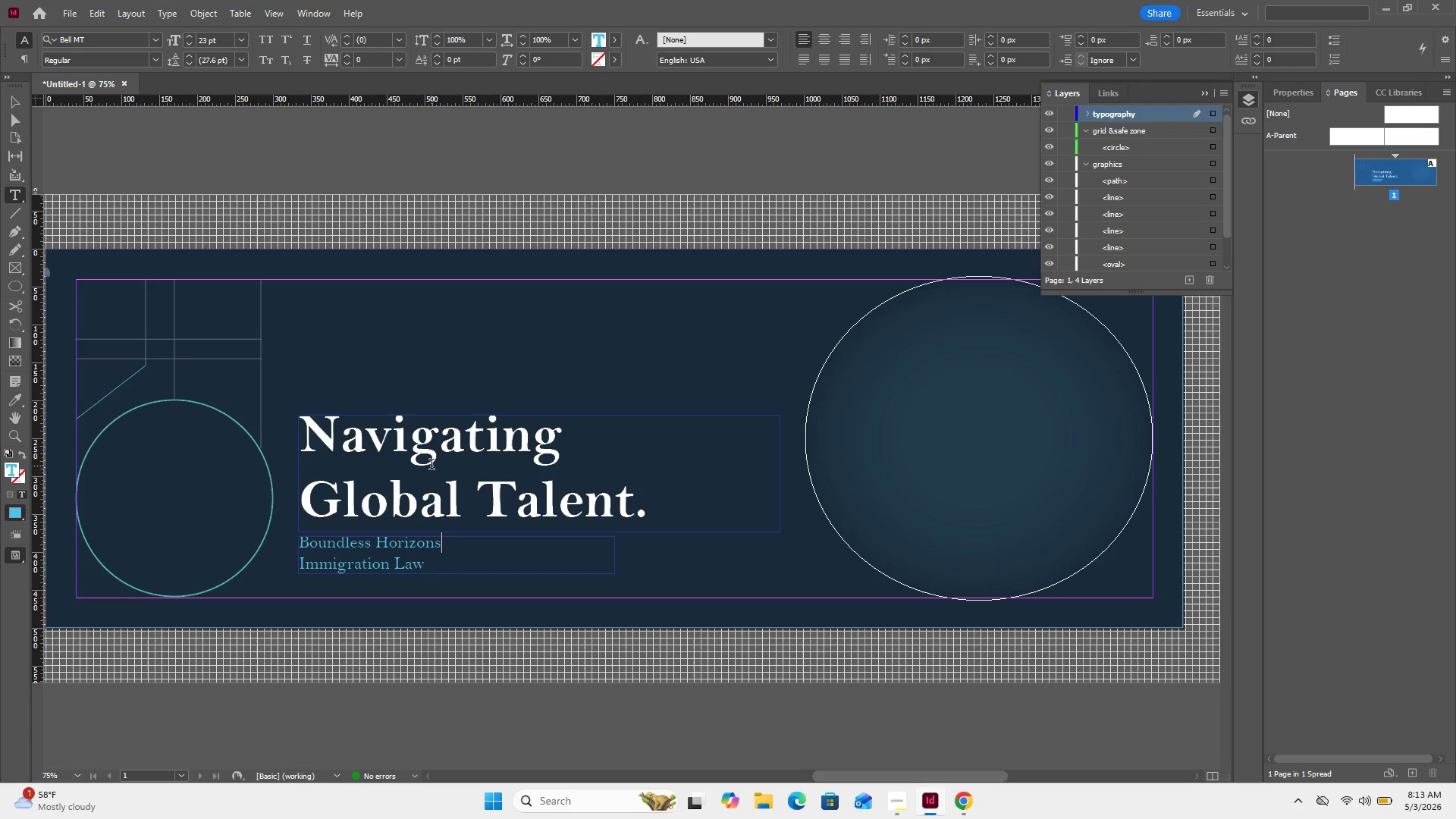 
key(ArrowRight)
 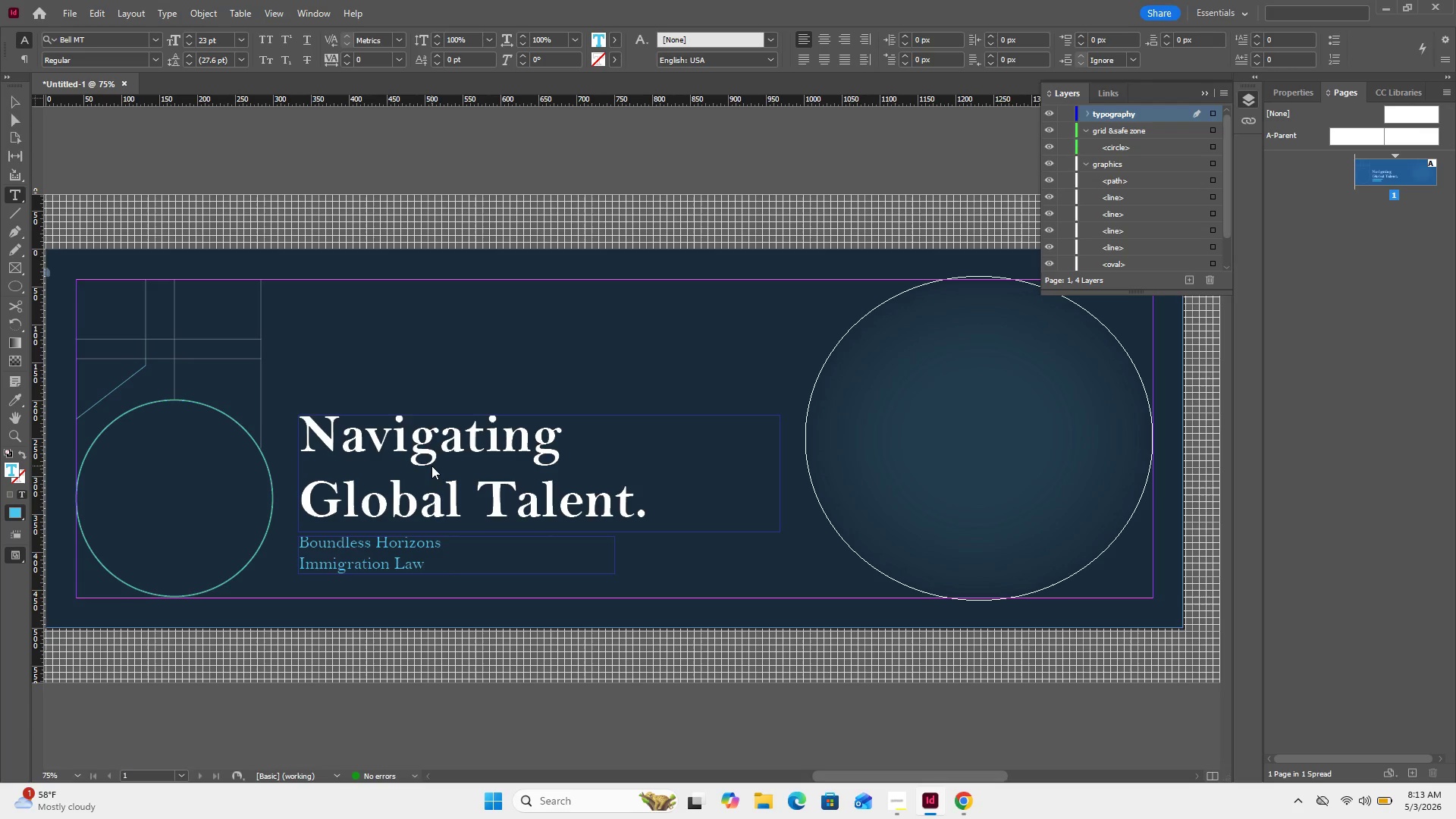 
key(ArrowRight)
 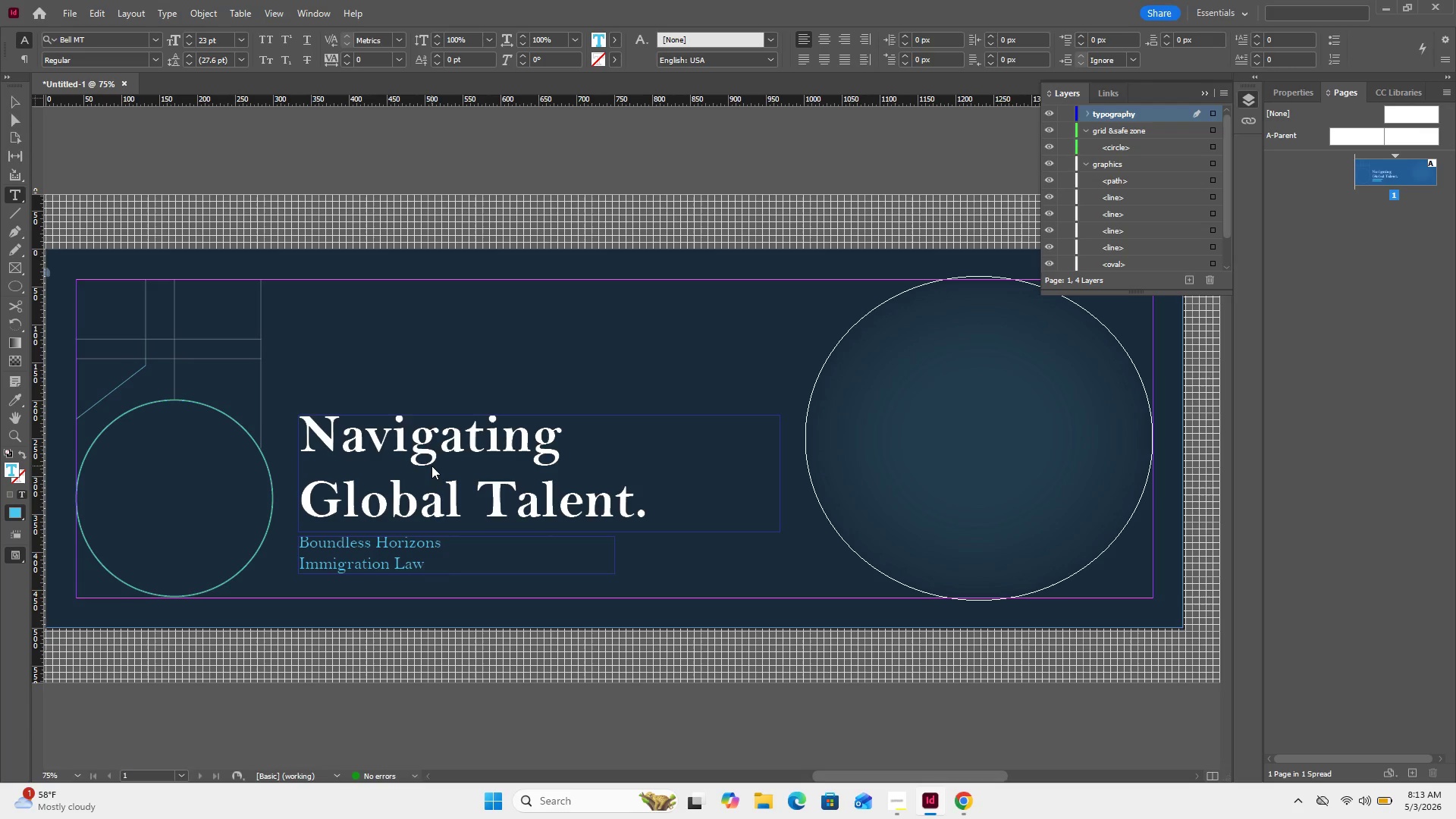 
key(Delete)
 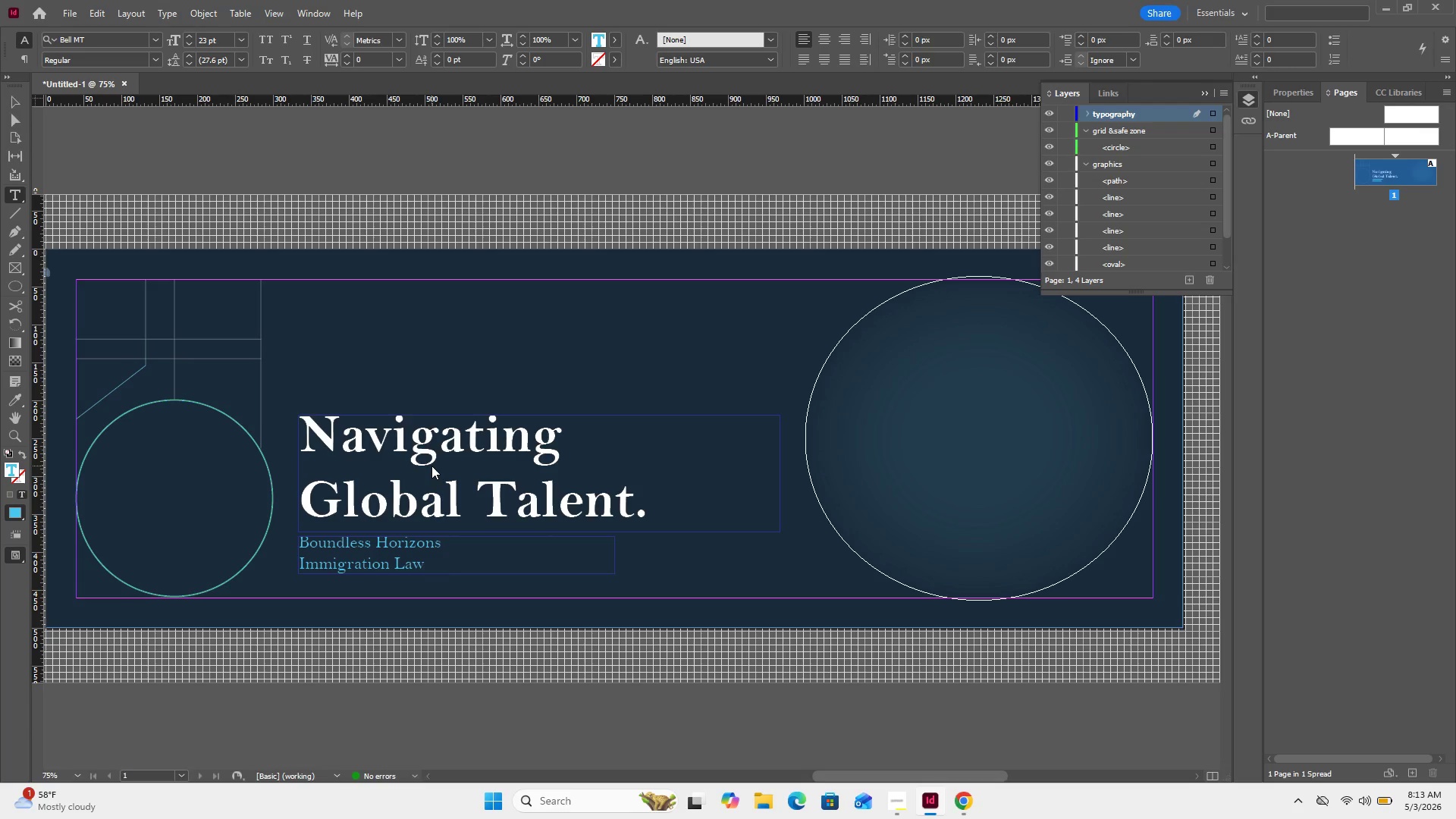 
key(Backspace)
 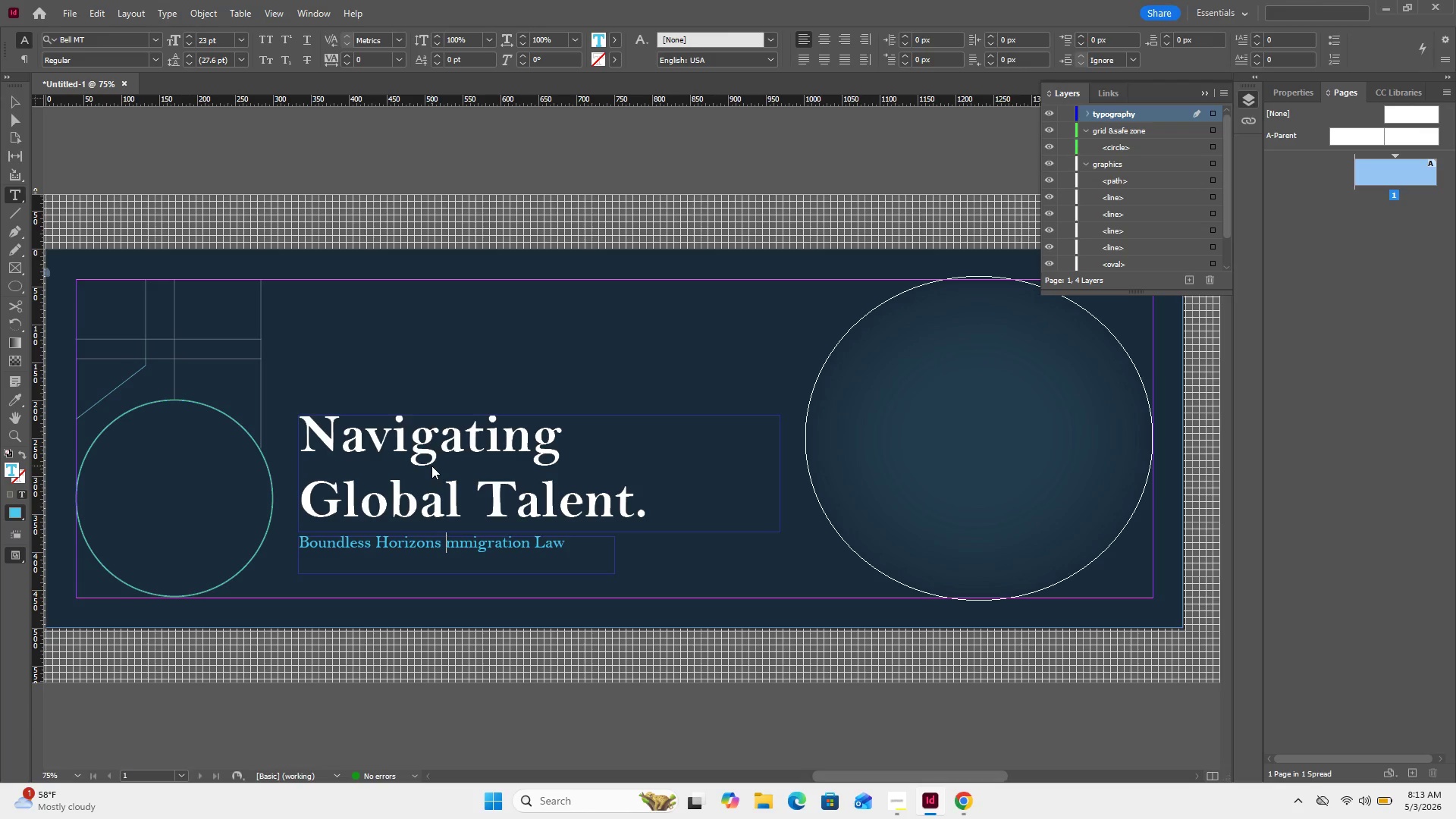 
key(Control+Z)
 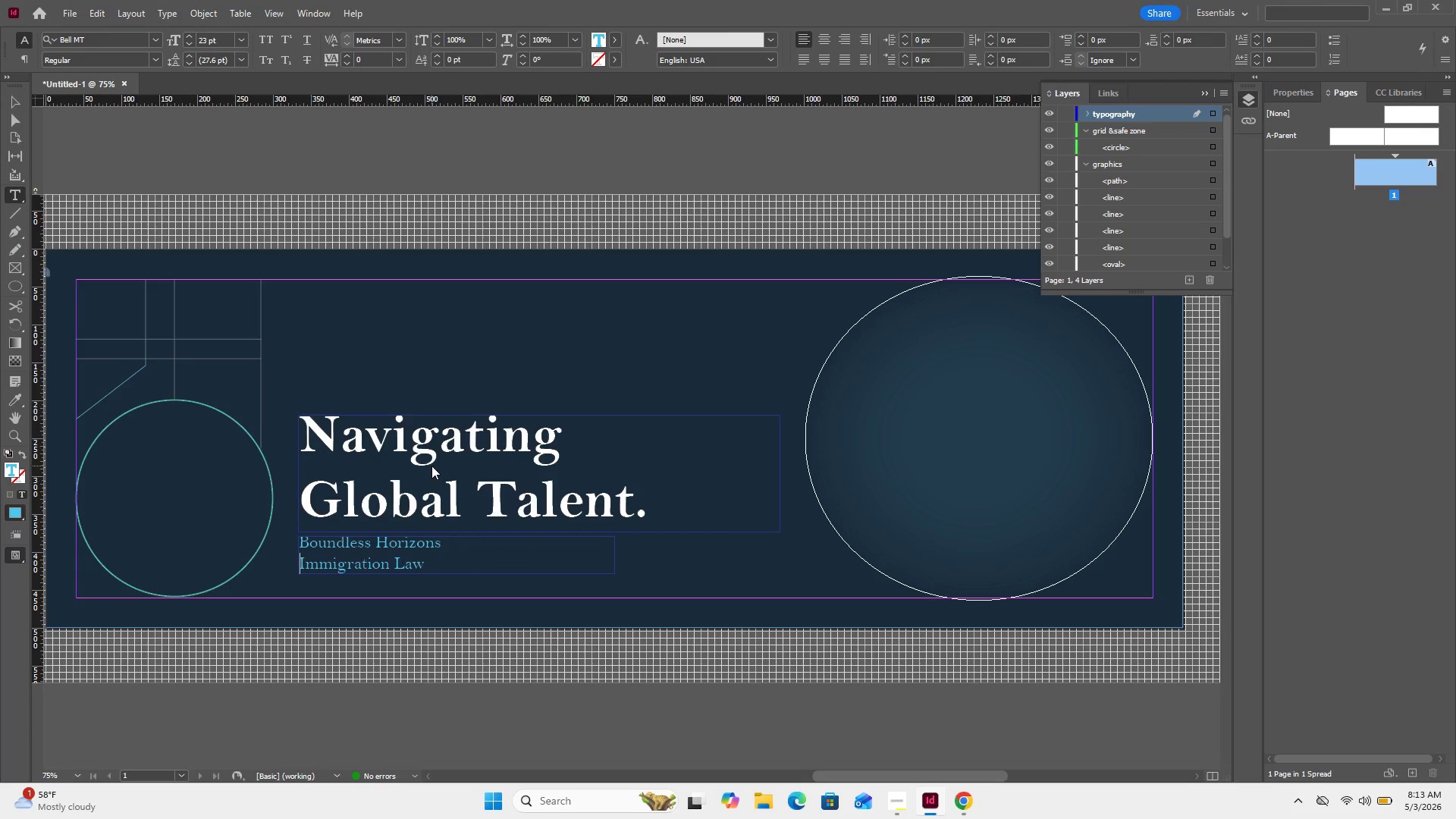 
key(Backspace)
 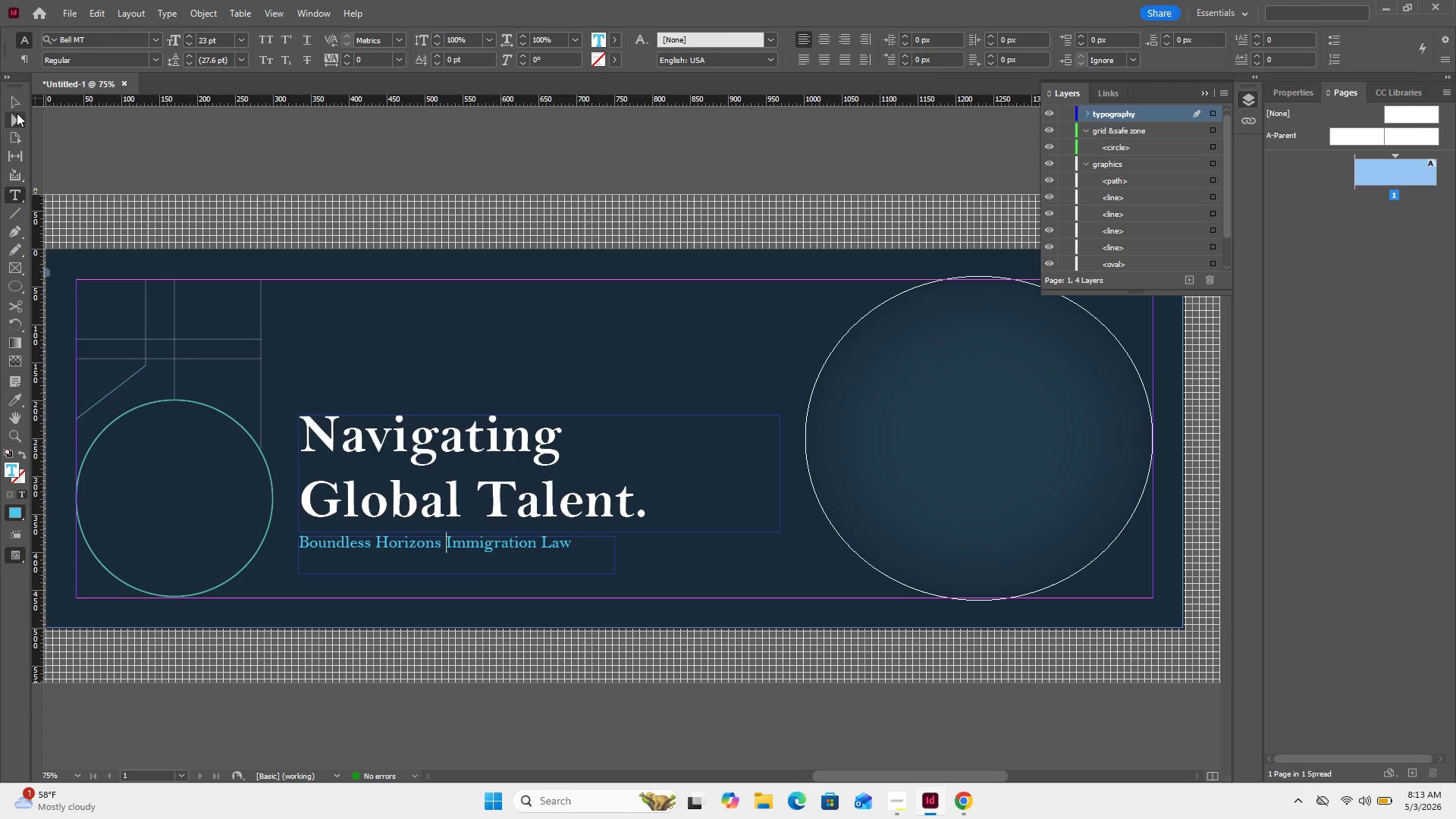 
left_click([2, 100])
 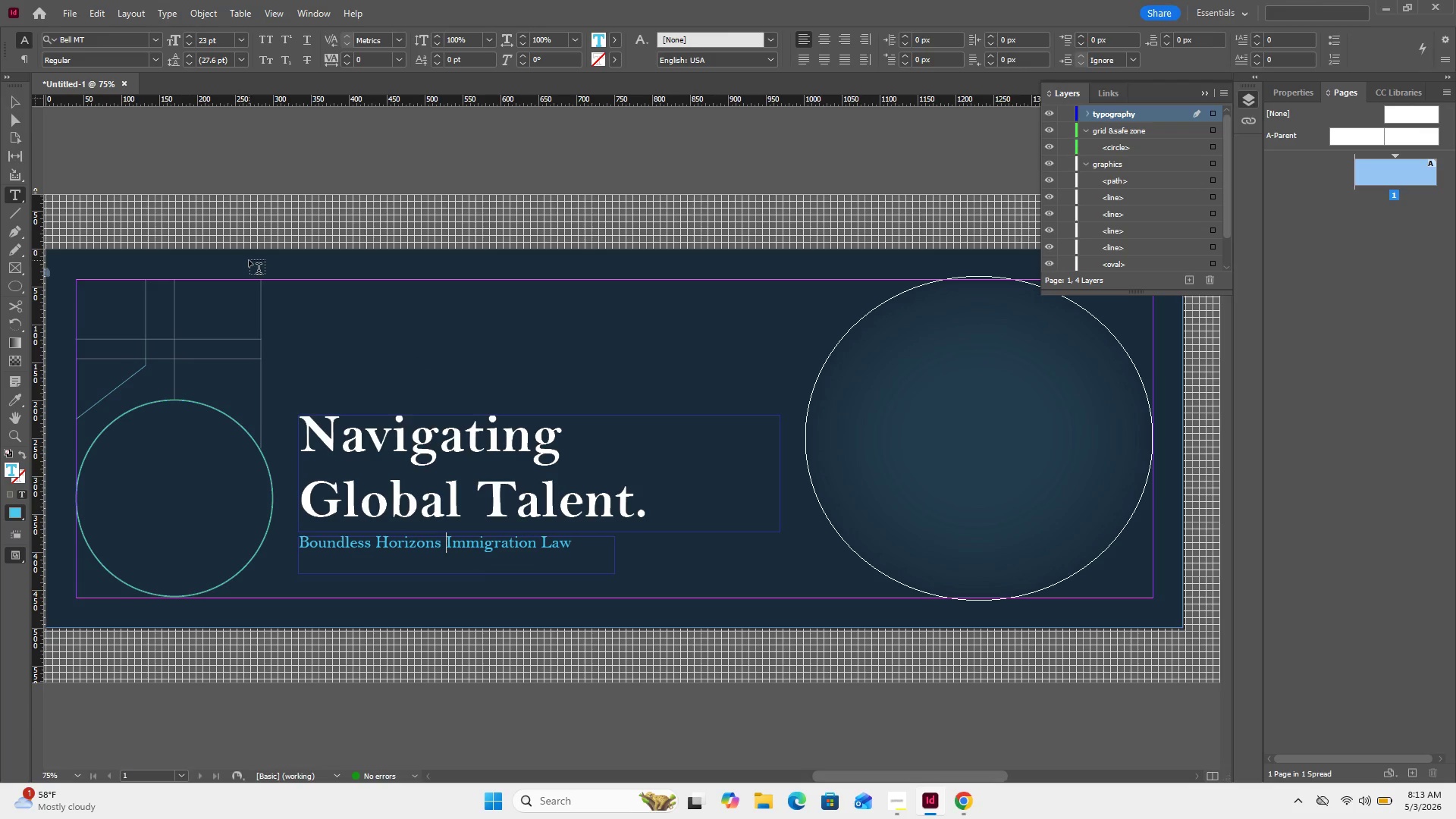 
left_click([249, 260])
 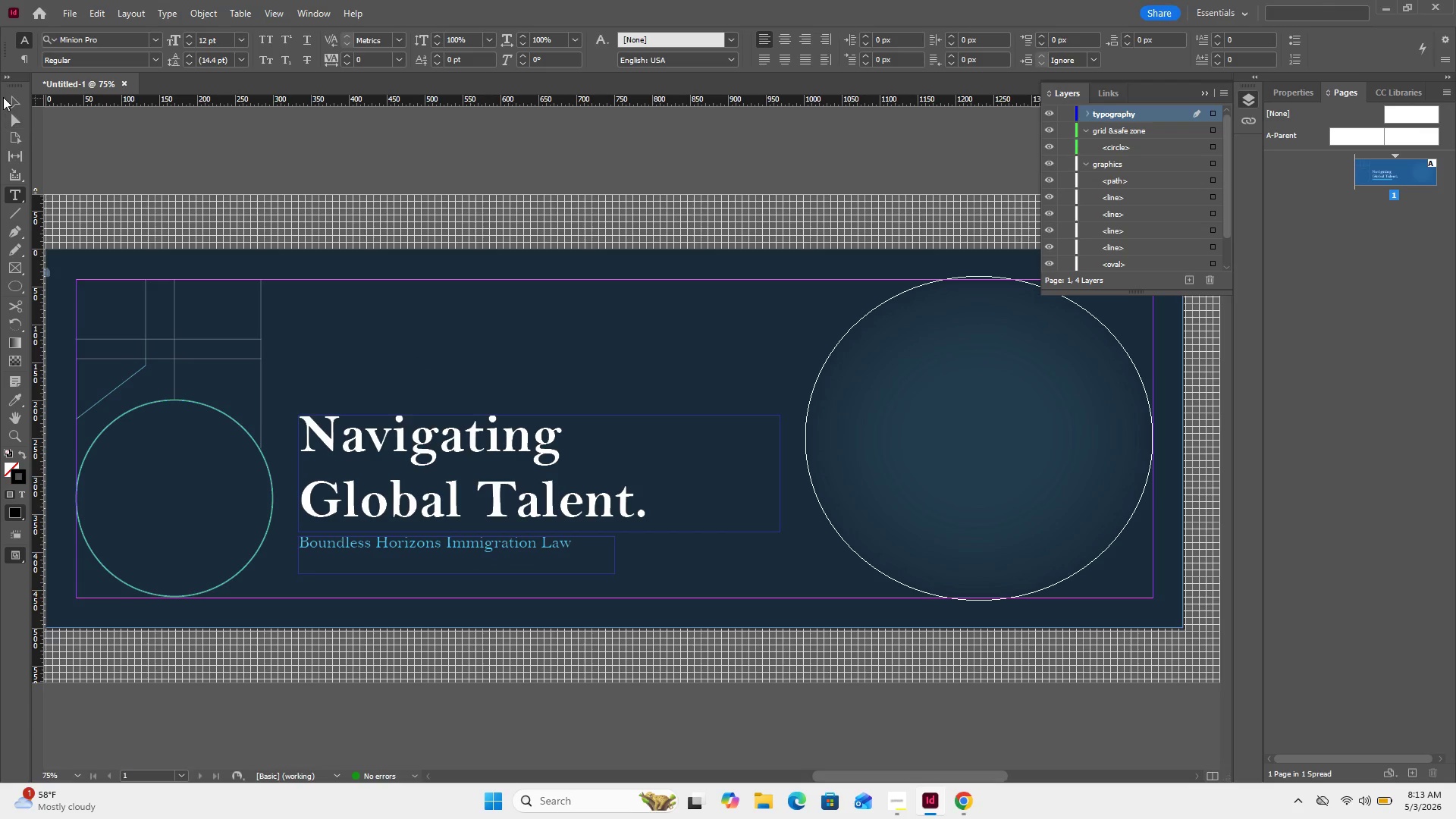 
left_click([8, 94])
 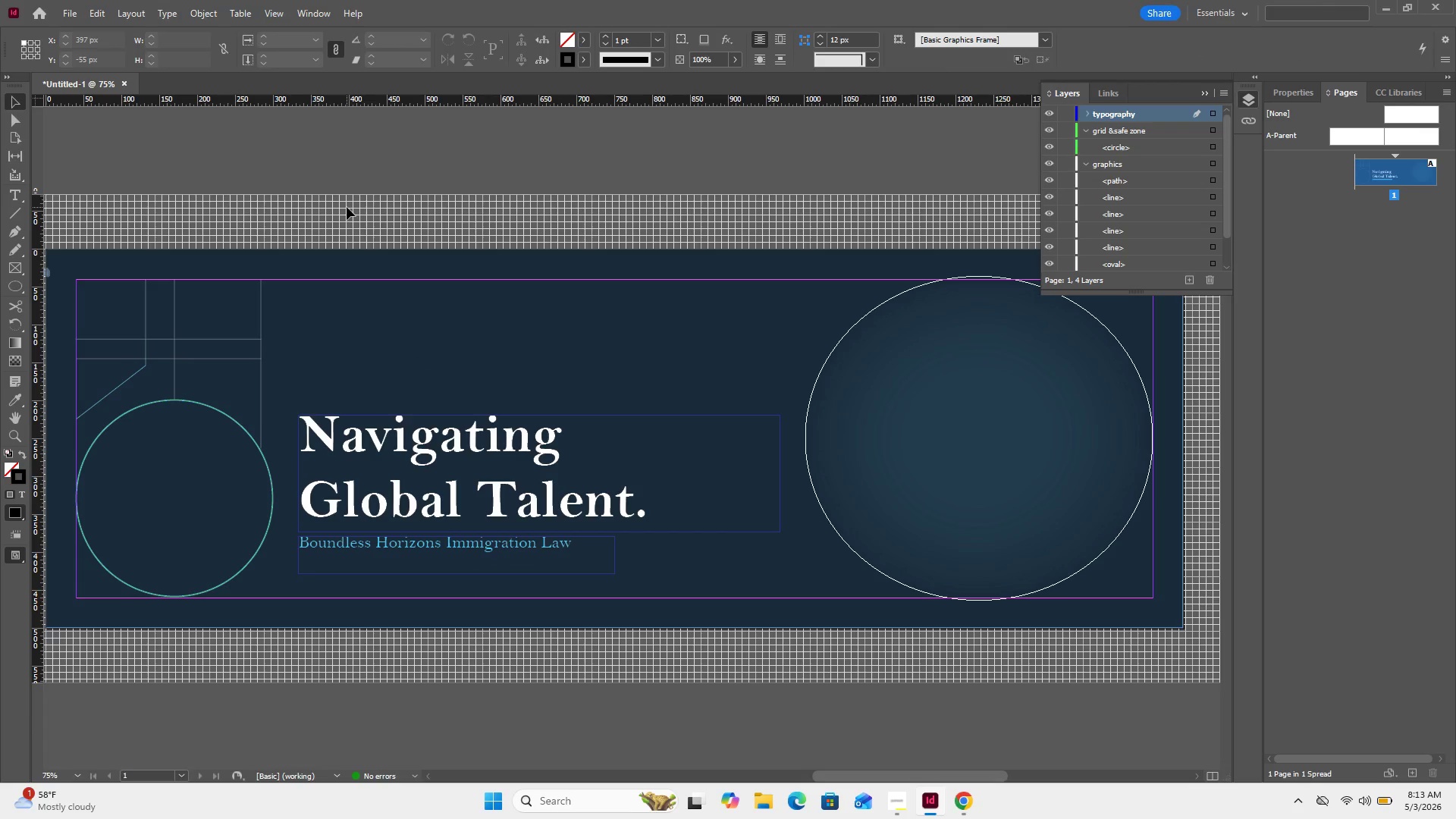 
double_click([347, 207])
 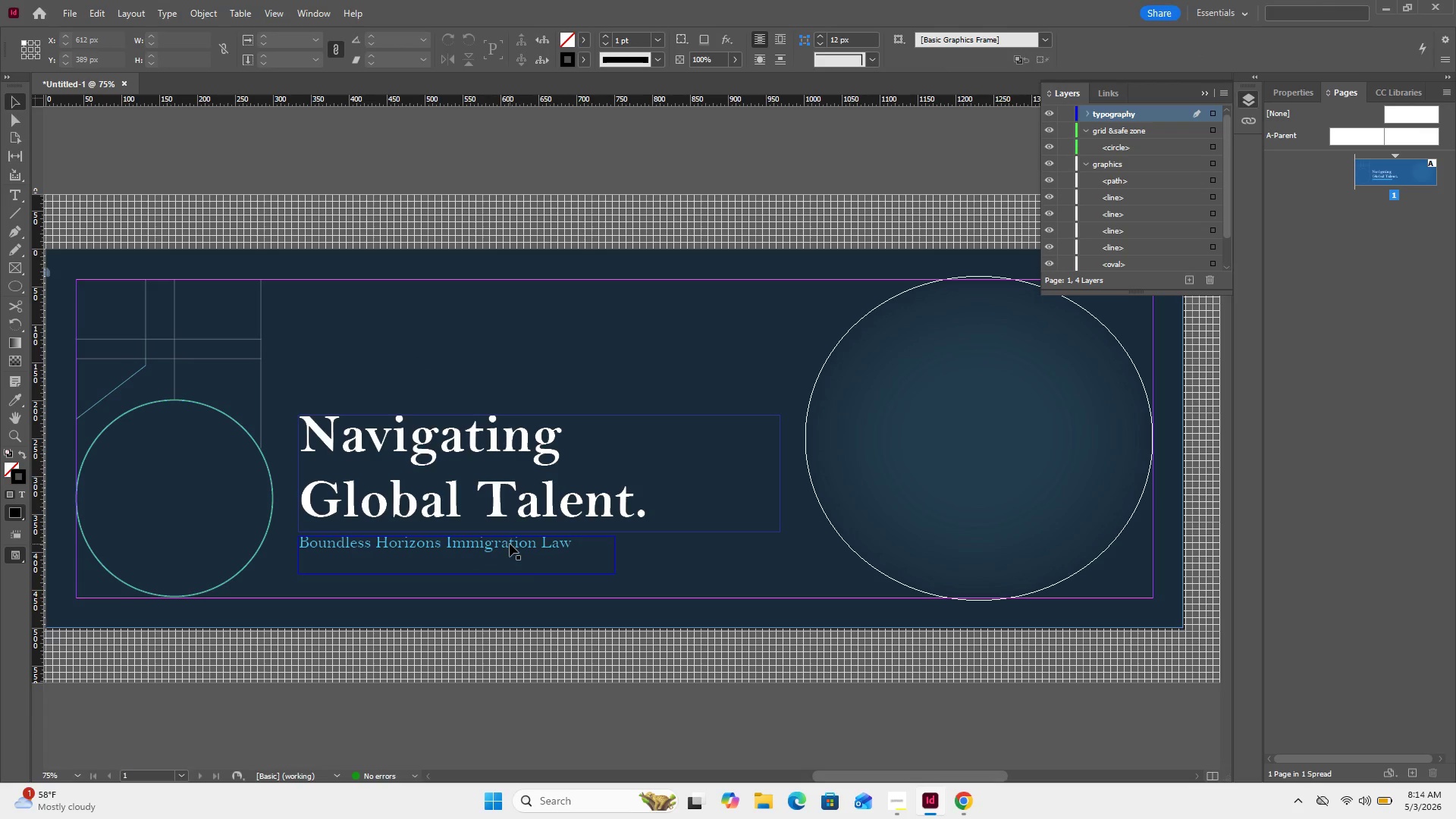 
left_click([510, 544])
 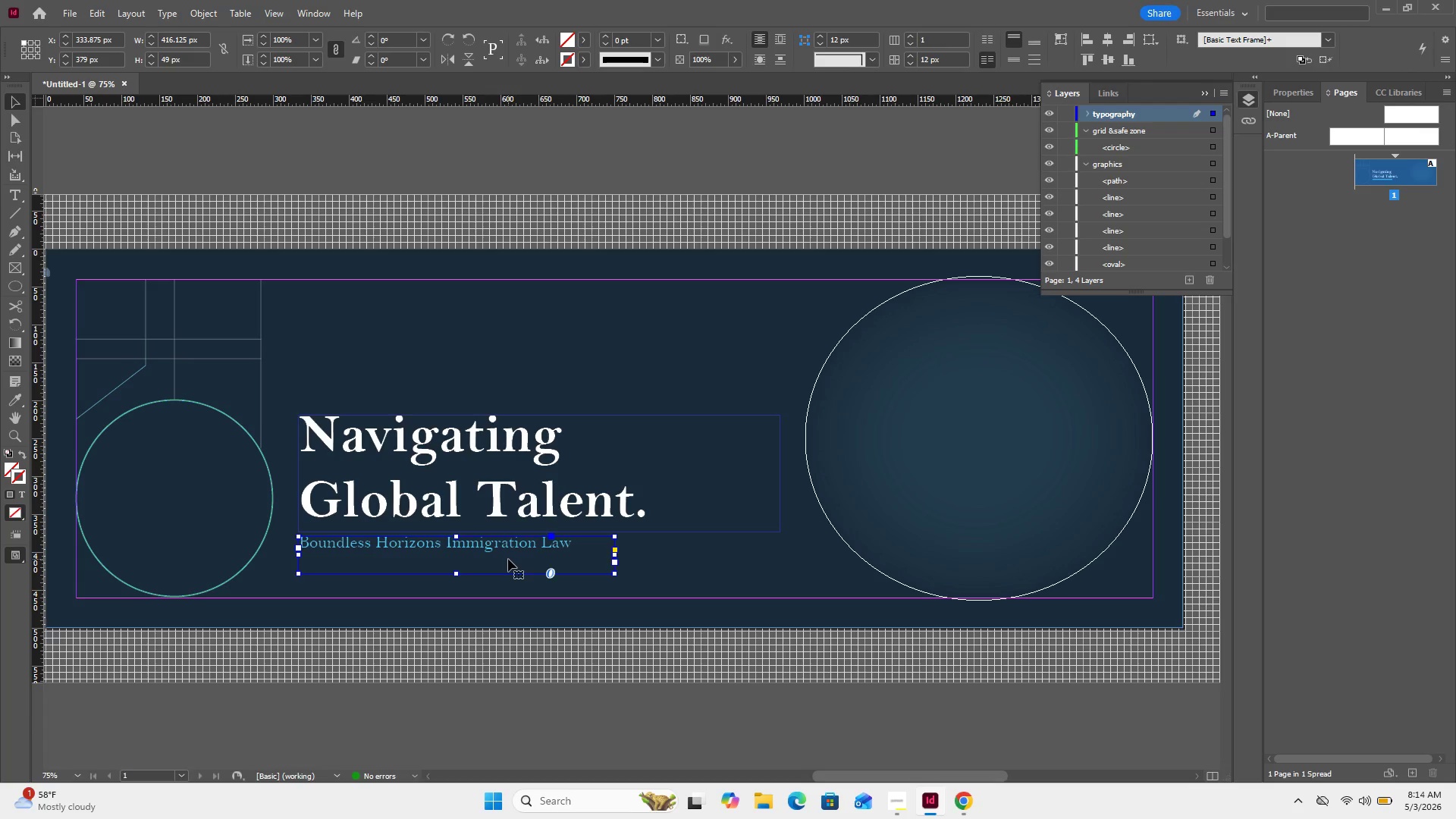 
double_click([508, 543])
 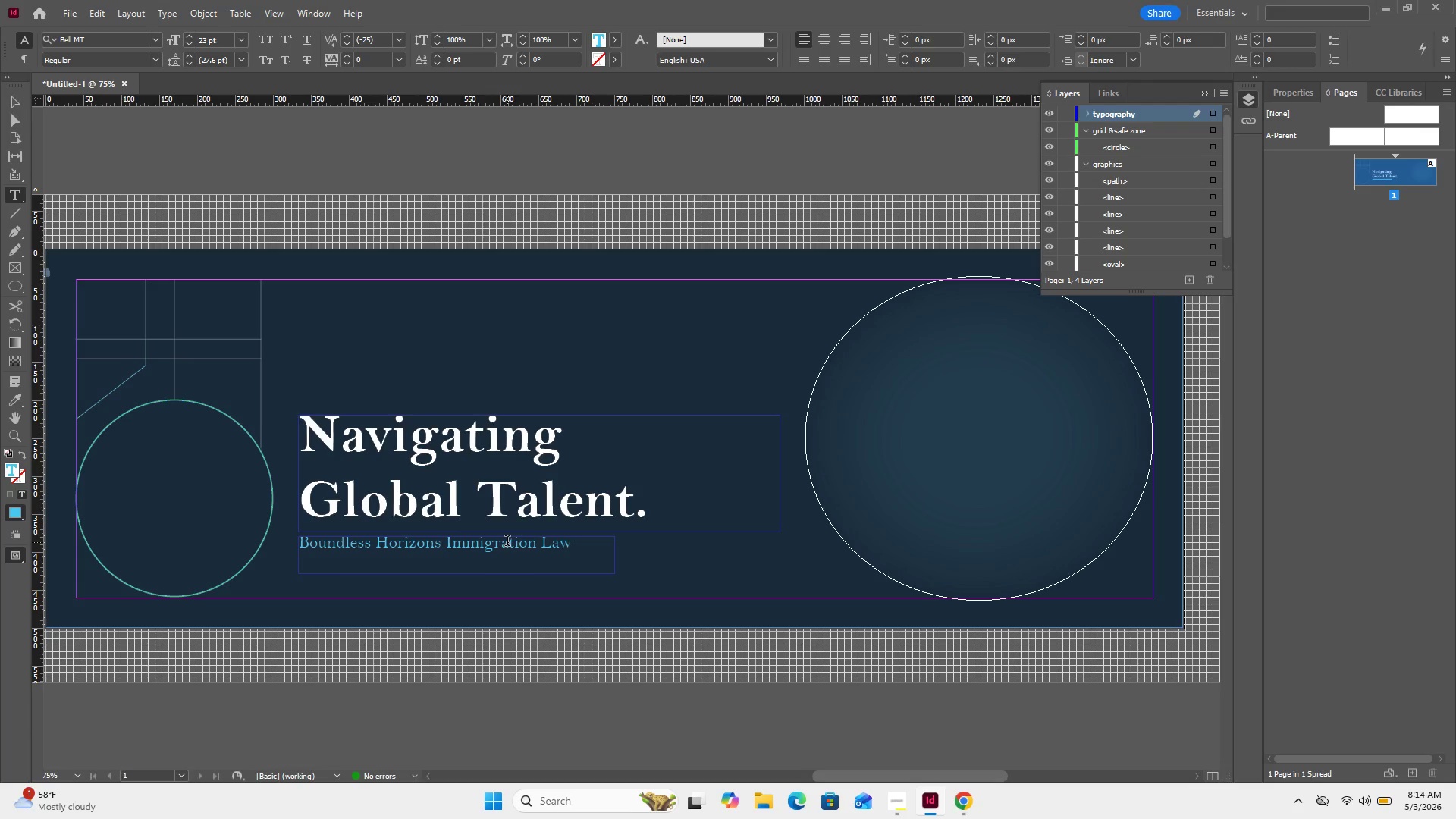 
key(Control+A)
 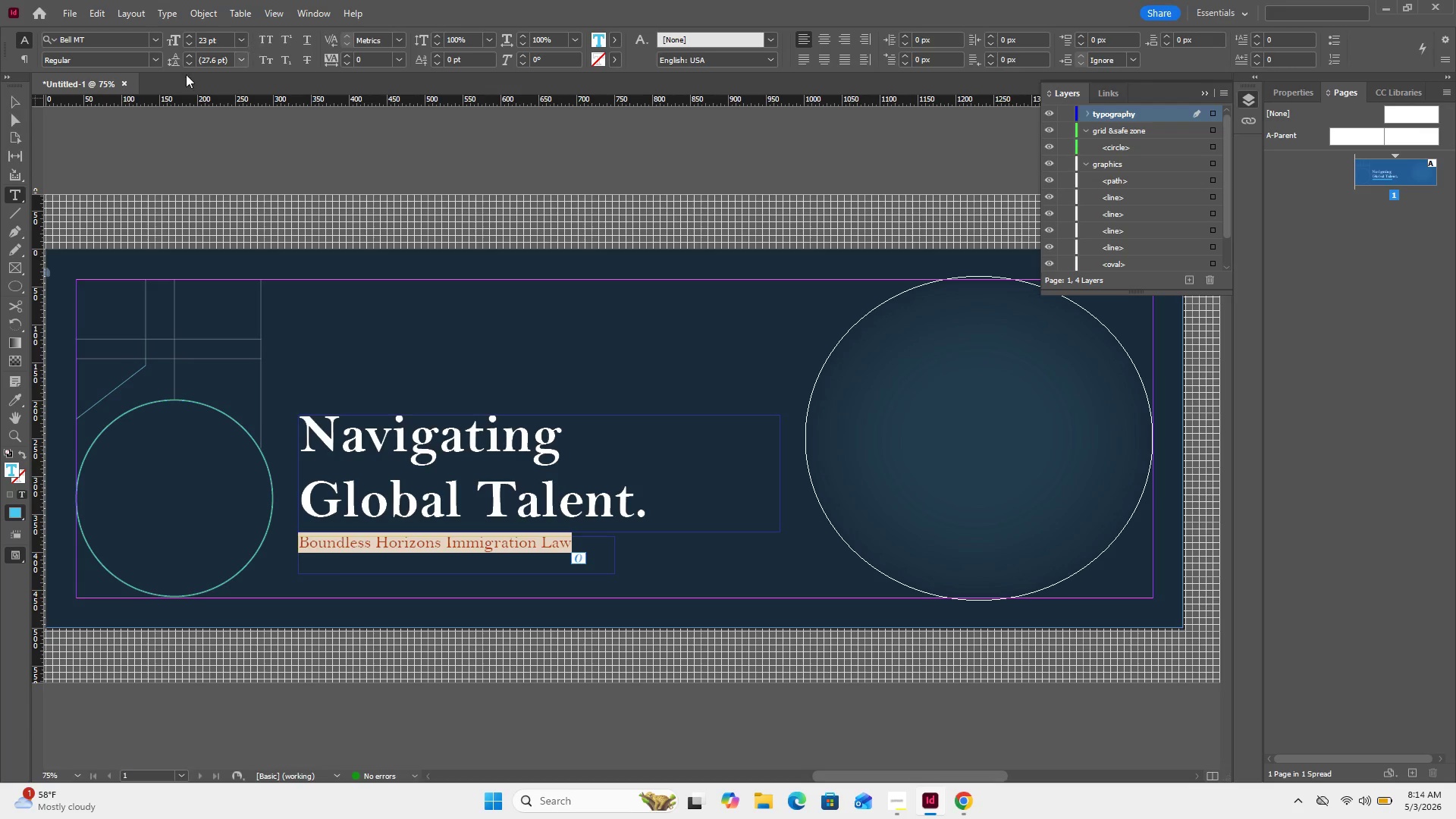 
left_click([154, 42])
 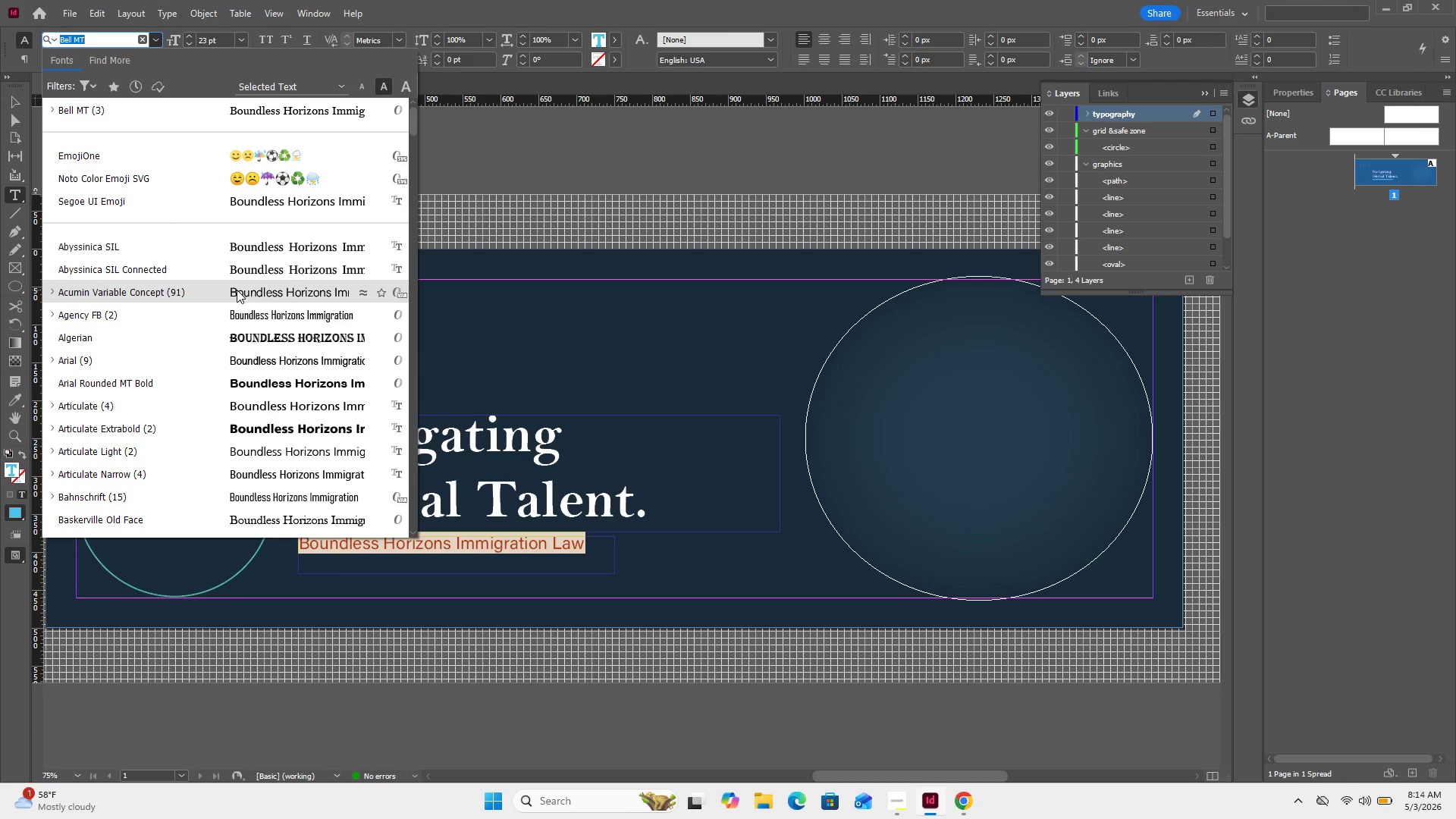 
wait(7.61)
 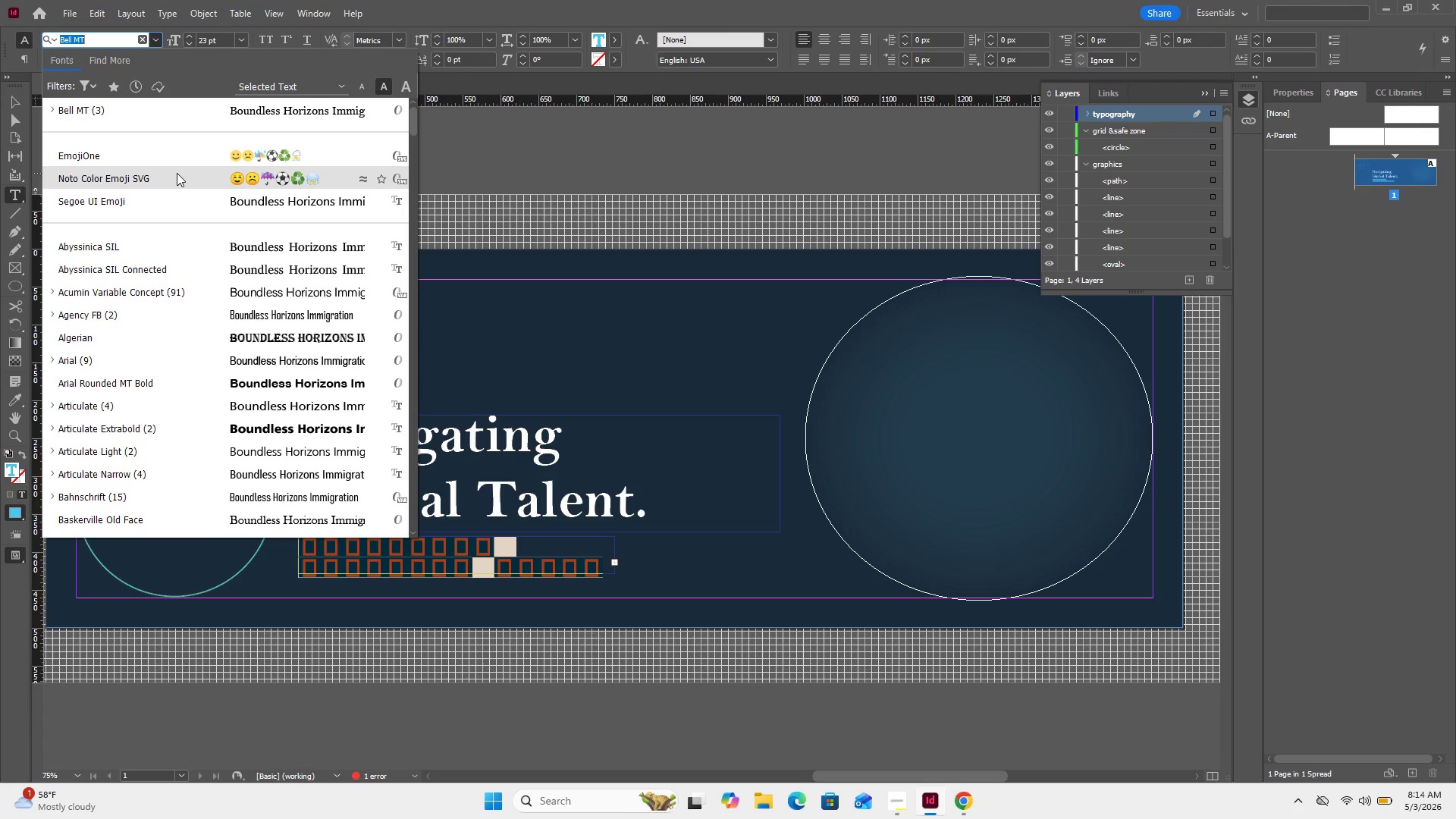 
type(mont)
 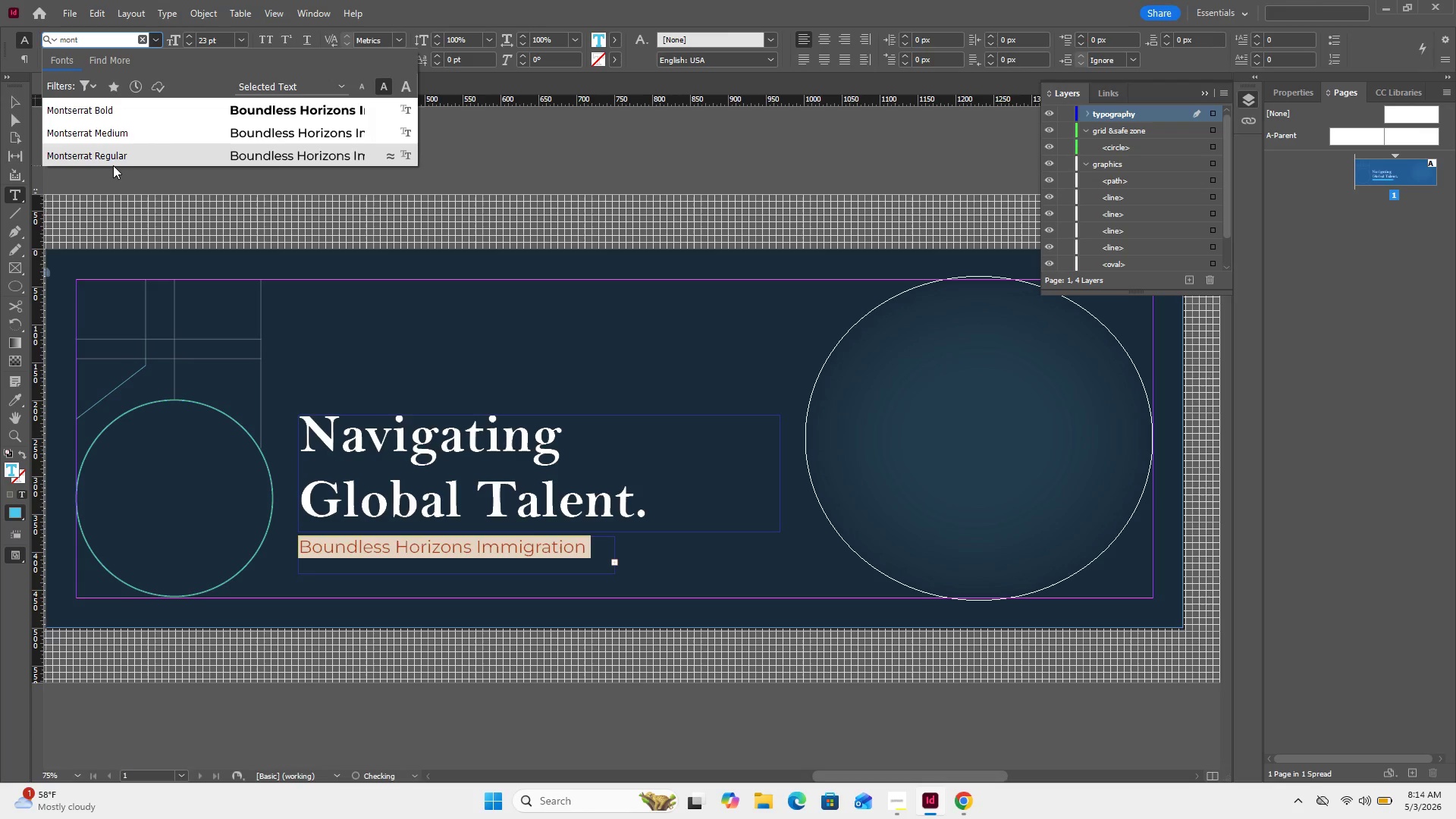 
left_click([113, 157])
 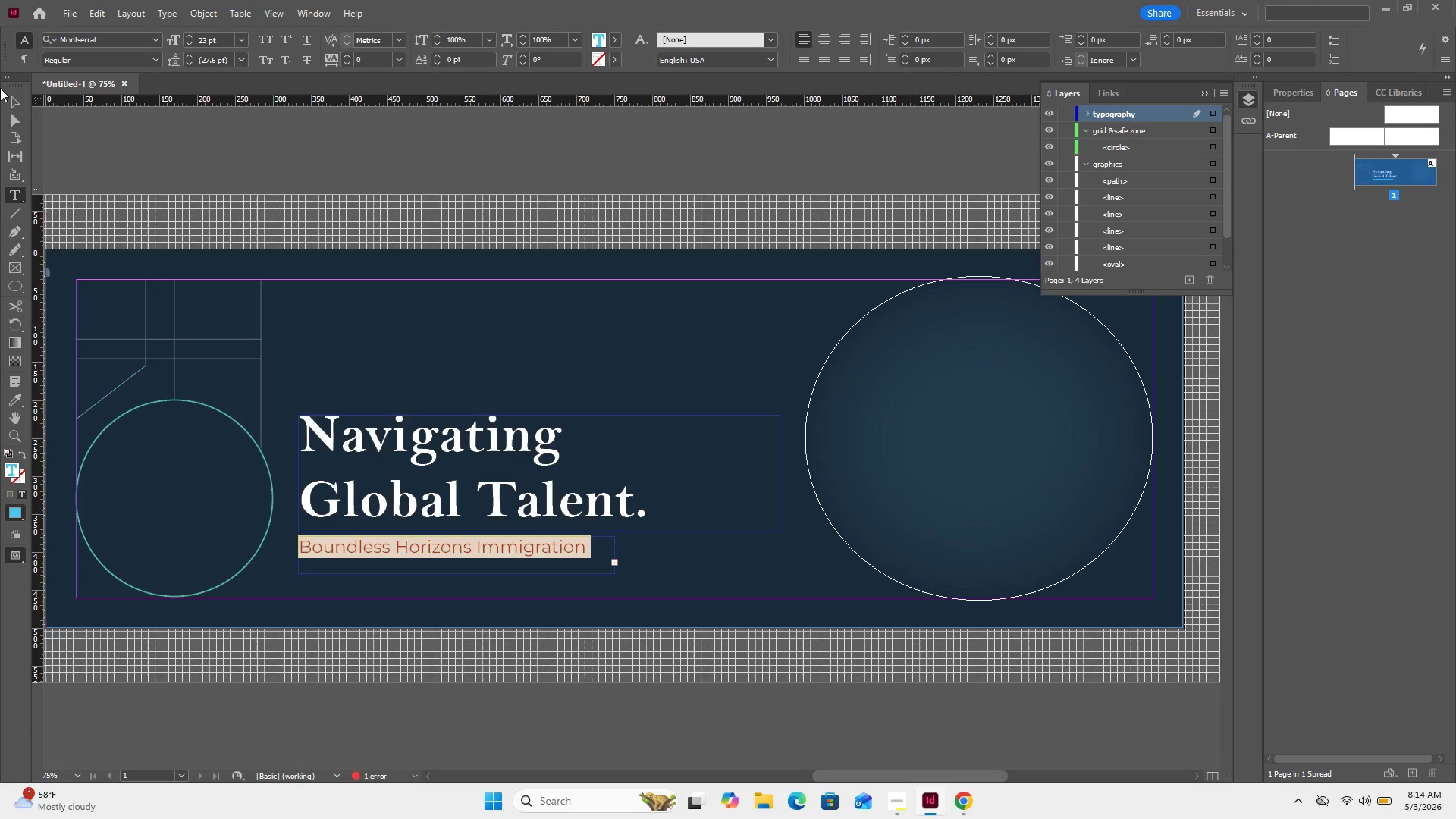 
left_click([24, 102])
 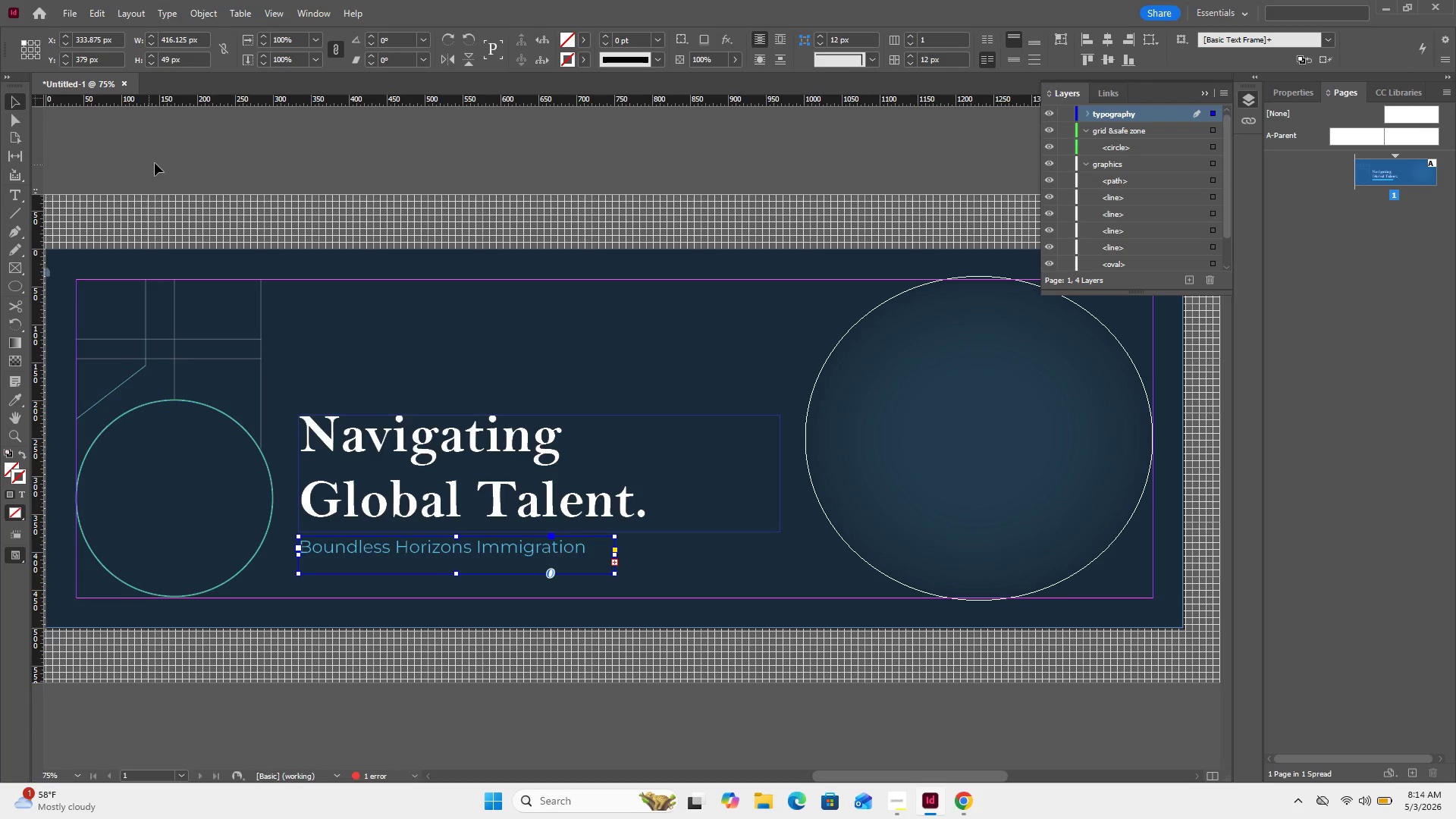 
left_click([163, 160])
 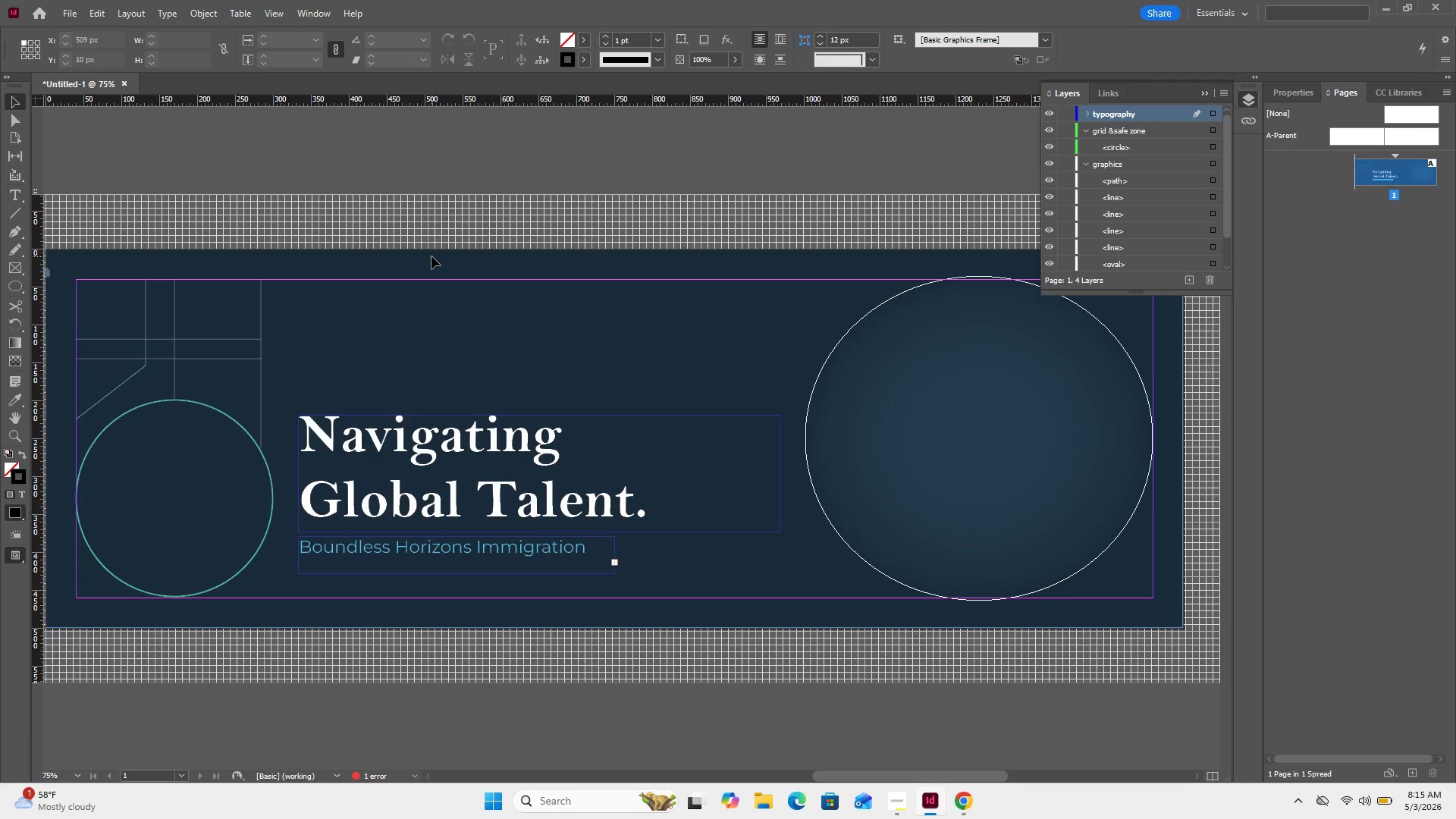 
wait(43.64)
 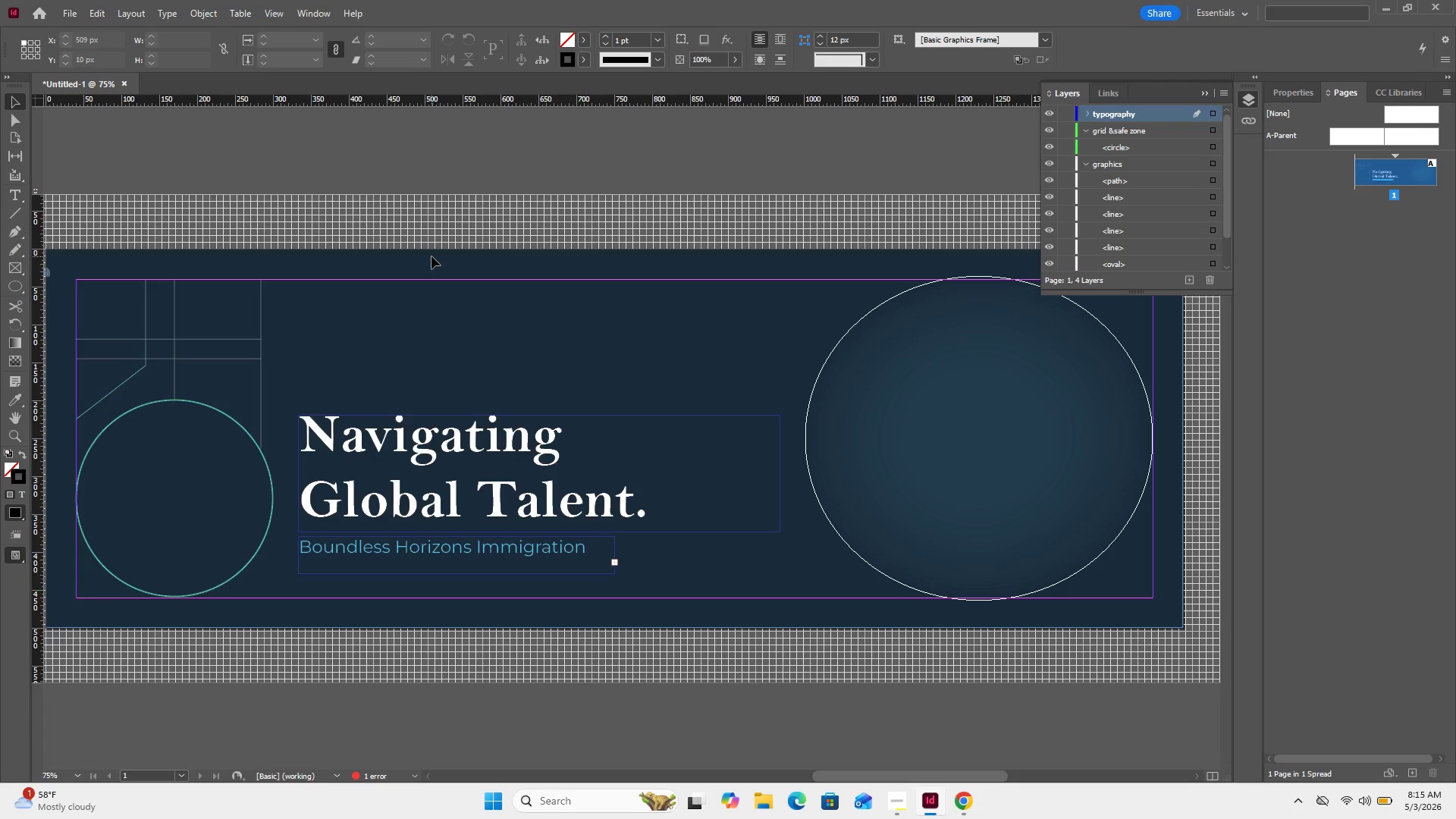 
left_click([18, 207])
 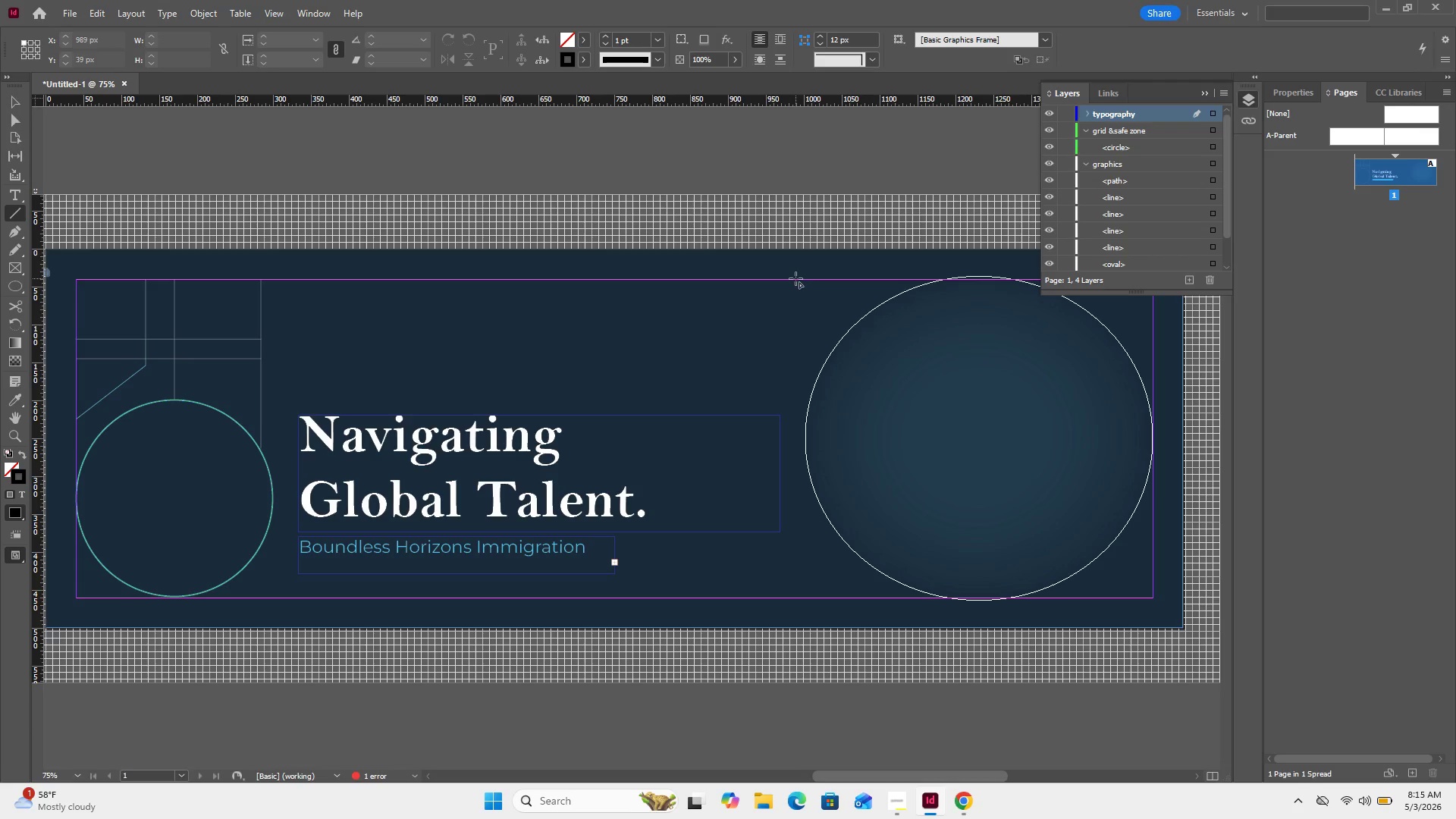 
left_click_drag(start_coordinate=[790, 281], to_coordinate=[1155, 595])
 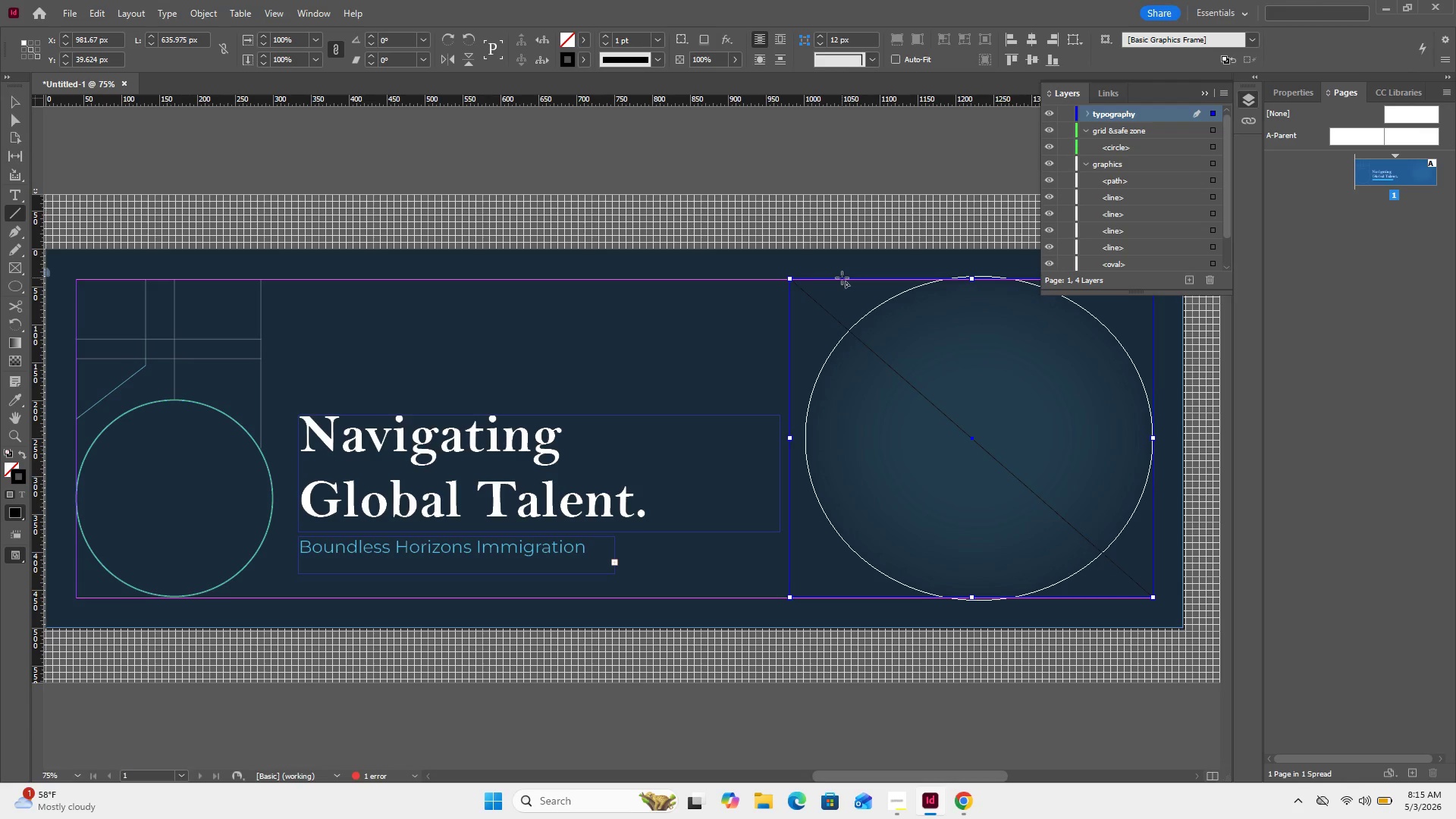 
left_click_drag(start_coordinate=[842, 278], to_coordinate=[1163, 565])
 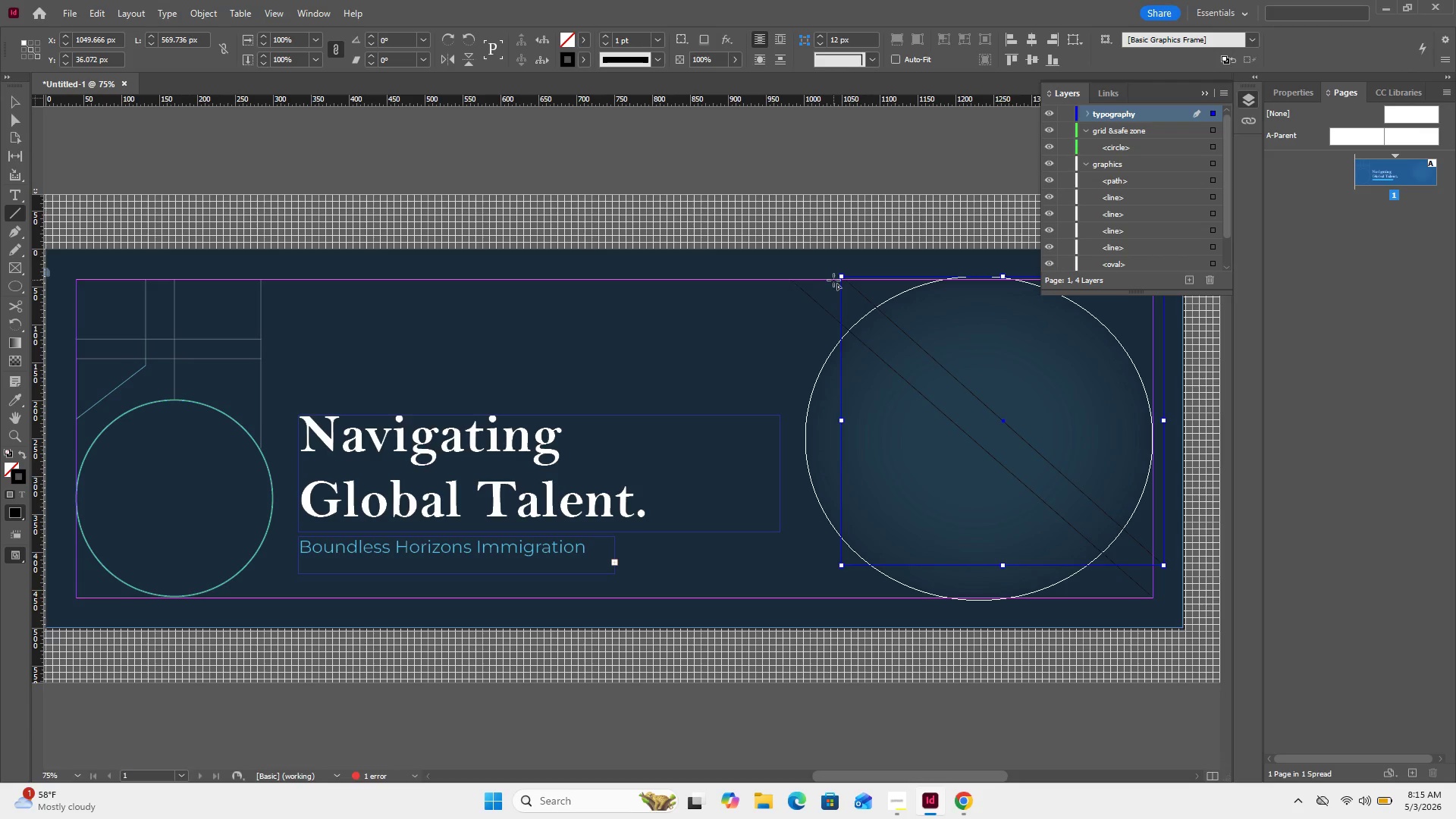 
wait(5.53)
 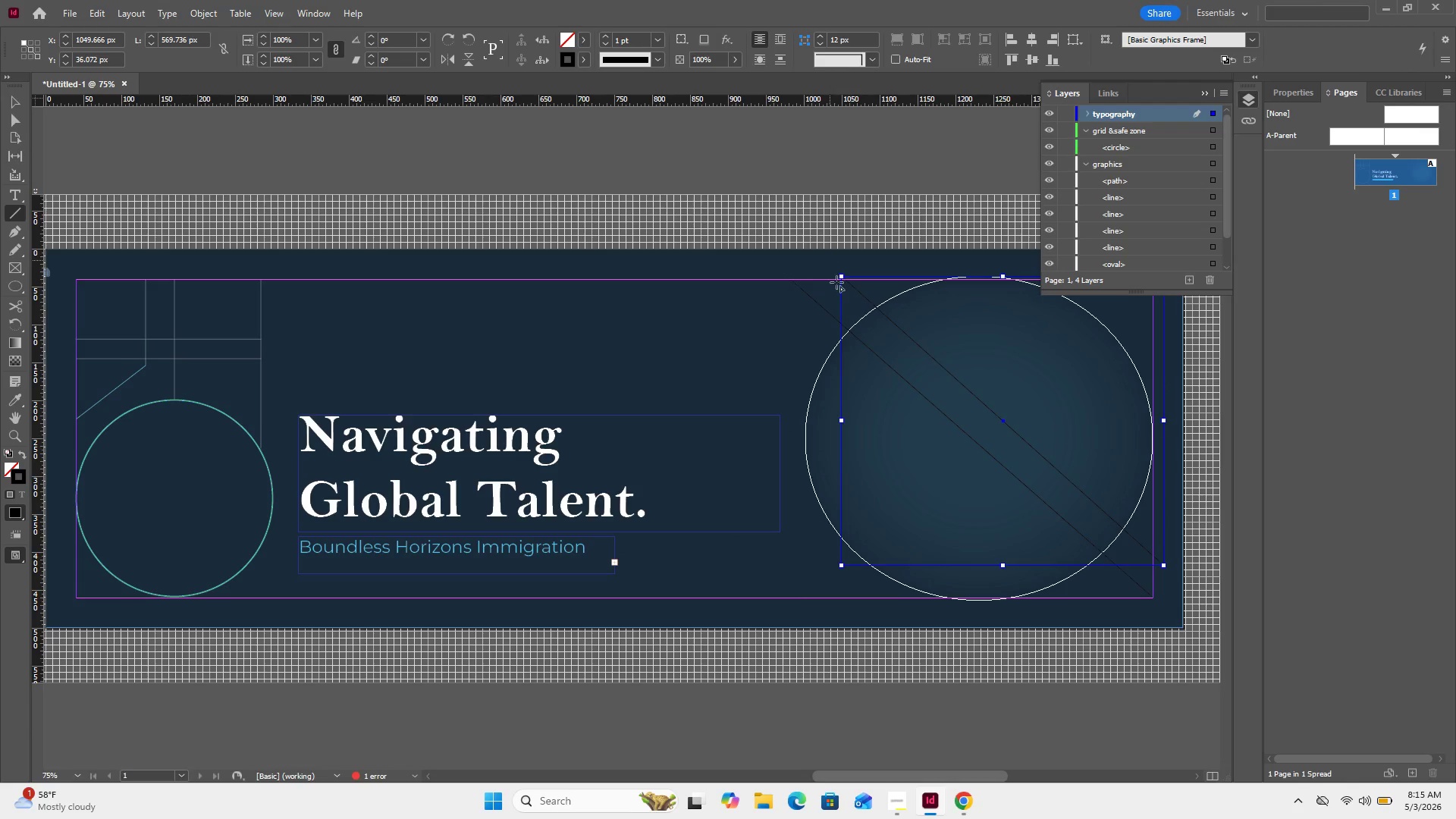 
left_click_drag(start_coordinate=[834, 278], to_coordinate=[841, 601])
 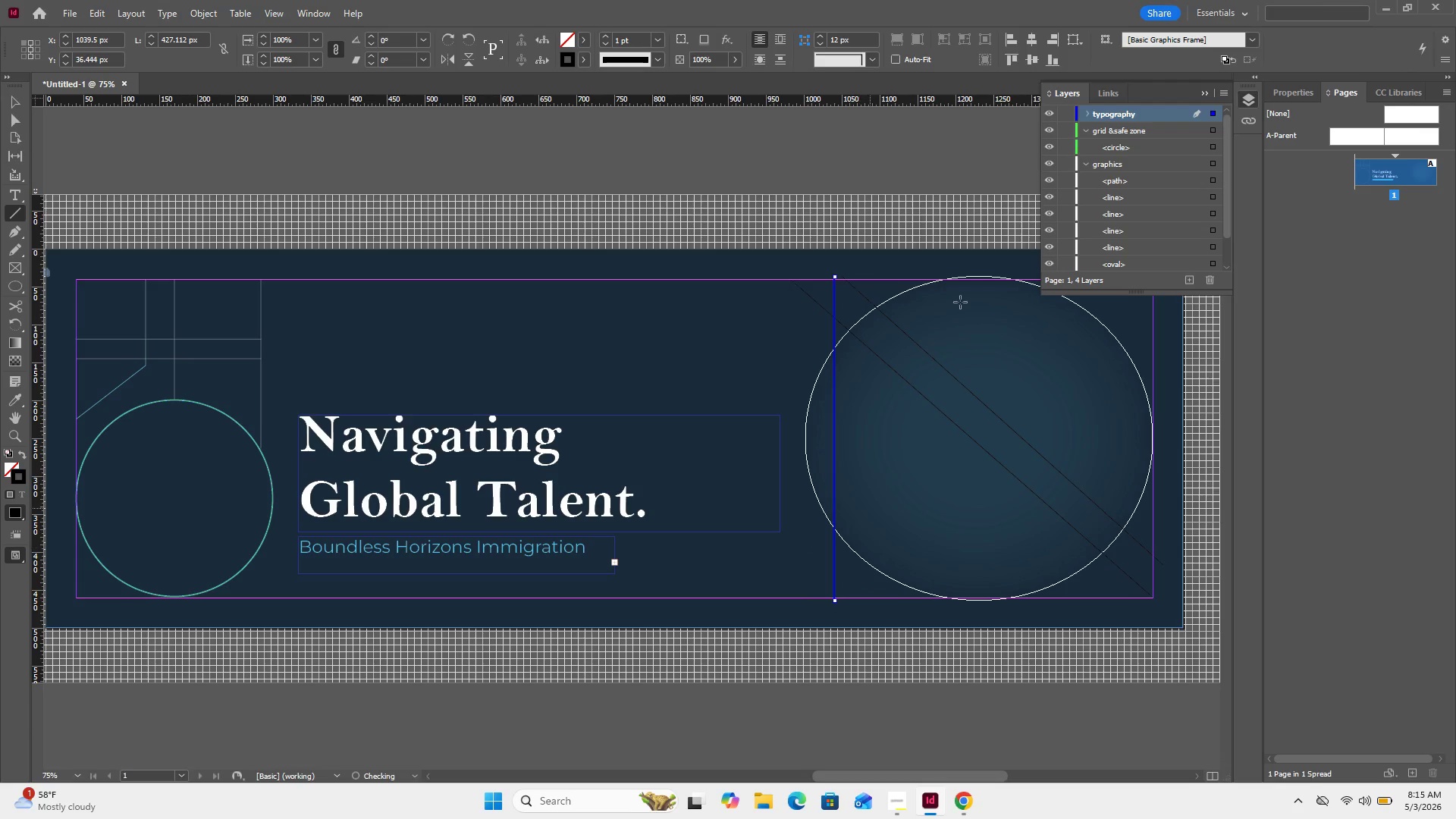 
hold_key(key=ShiftLeft, duration=0.62)
 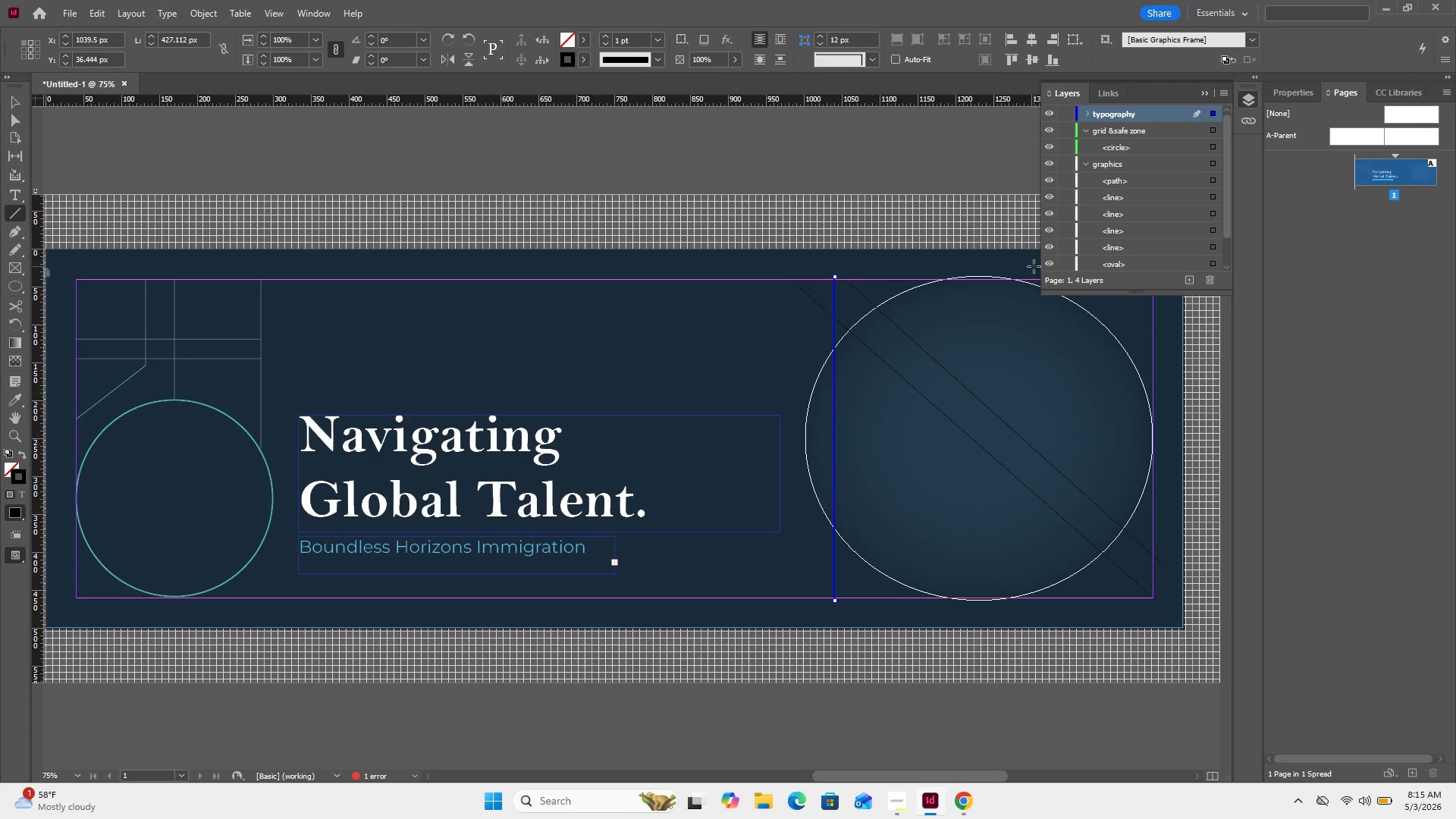 
wait(21.76)
 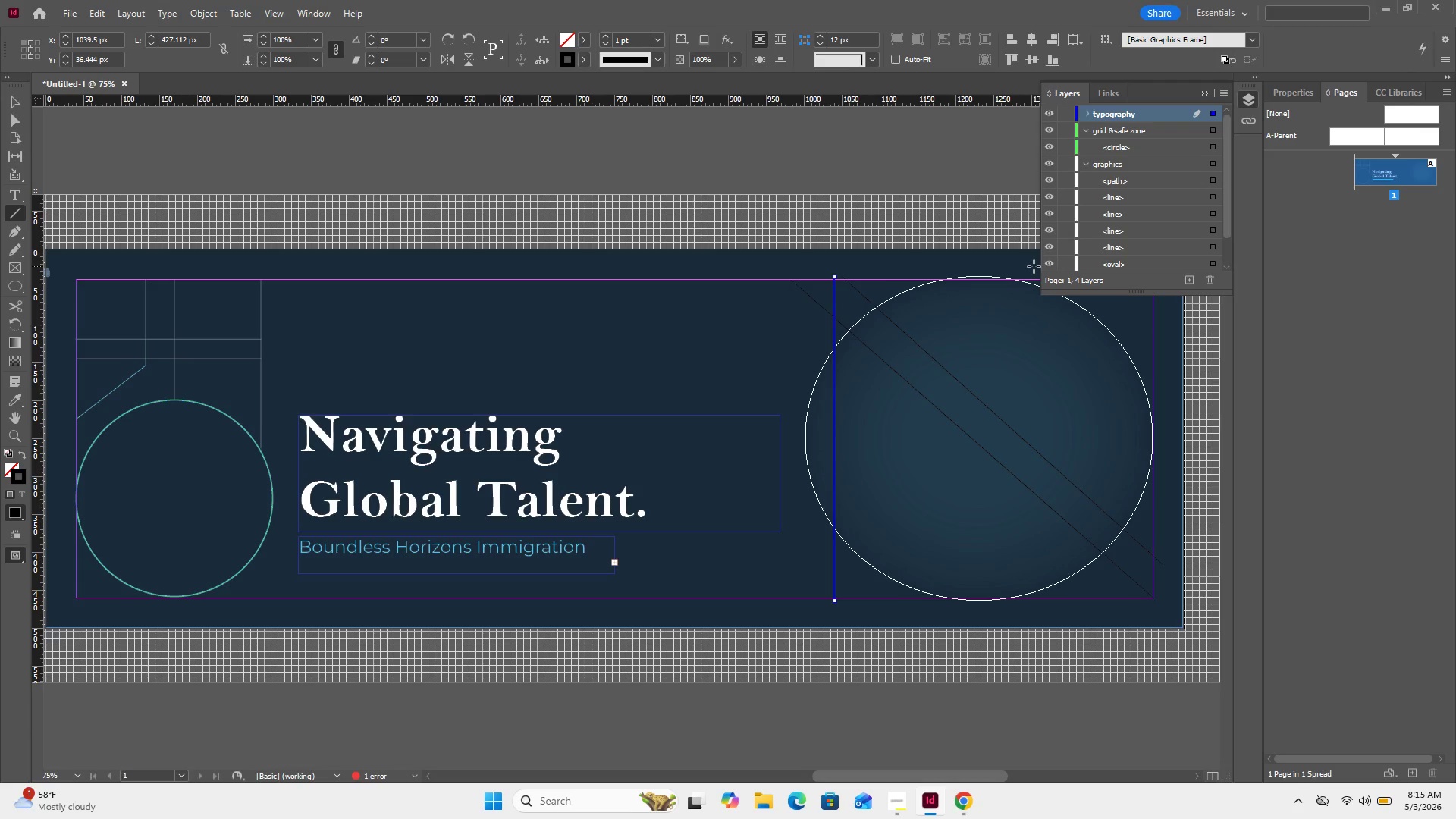 
left_click_drag(start_coordinate=[913, 306], to_coordinate=[1134, 500])
 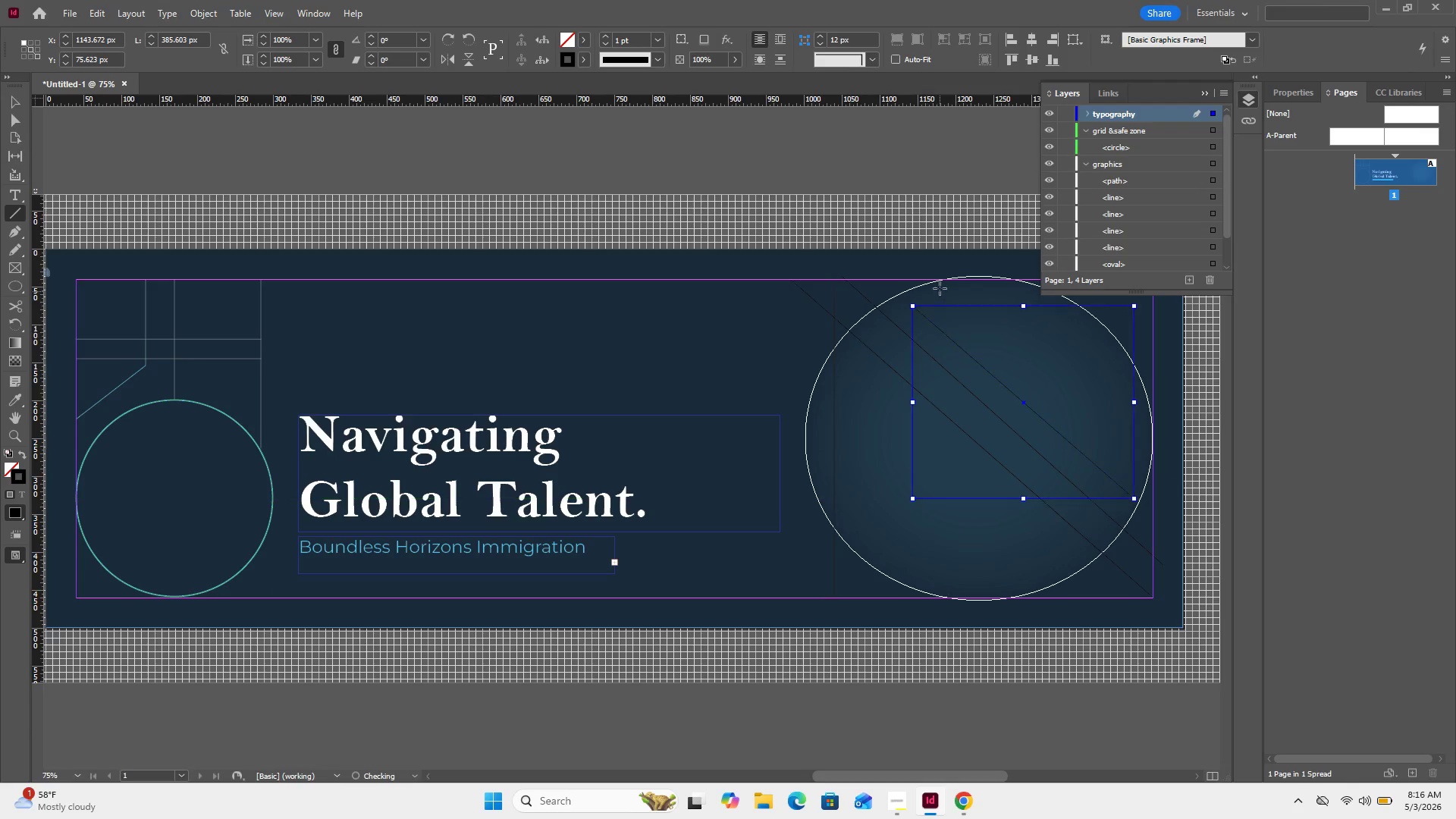 
hold_key(key=ShiftLeft, duration=1.14)
 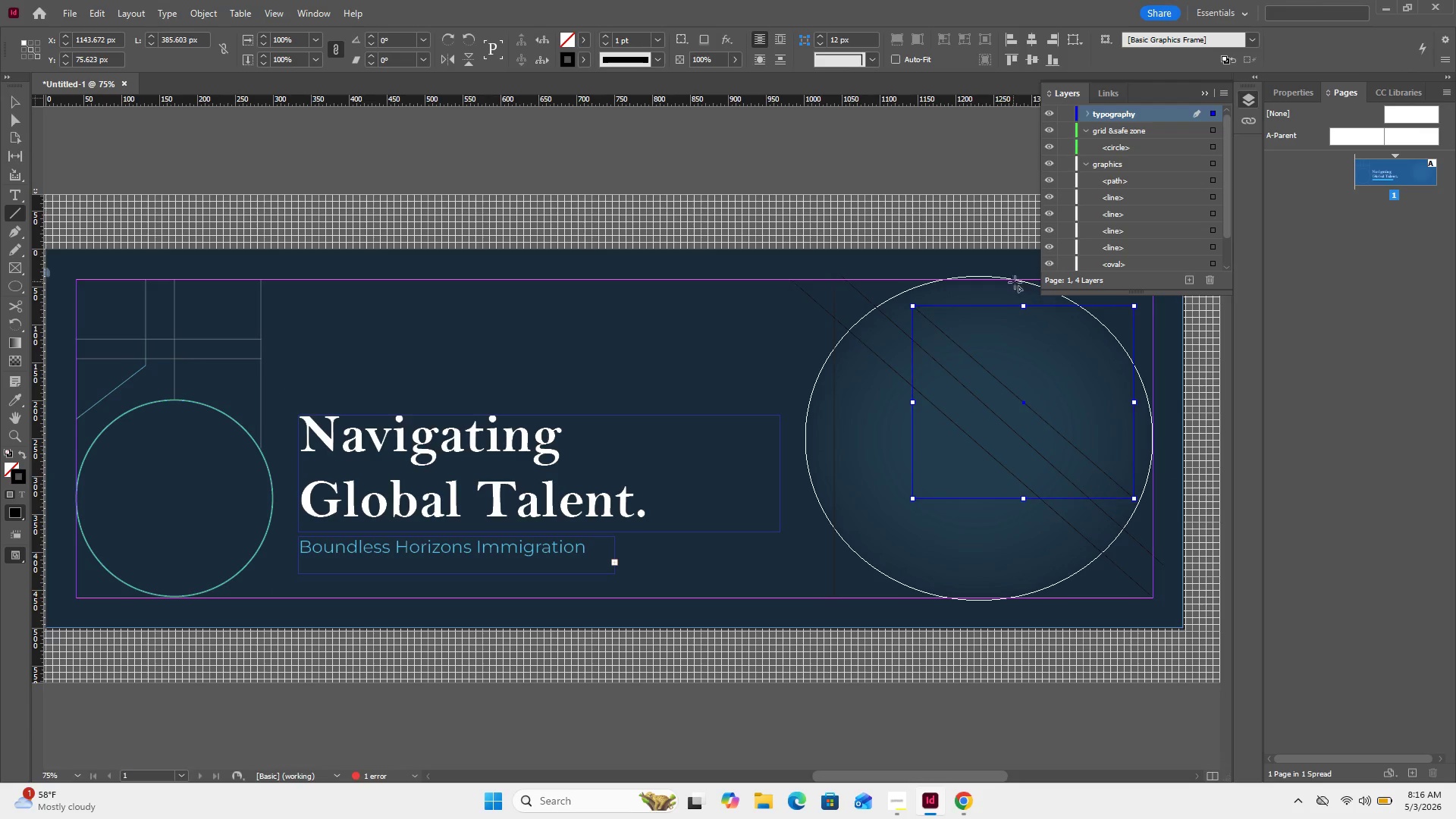 
left_click_drag(start_coordinate=[1025, 292], to_coordinate=[804, 451])
 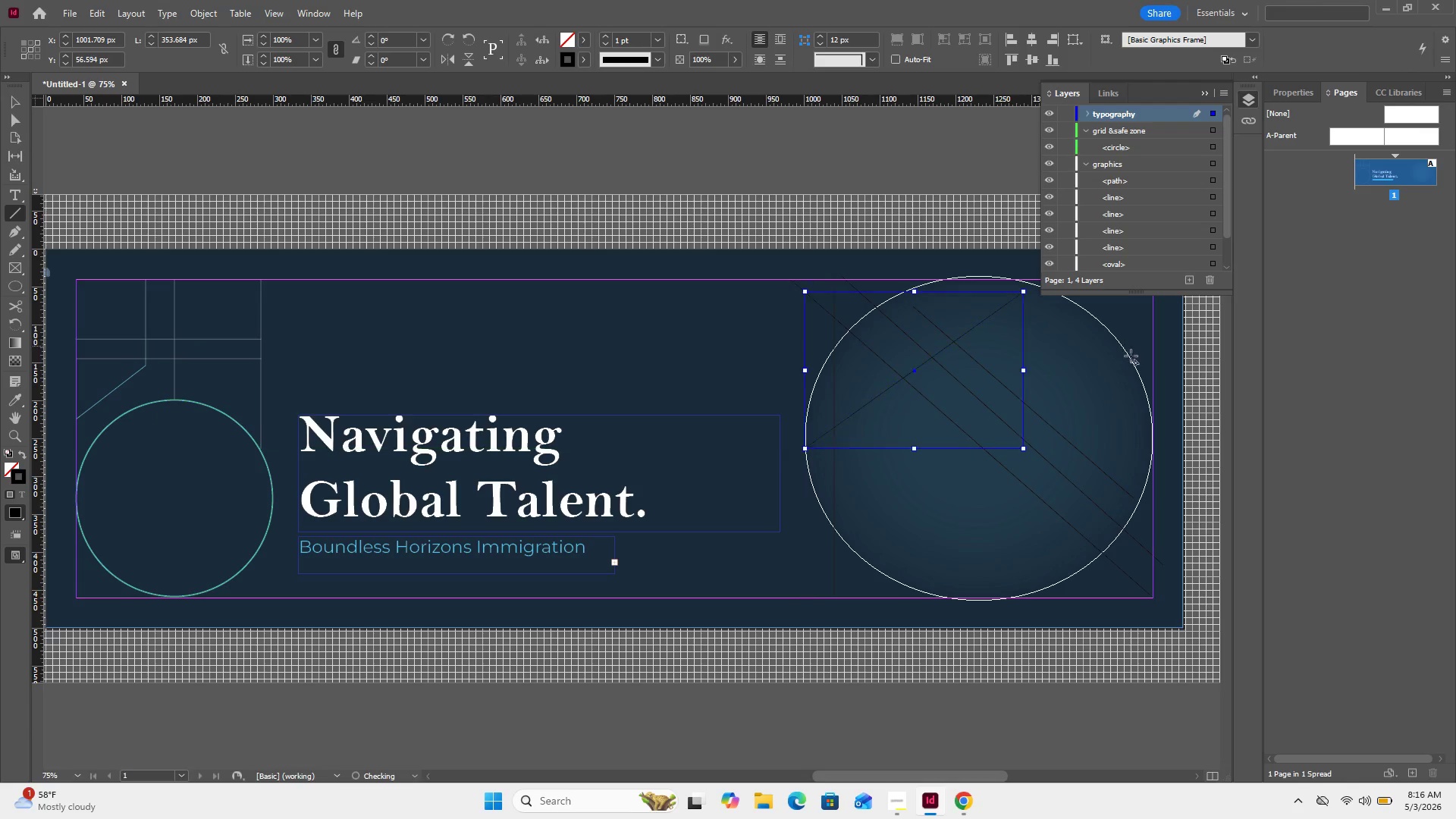 
left_click_drag(start_coordinate=[1131, 356], to_coordinate=[869, 532])
 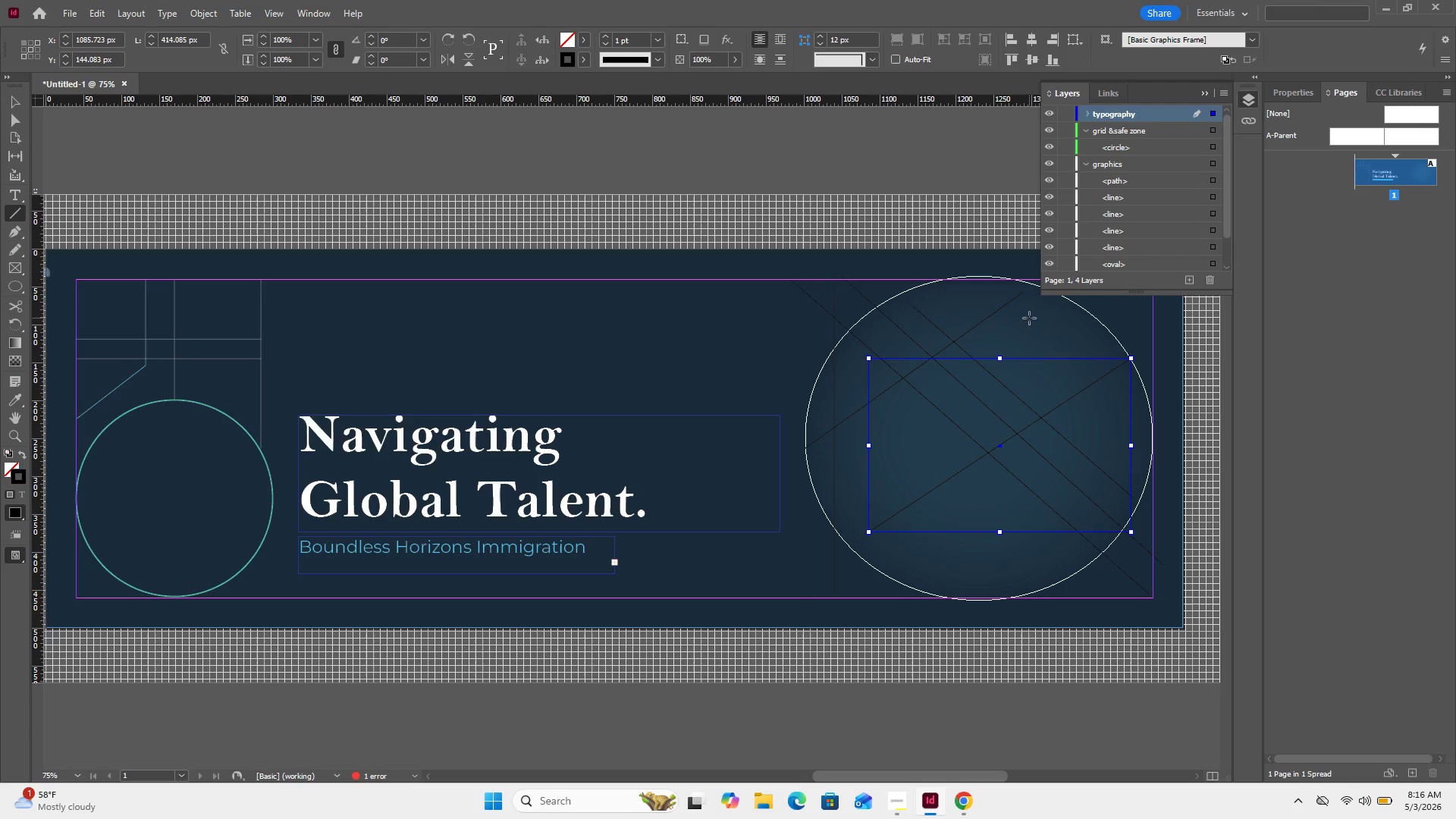 
left_click_drag(start_coordinate=[1029, 318], to_coordinate=[1046, 573])
 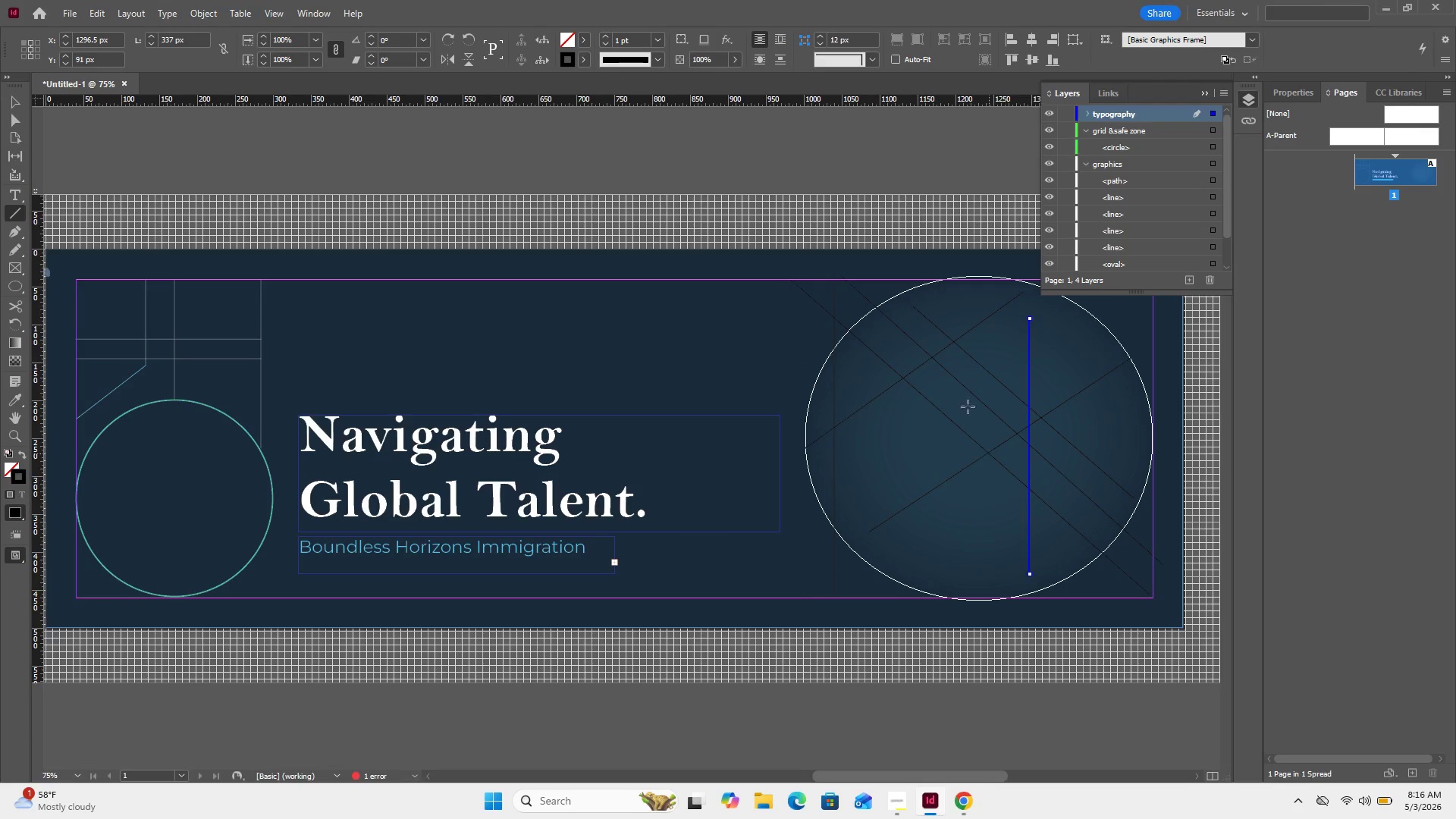 
hold_key(key=ShiftLeft, duration=0.73)
 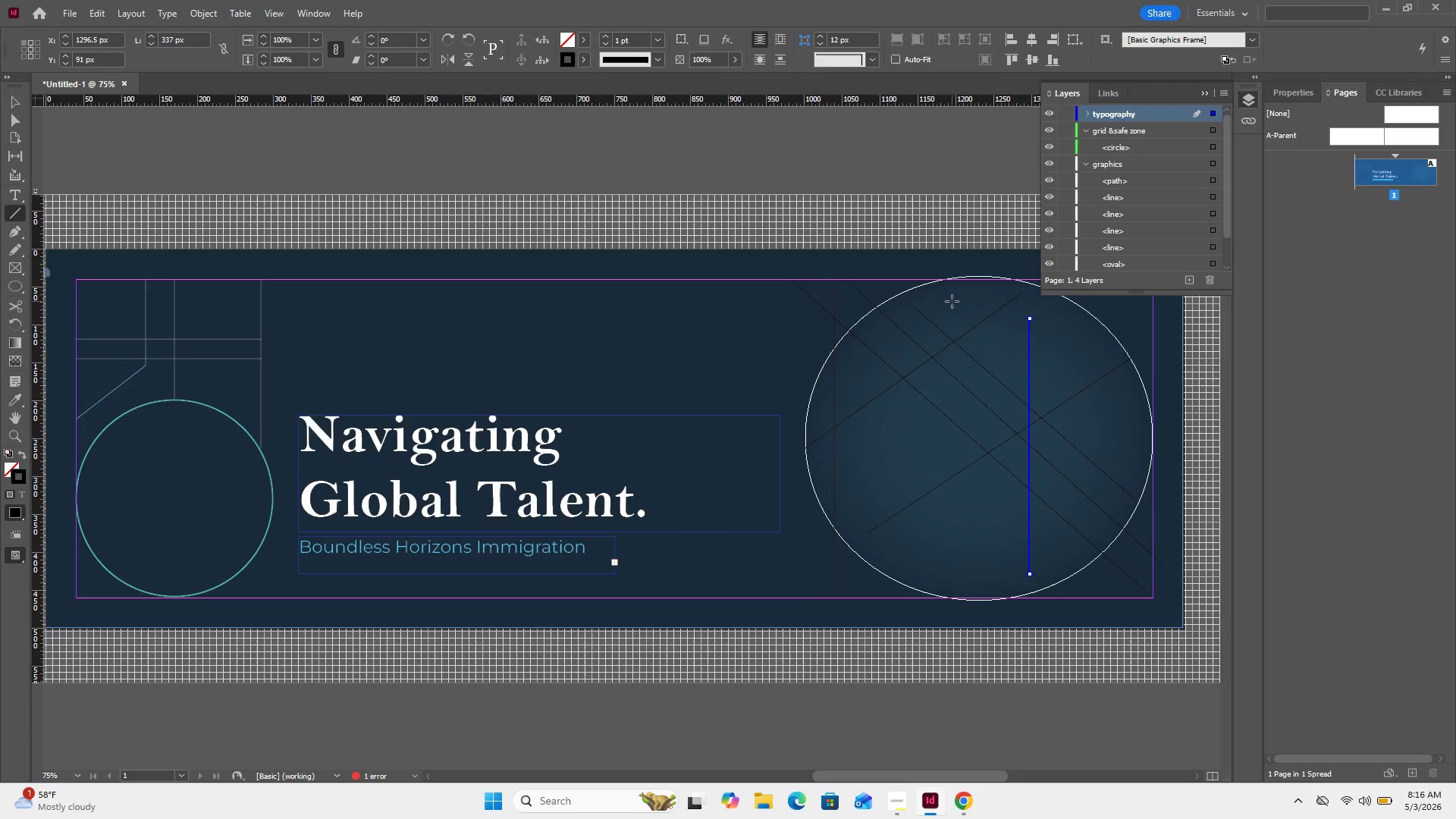 
left_click_drag(start_coordinate=[952, 301], to_coordinate=[954, 554])
 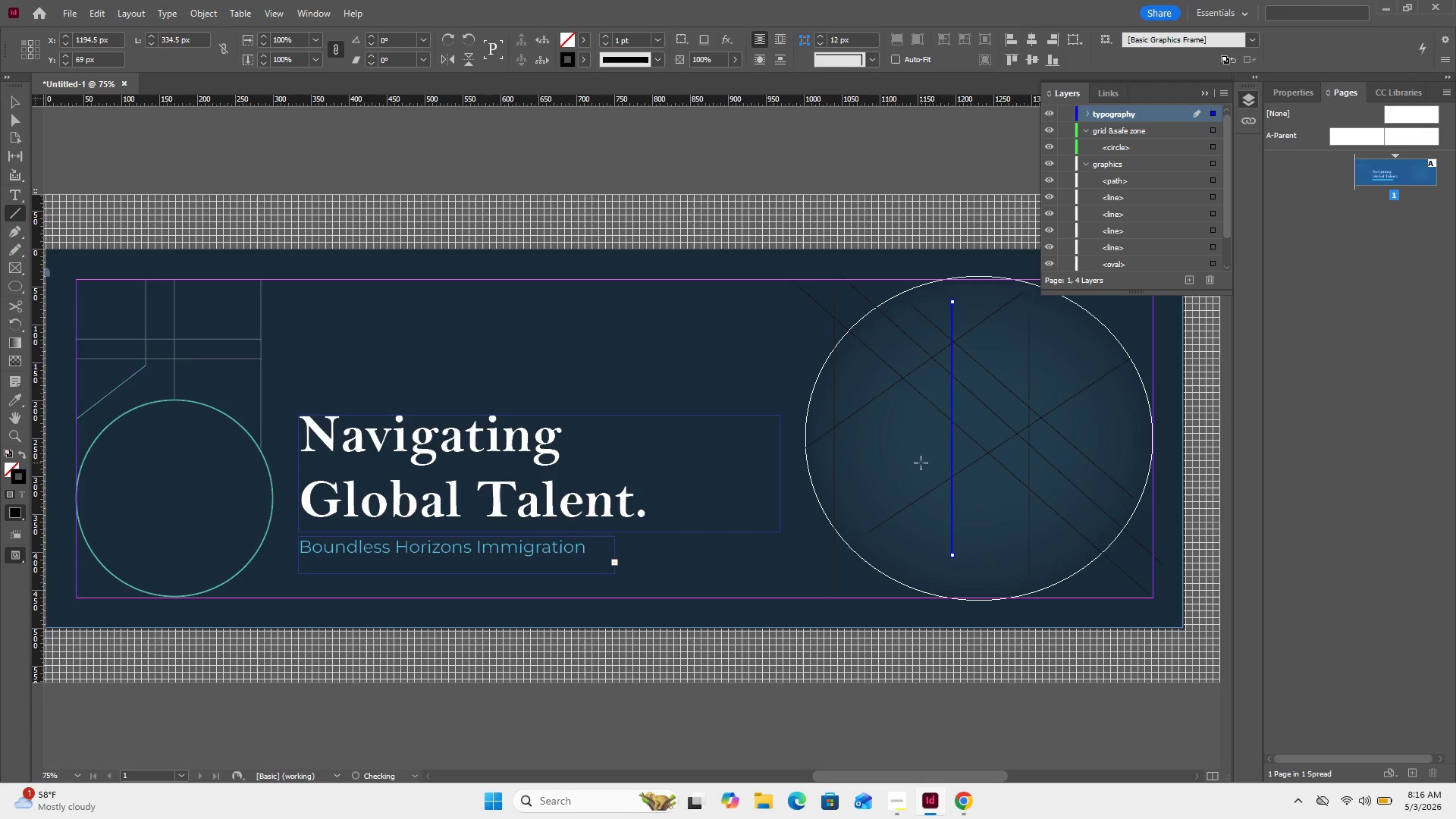 
hold_key(key=ShiftLeft, duration=0.64)
 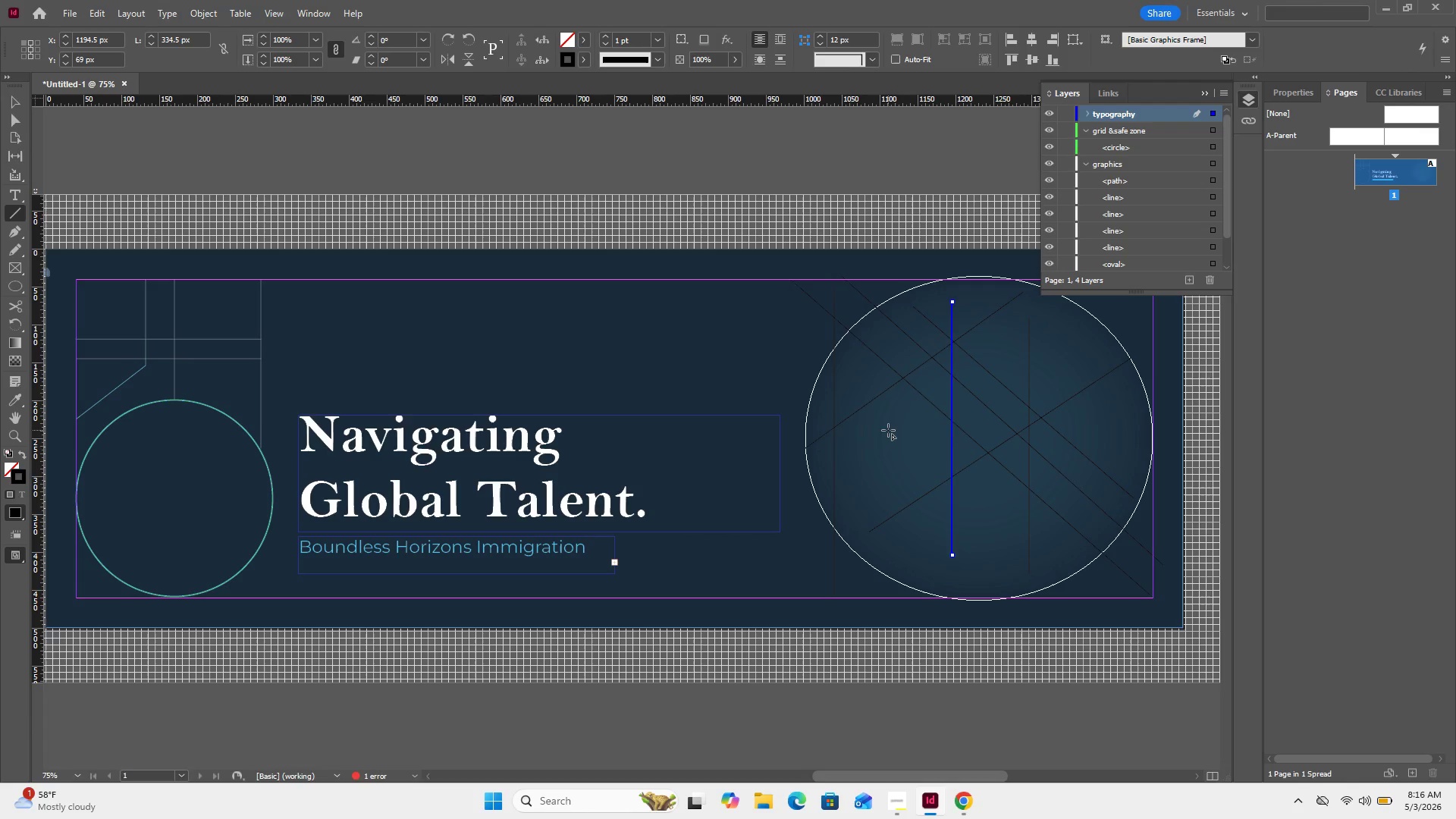 
left_click_drag(start_coordinate=[888, 430], to_coordinate=[1087, 590])
 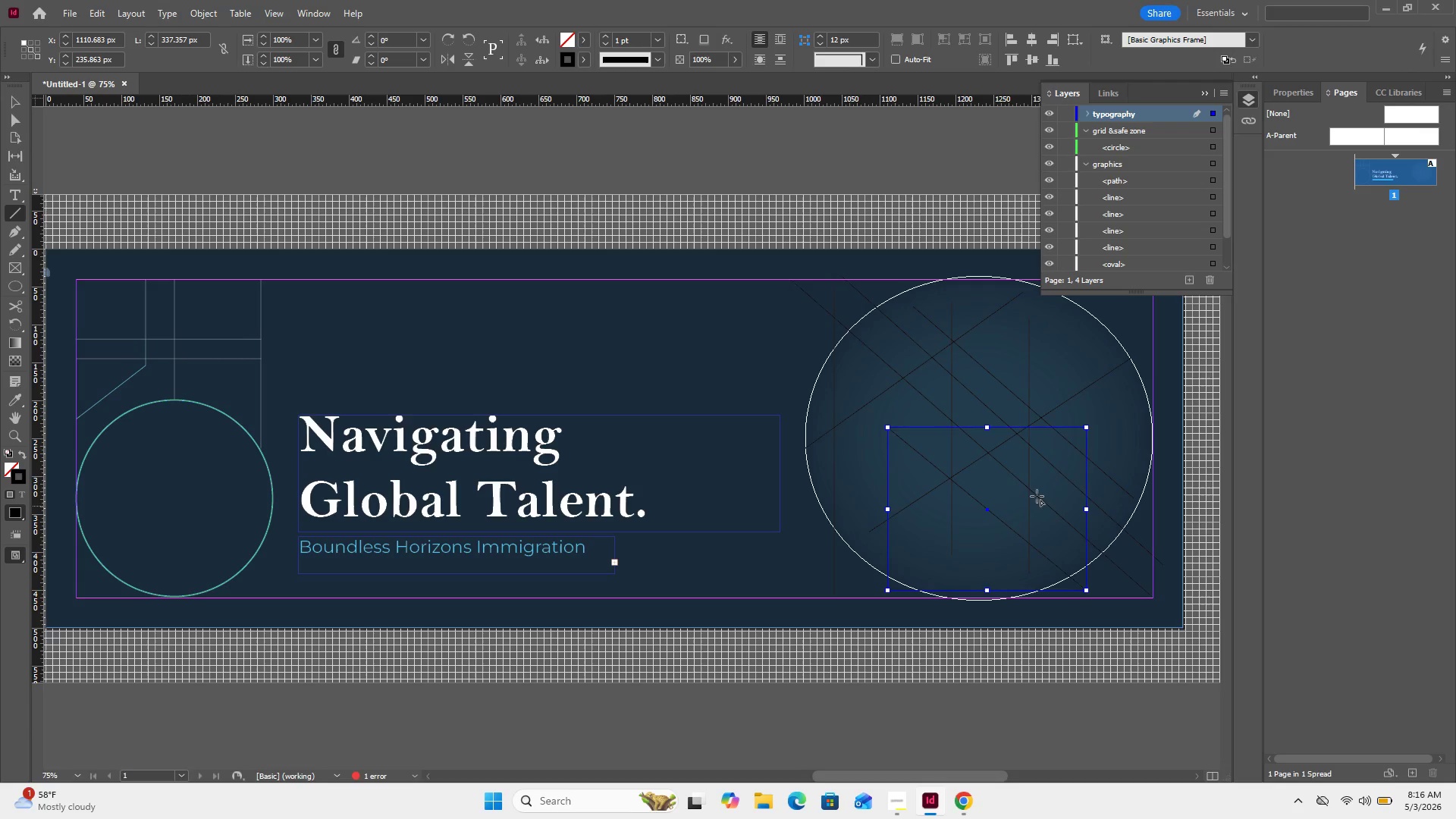 
hold_key(key=ShiftLeft, duration=0.67)
 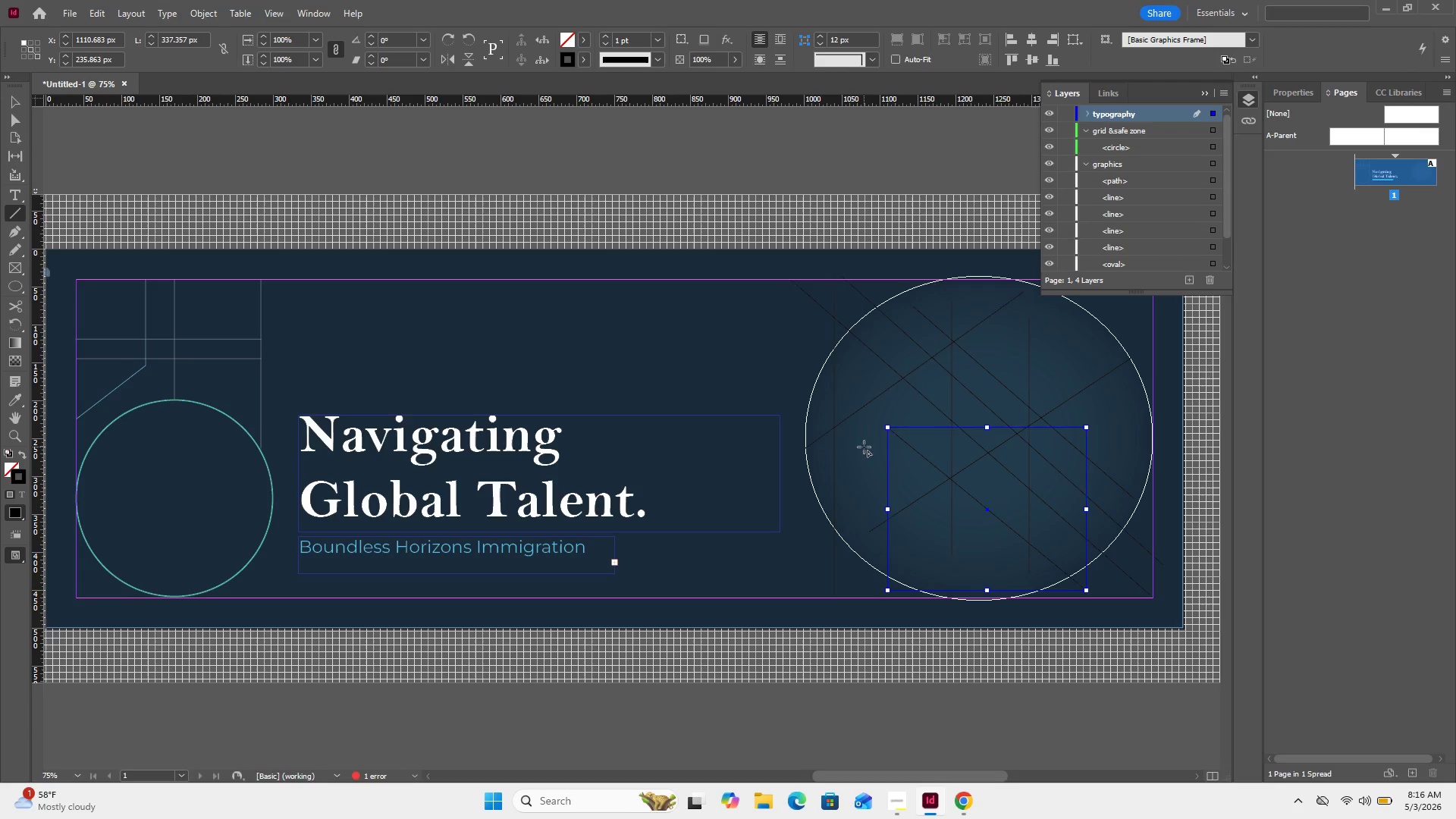 
wait(10.95)
 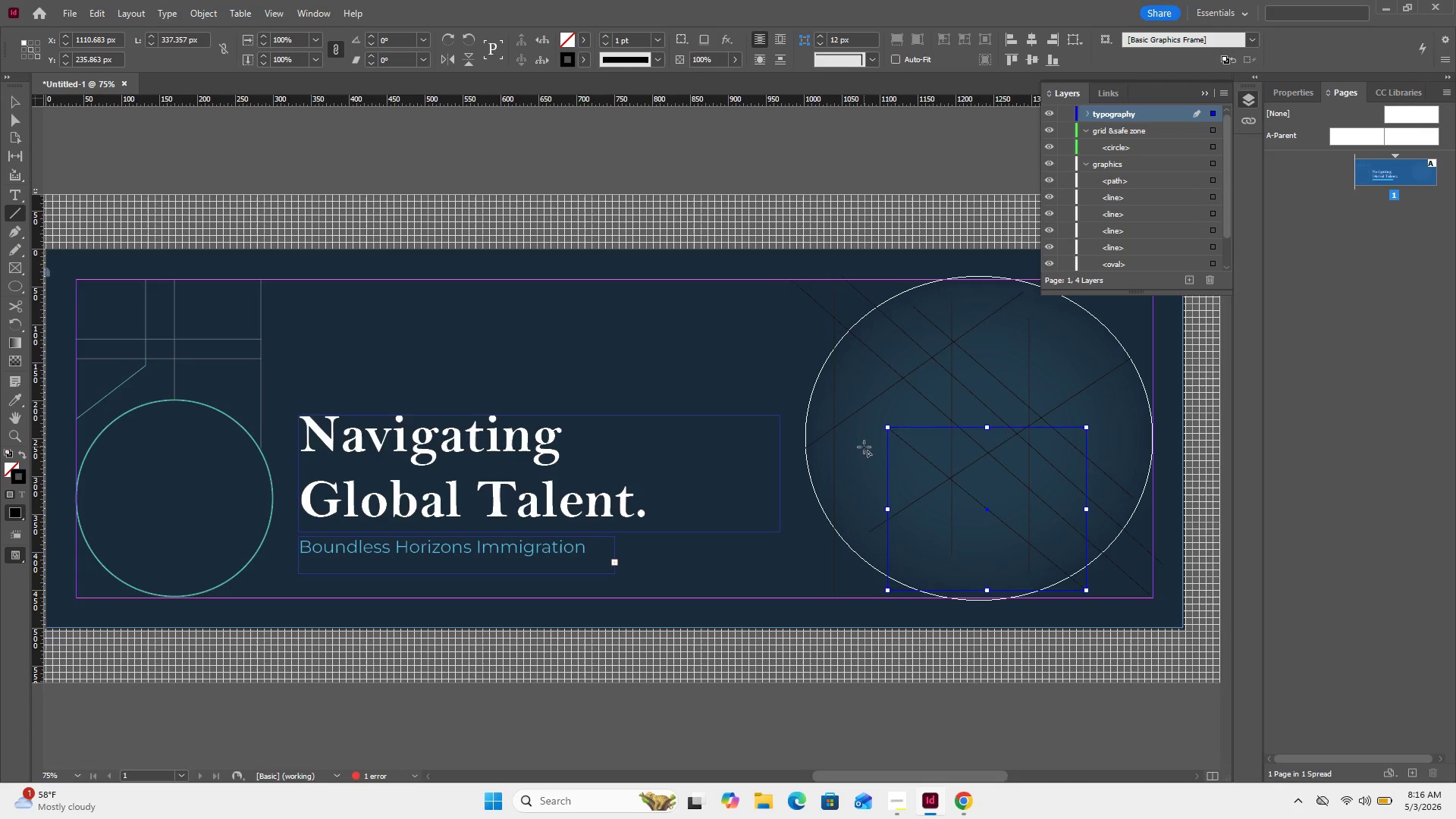 
left_click([16, 96])
 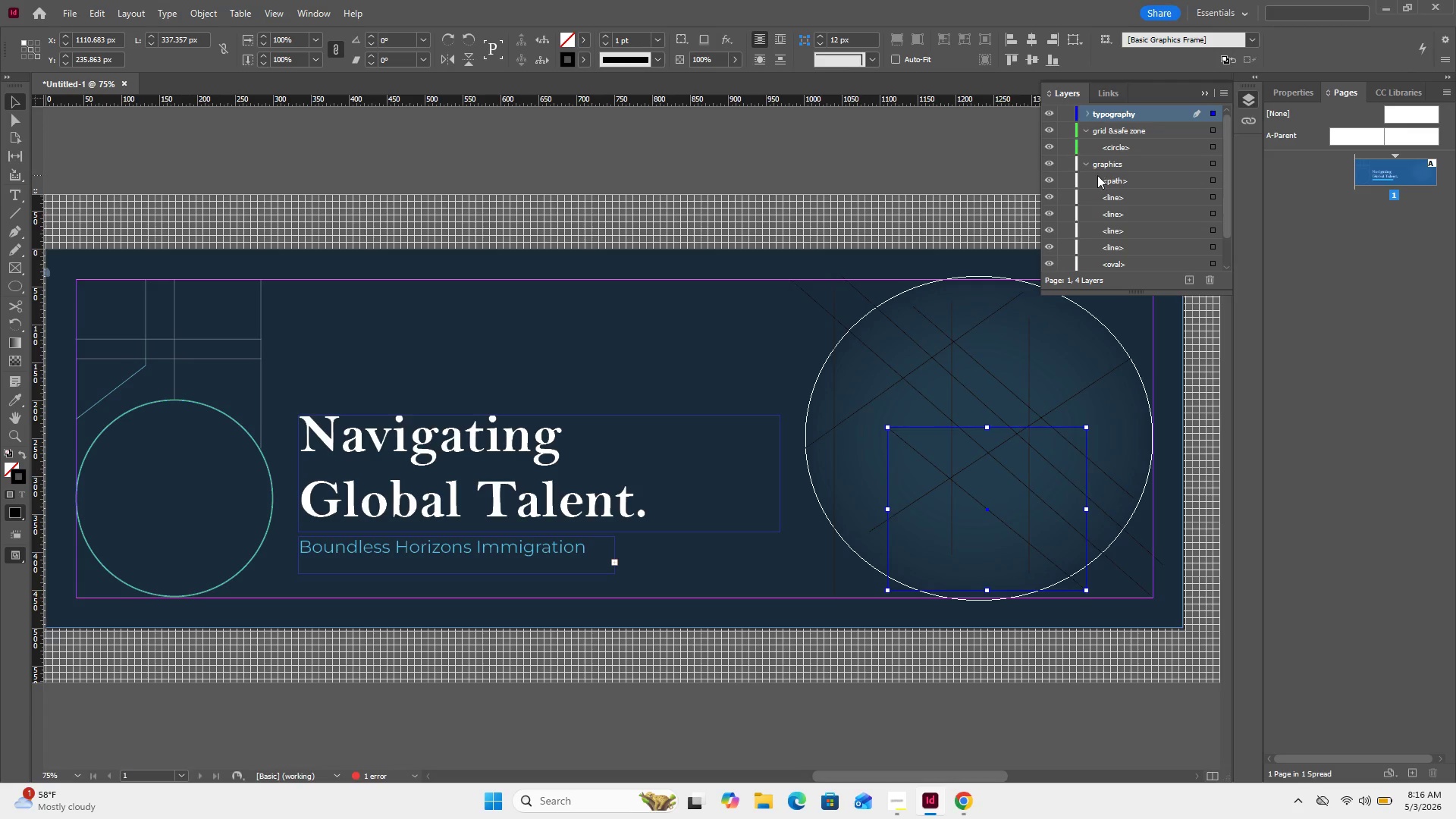 
left_click([1087, 128])
 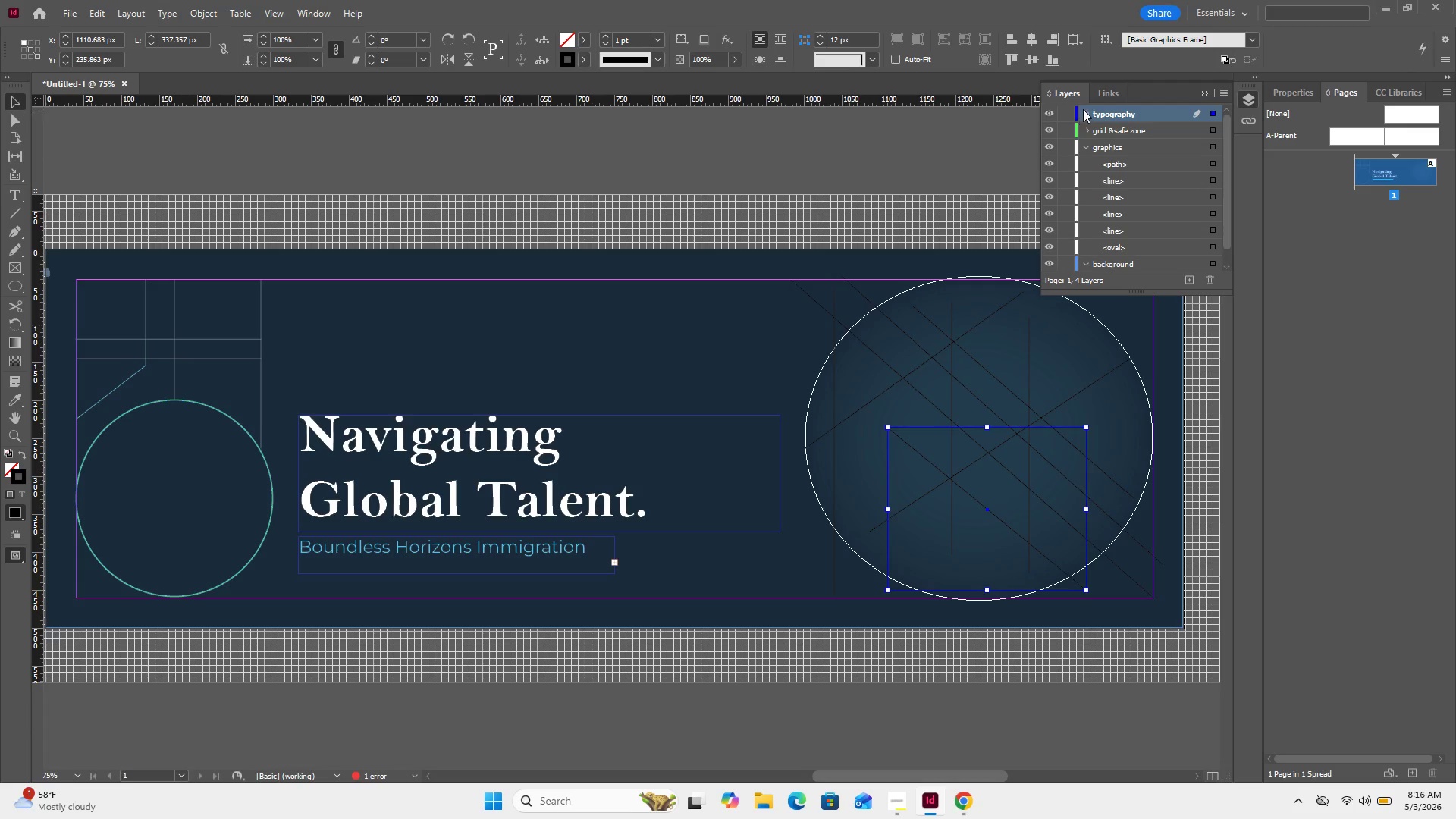 
left_click([1087, 114])
 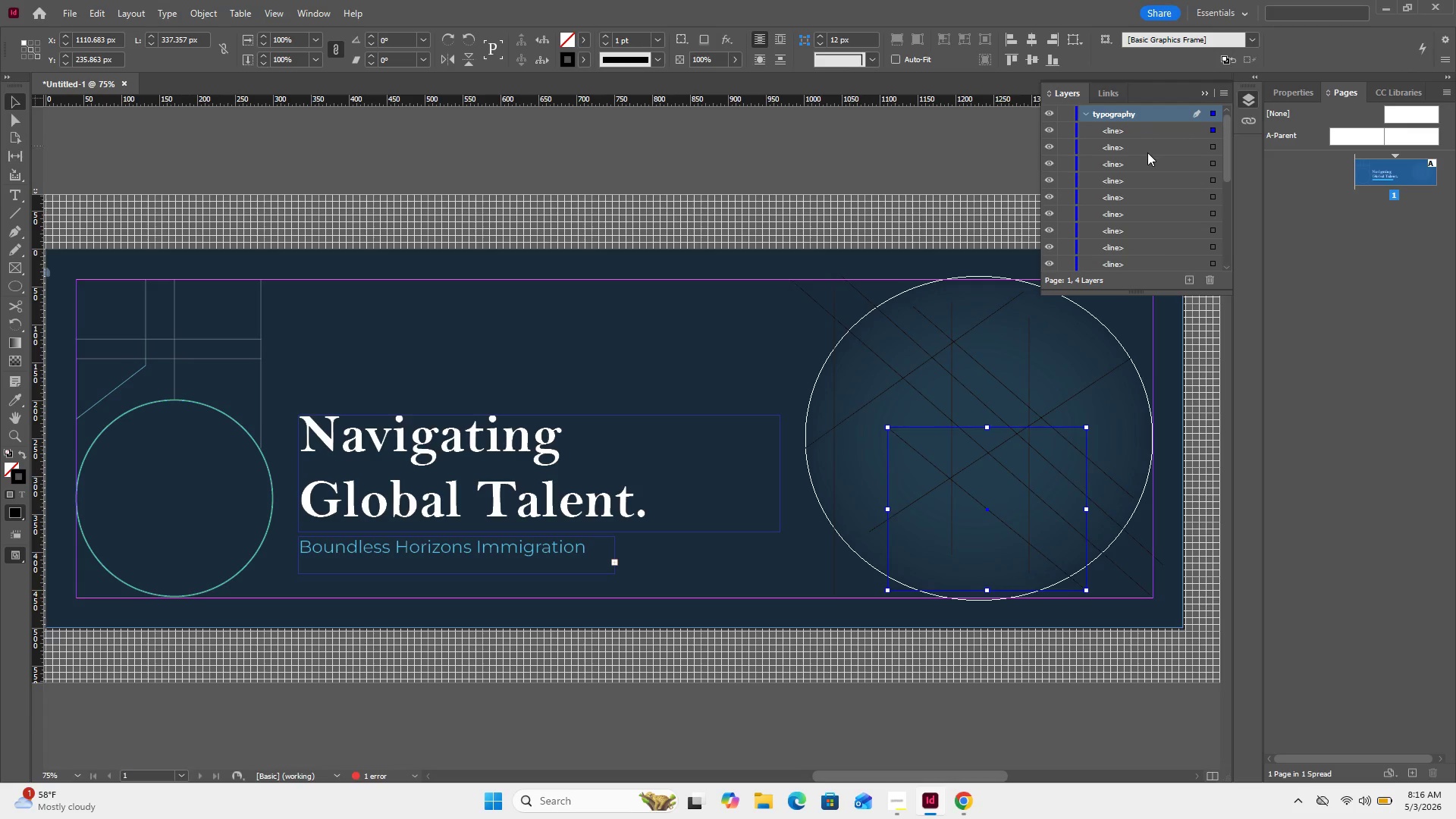 
scroll: coordinate [1144, 145], scroll_direction: down, amount: 3.0
 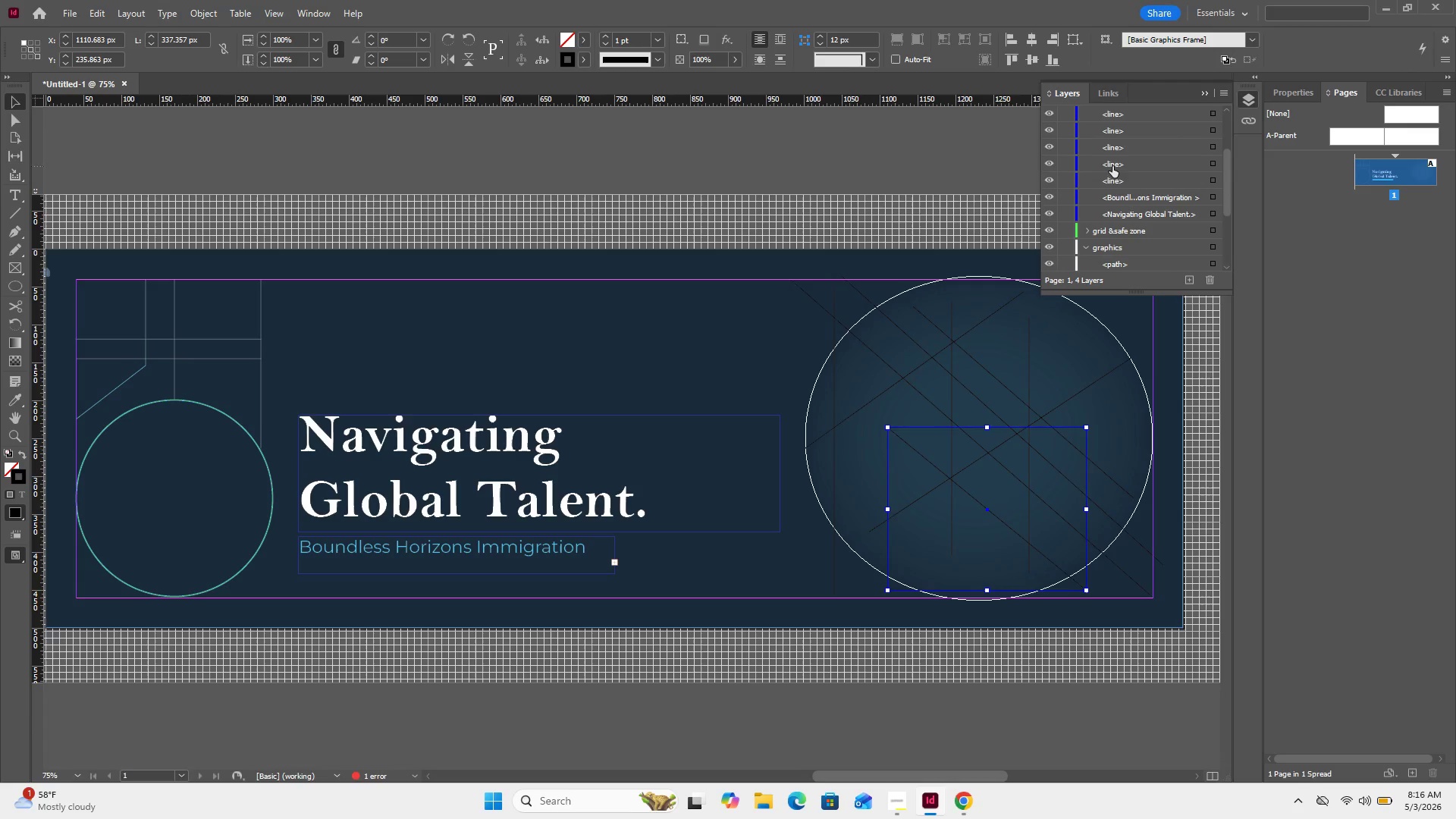 
left_click([1112, 178])
 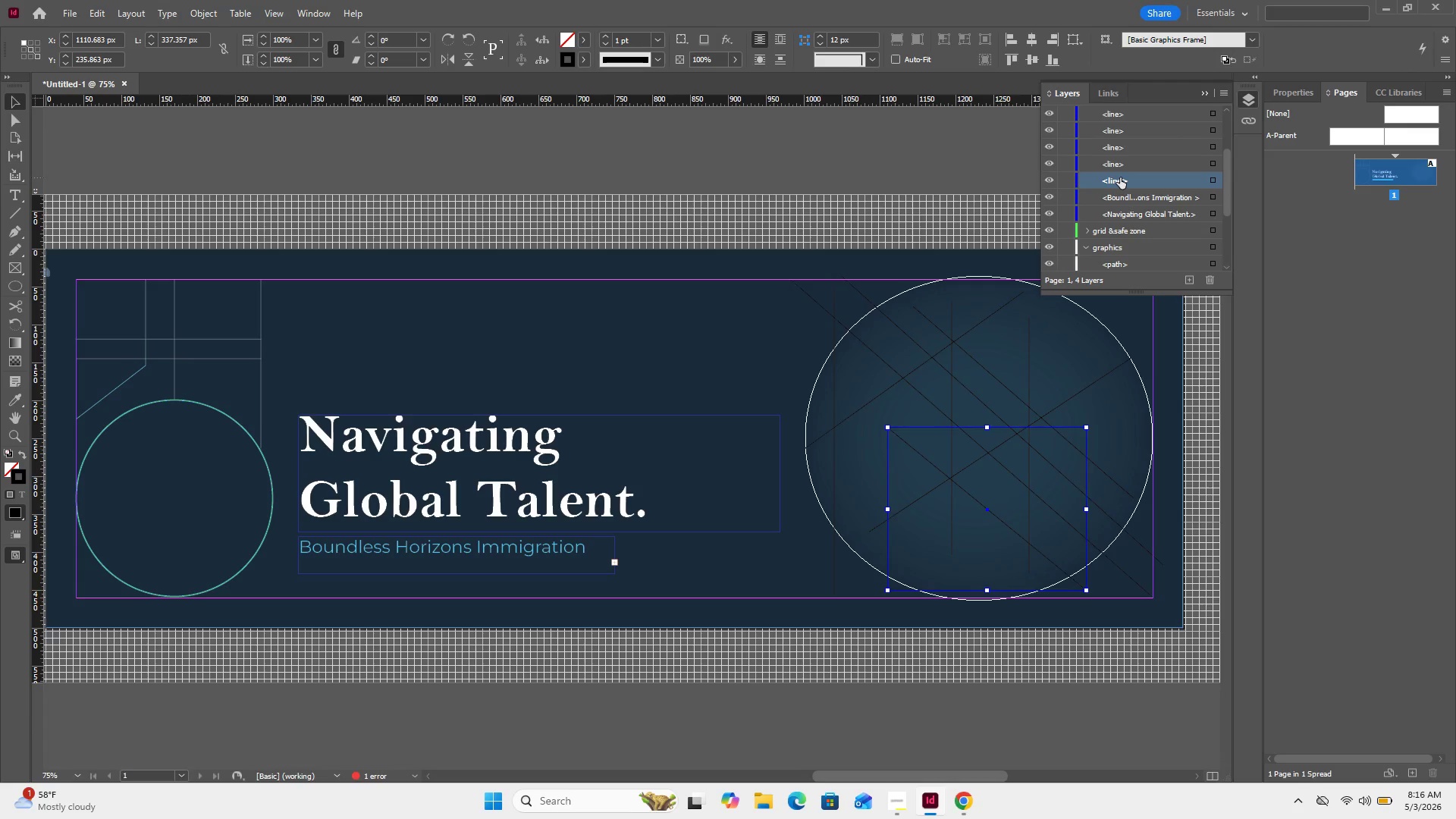 
left_click_drag(start_coordinate=[1120, 177], to_coordinate=[1131, 253])
 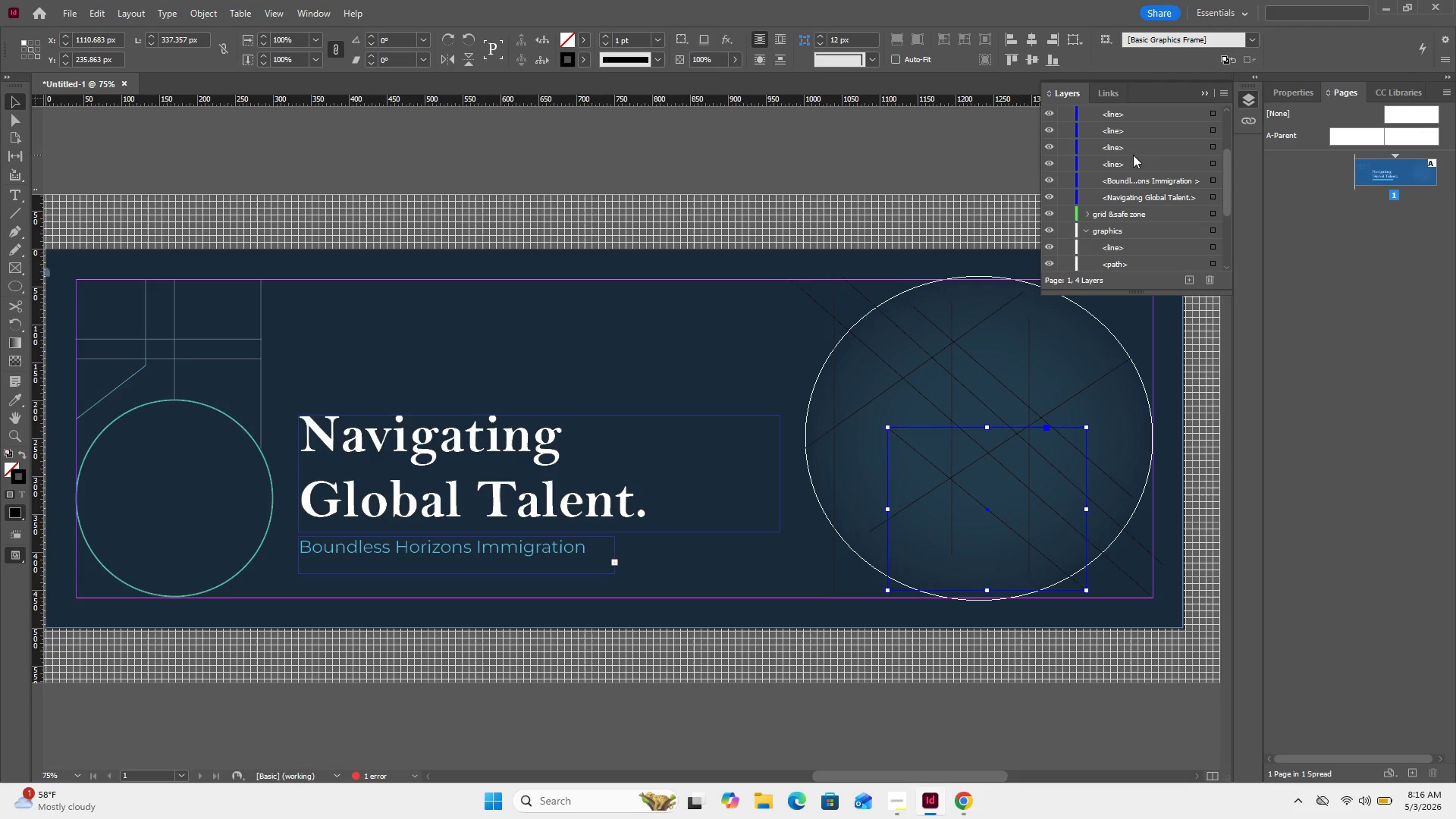 
left_click_drag(start_coordinate=[1133, 158], to_coordinate=[1133, 236])
 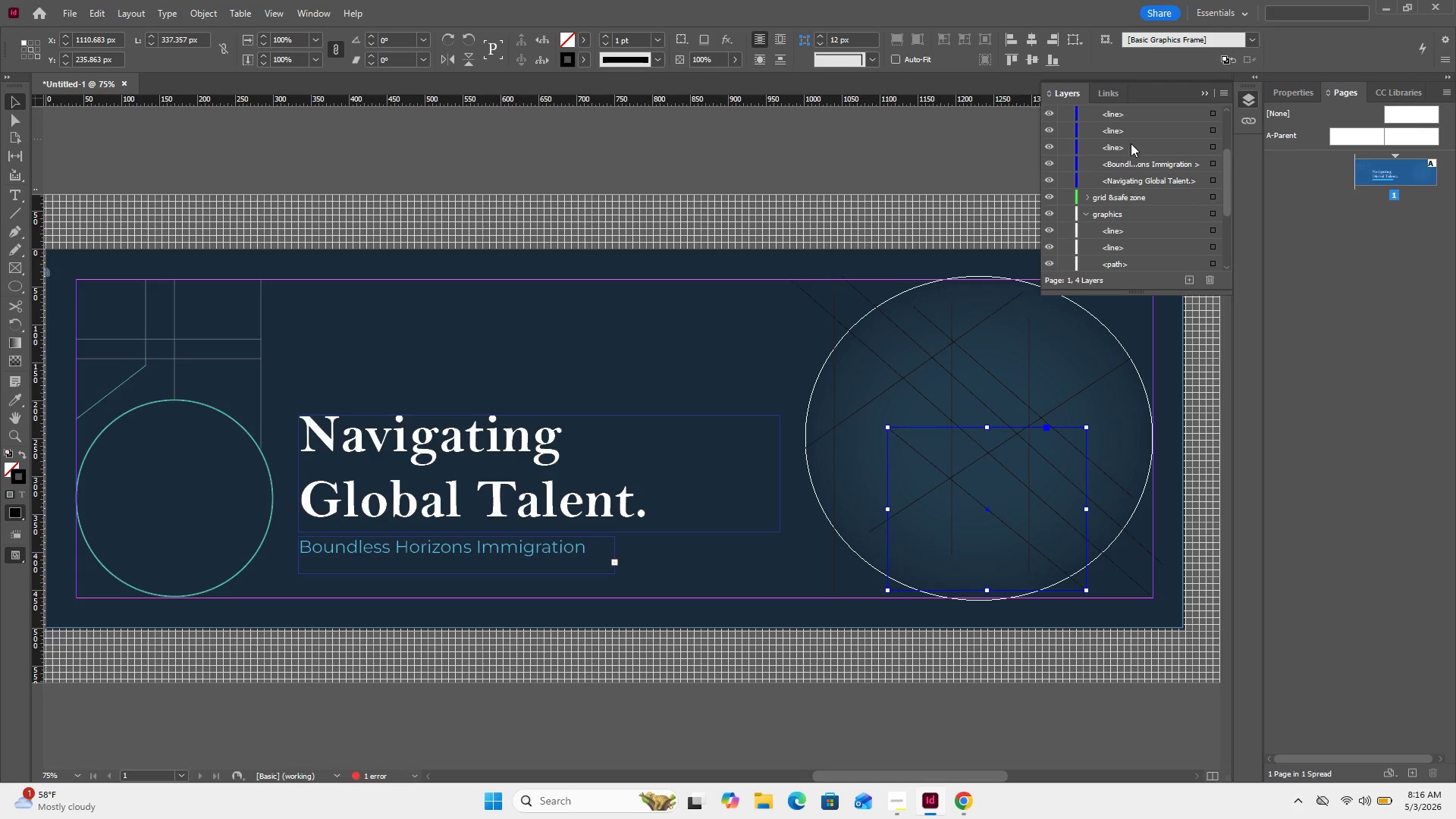 
left_click_drag(start_coordinate=[1130, 145], to_coordinate=[1132, 230])
 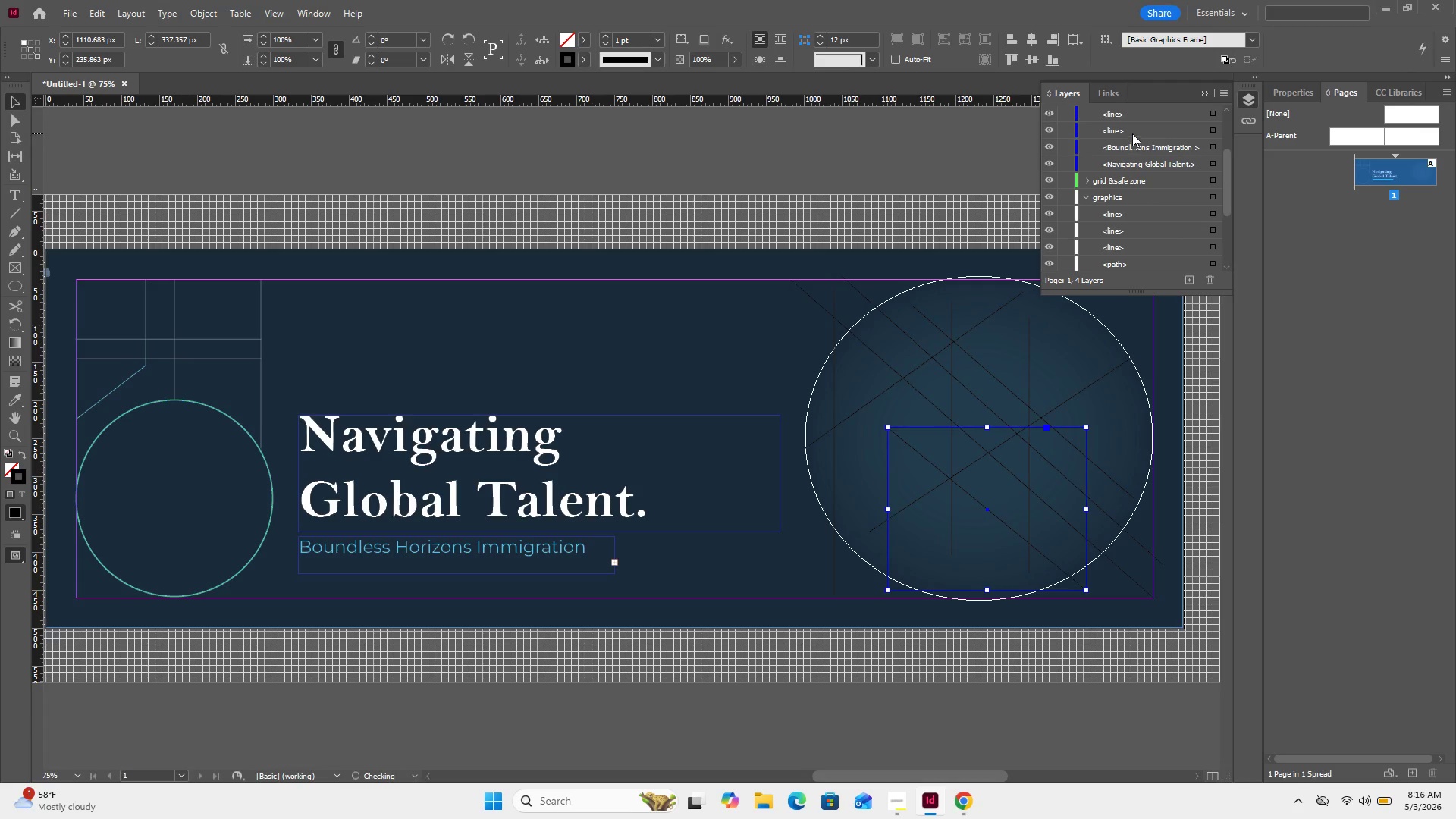 
left_click_drag(start_coordinate=[1132, 133], to_coordinate=[1138, 204])
 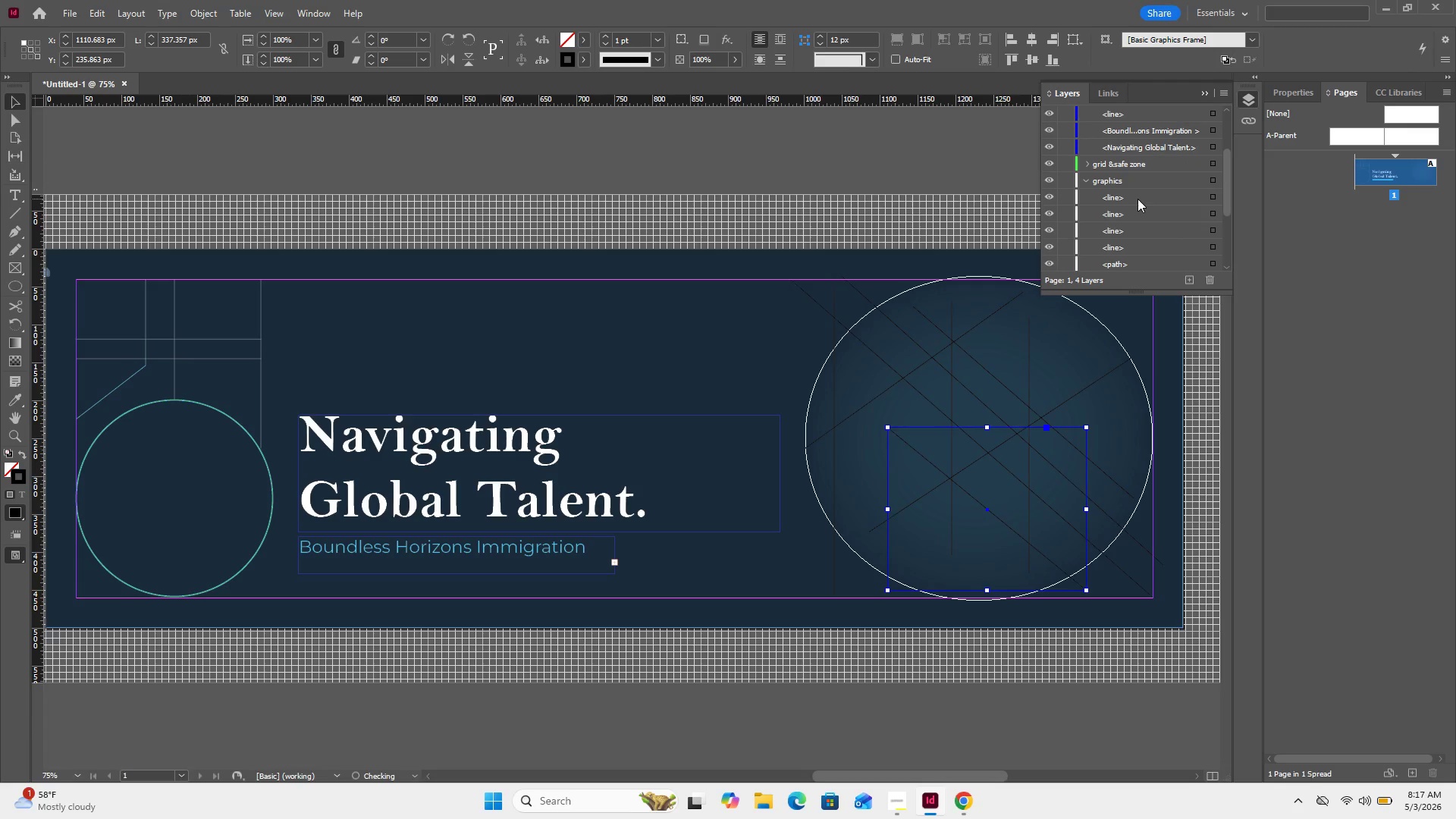 
scroll: coordinate [1138, 199], scroll_direction: none, amount: 0.0
 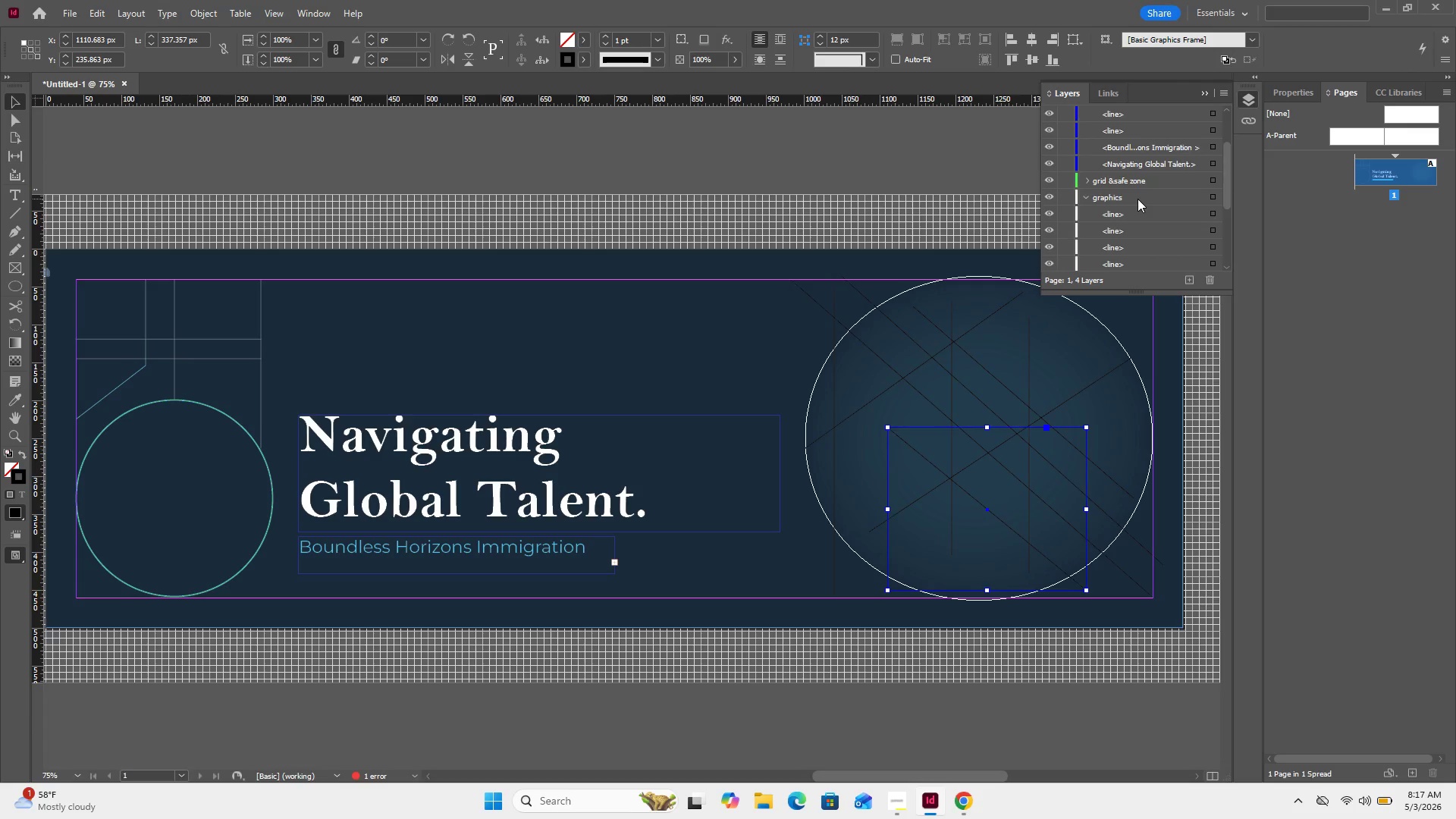 
scroll: coordinate [1140, 185], scroll_direction: up, amount: 3.0
 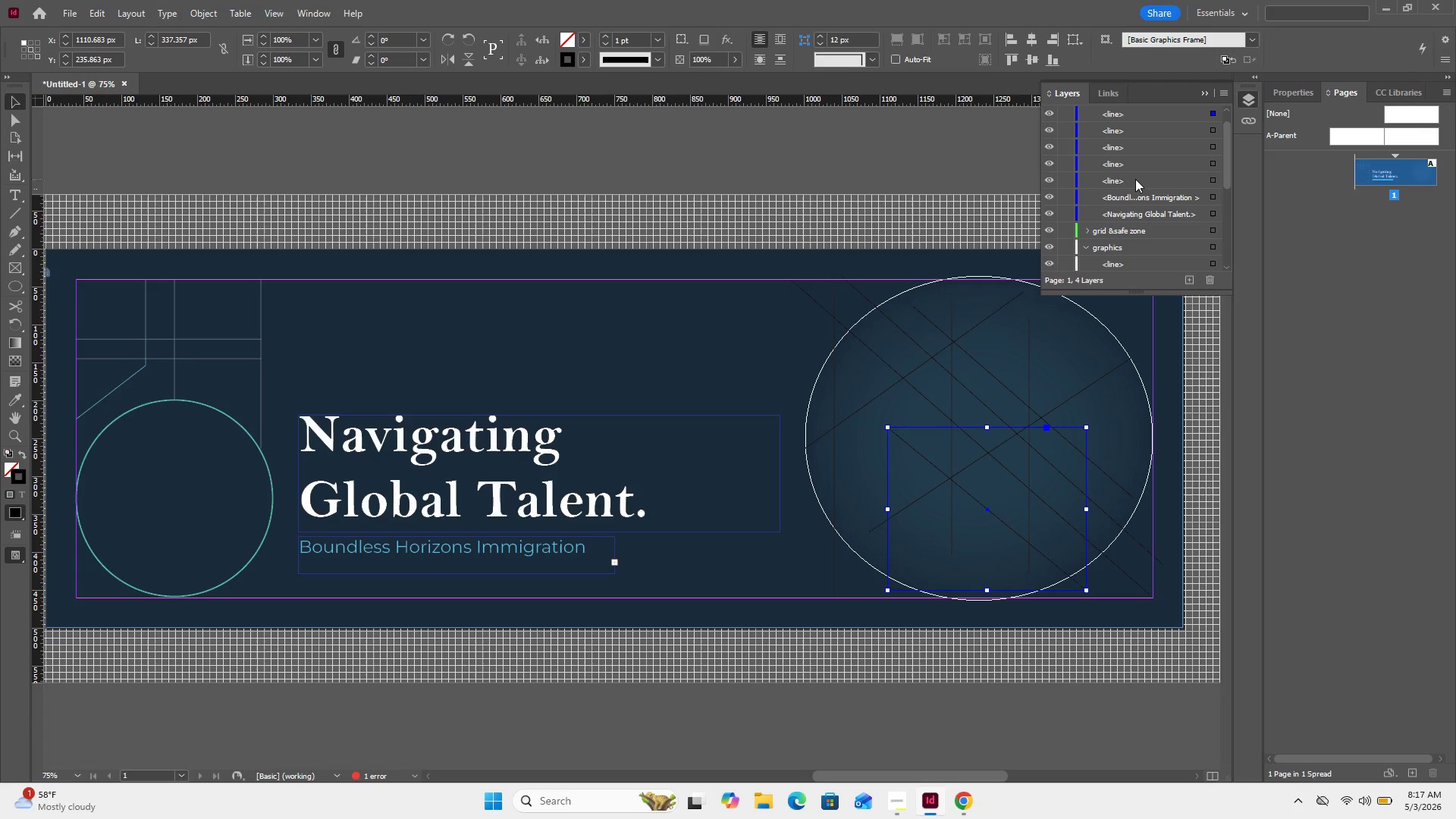 
left_click_drag(start_coordinate=[1135, 179], to_coordinate=[1142, 262])
 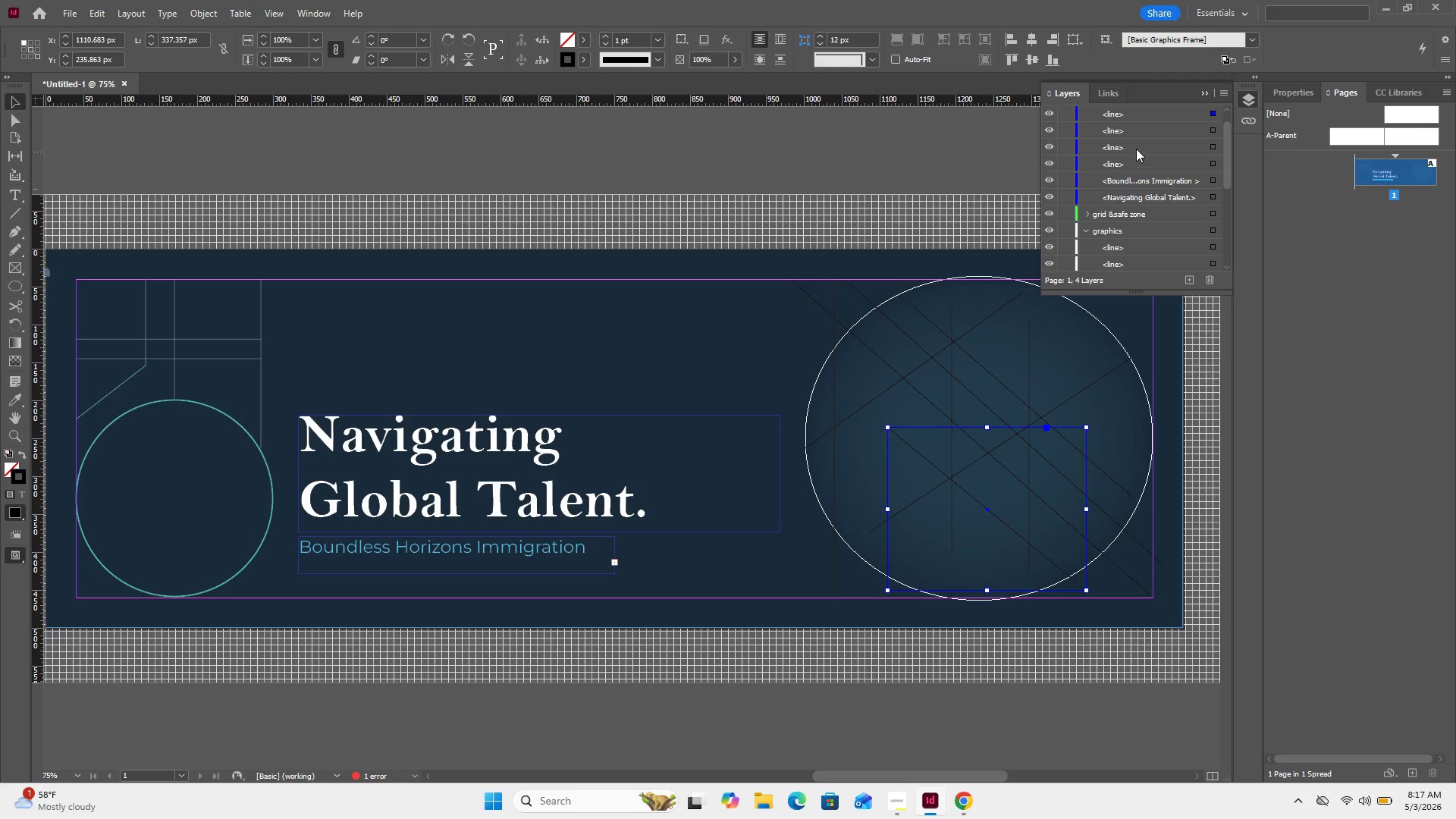 
left_click_drag(start_coordinate=[1136, 149], to_coordinate=[1140, 243])
 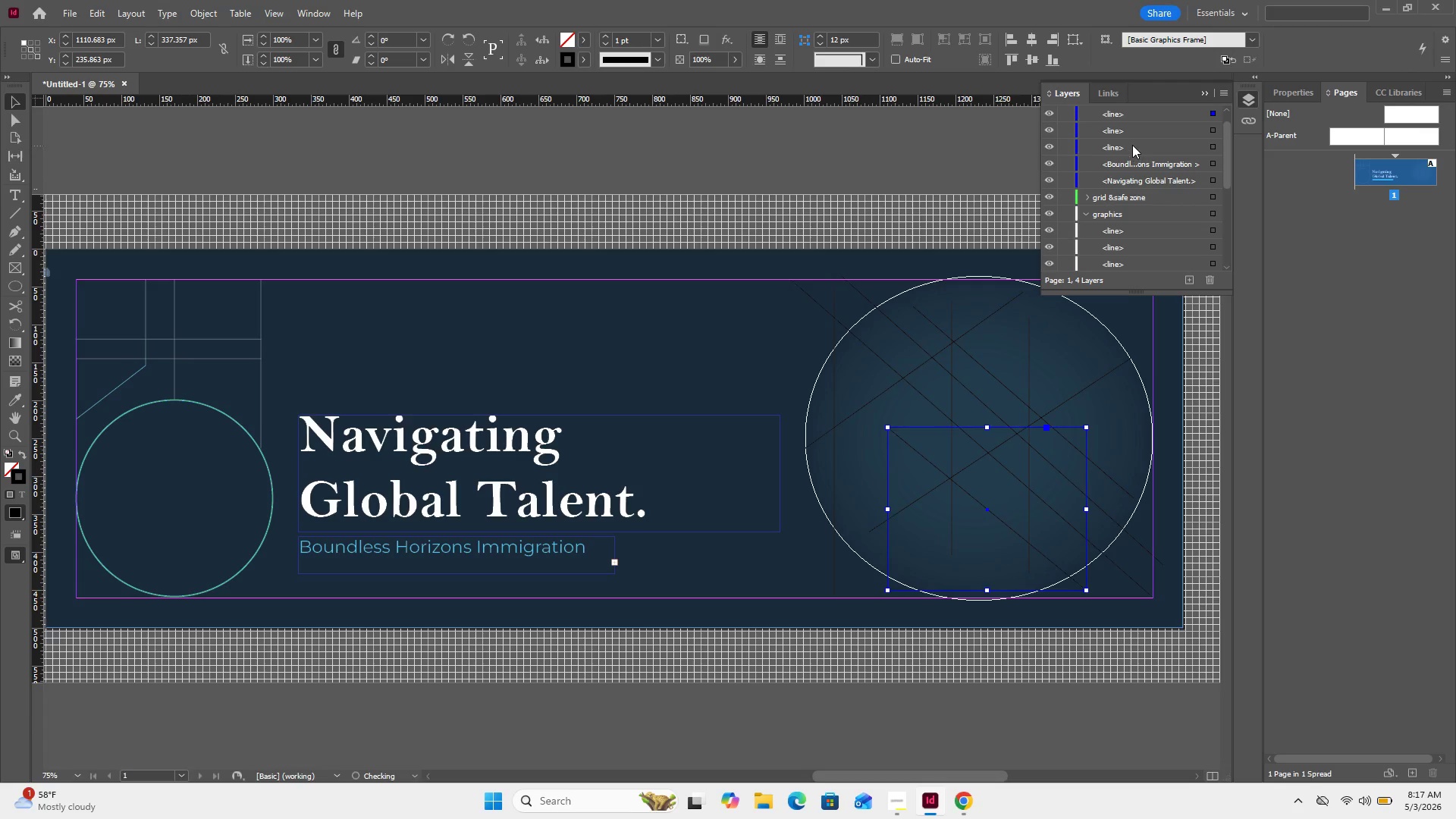 
left_click_drag(start_coordinate=[1132, 145], to_coordinate=[1134, 218])
 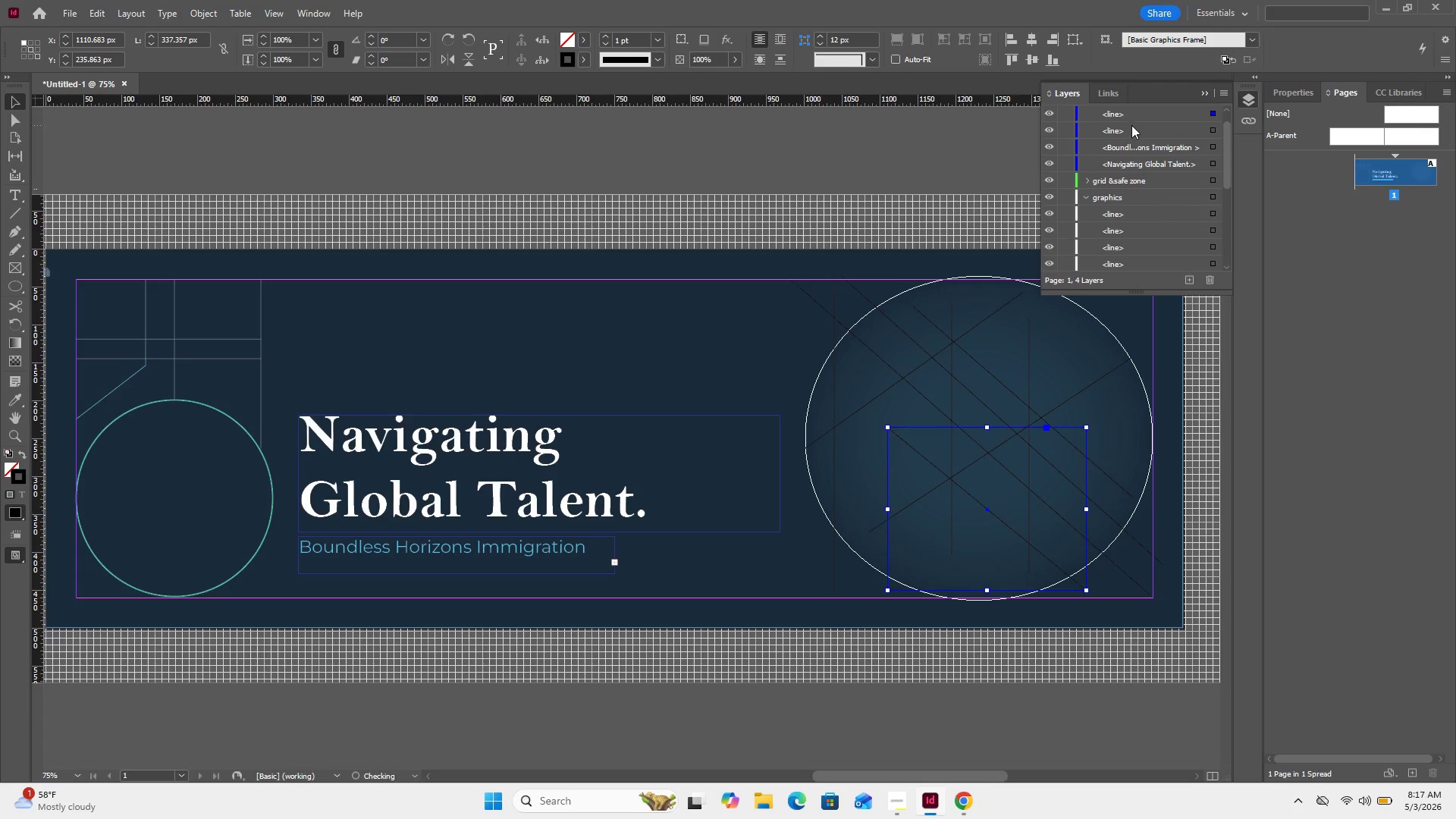 
left_click_drag(start_coordinate=[1131, 125], to_coordinate=[1133, 218])
 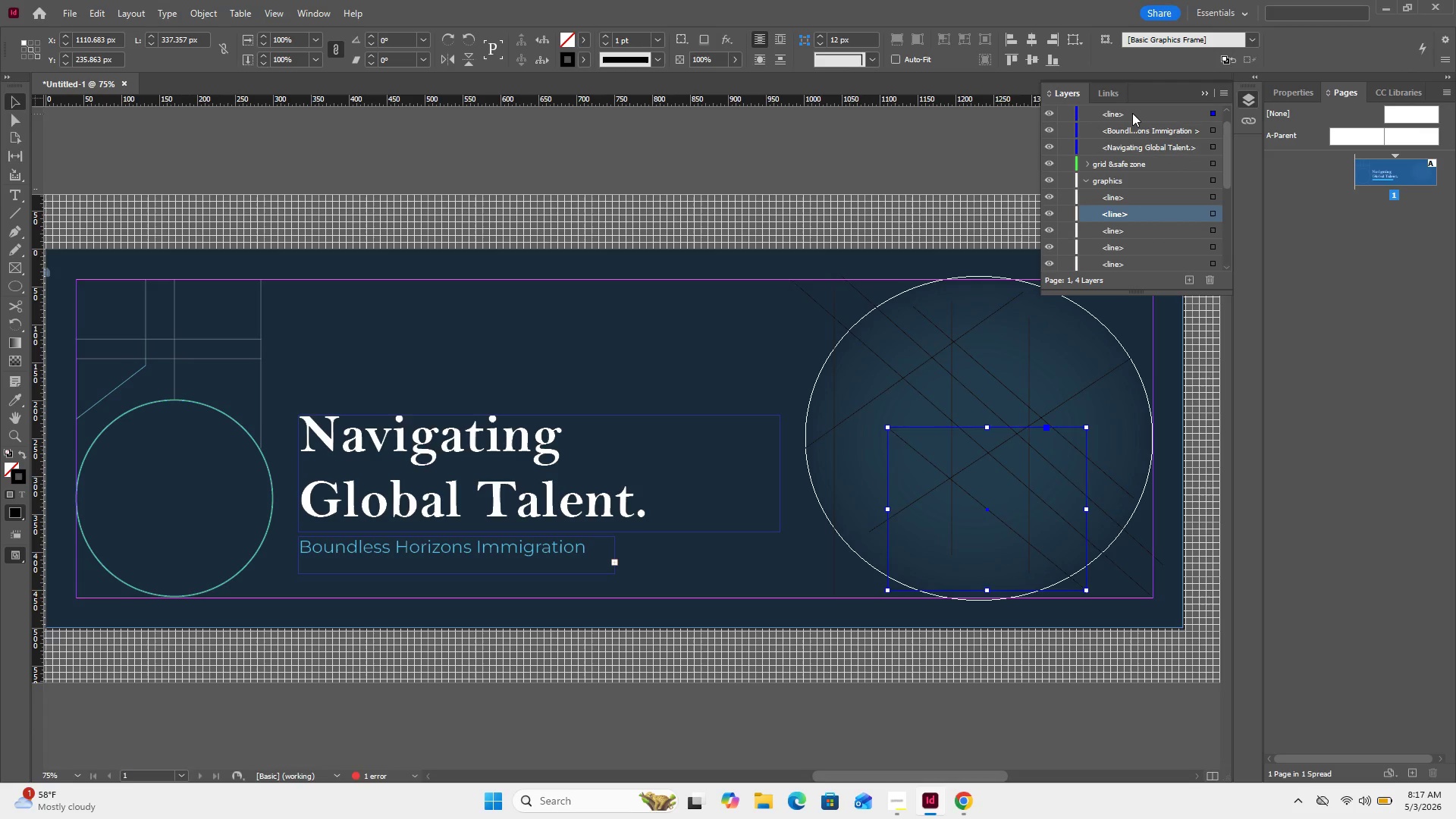 
left_click_drag(start_coordinate=[1132, 113], to_coordinate=[1138, 206])
 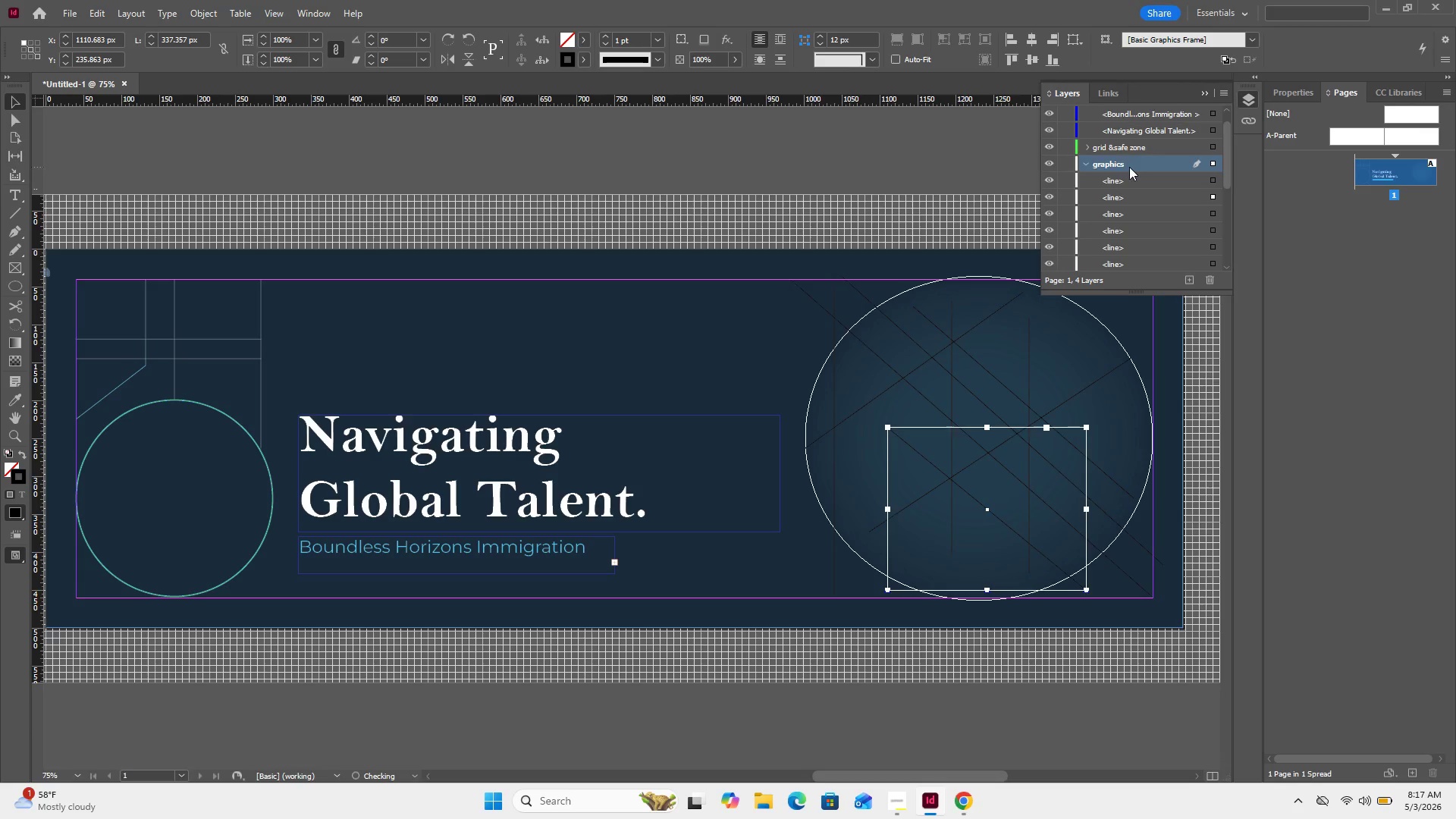 
scroll: coordinate [1129, 167], scroll_direction: up, amount: 2.0
 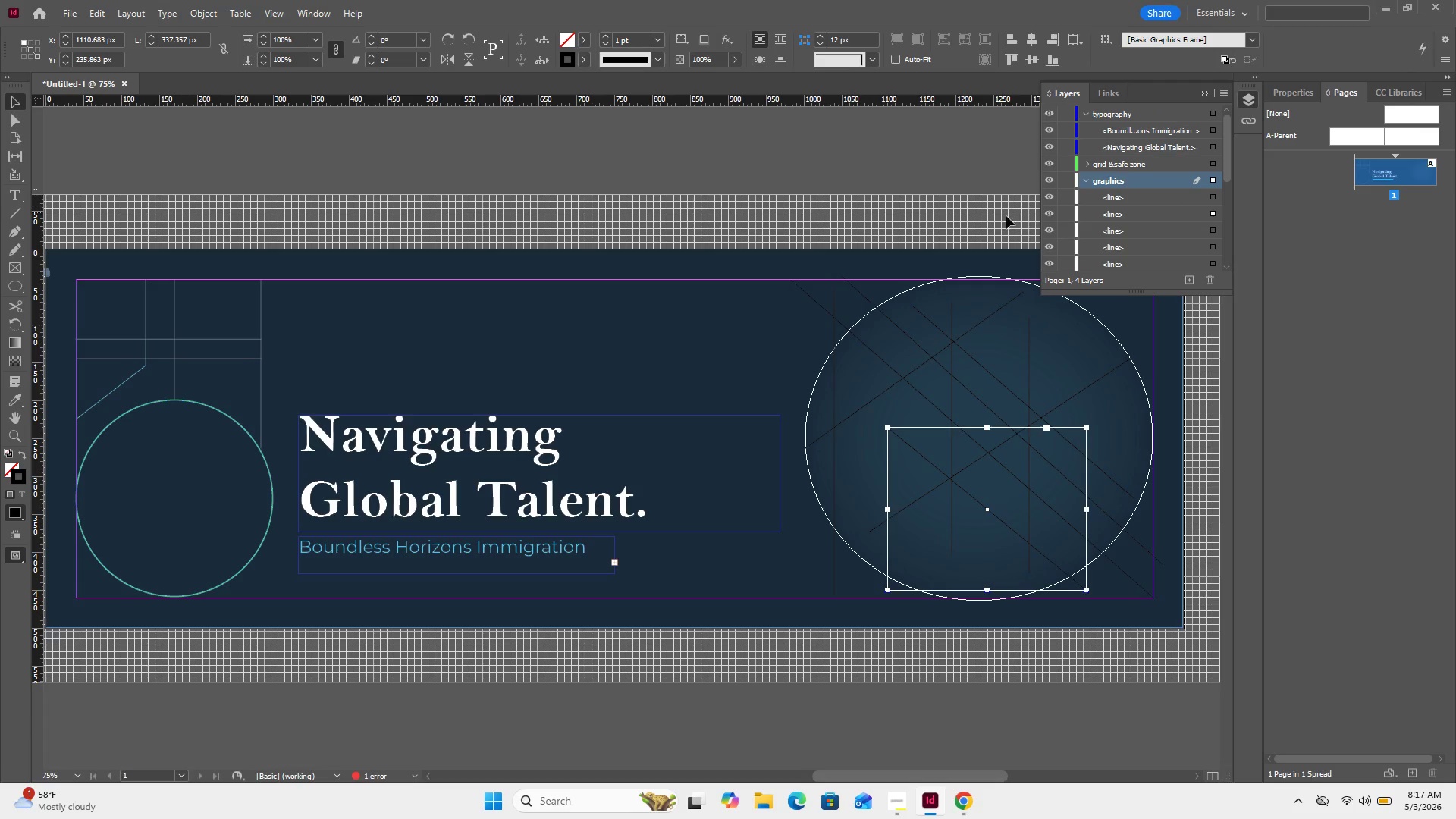 
left_click([890, 180])
 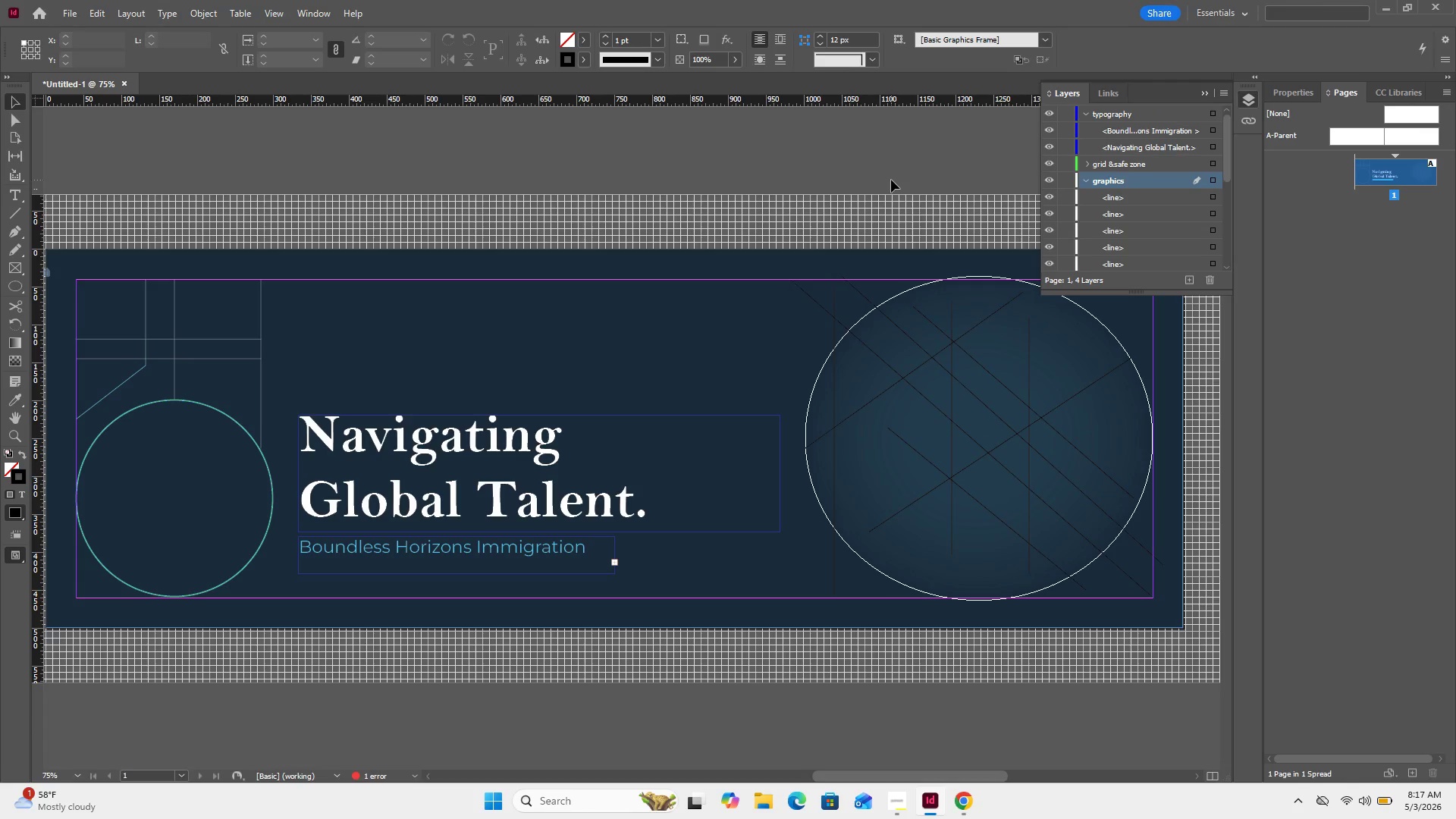 
wait(25.67)
 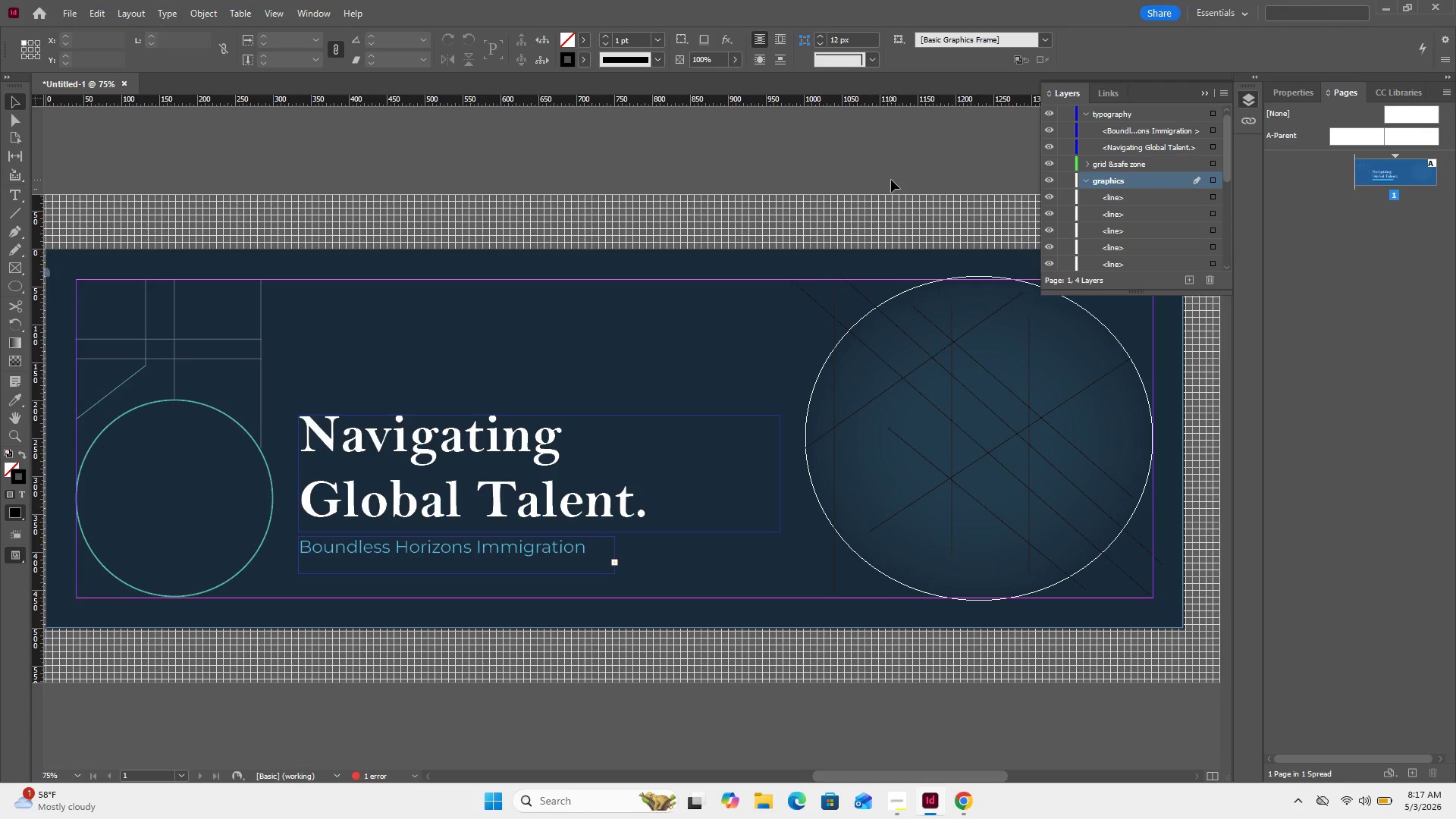 
left_click([10, 216])
 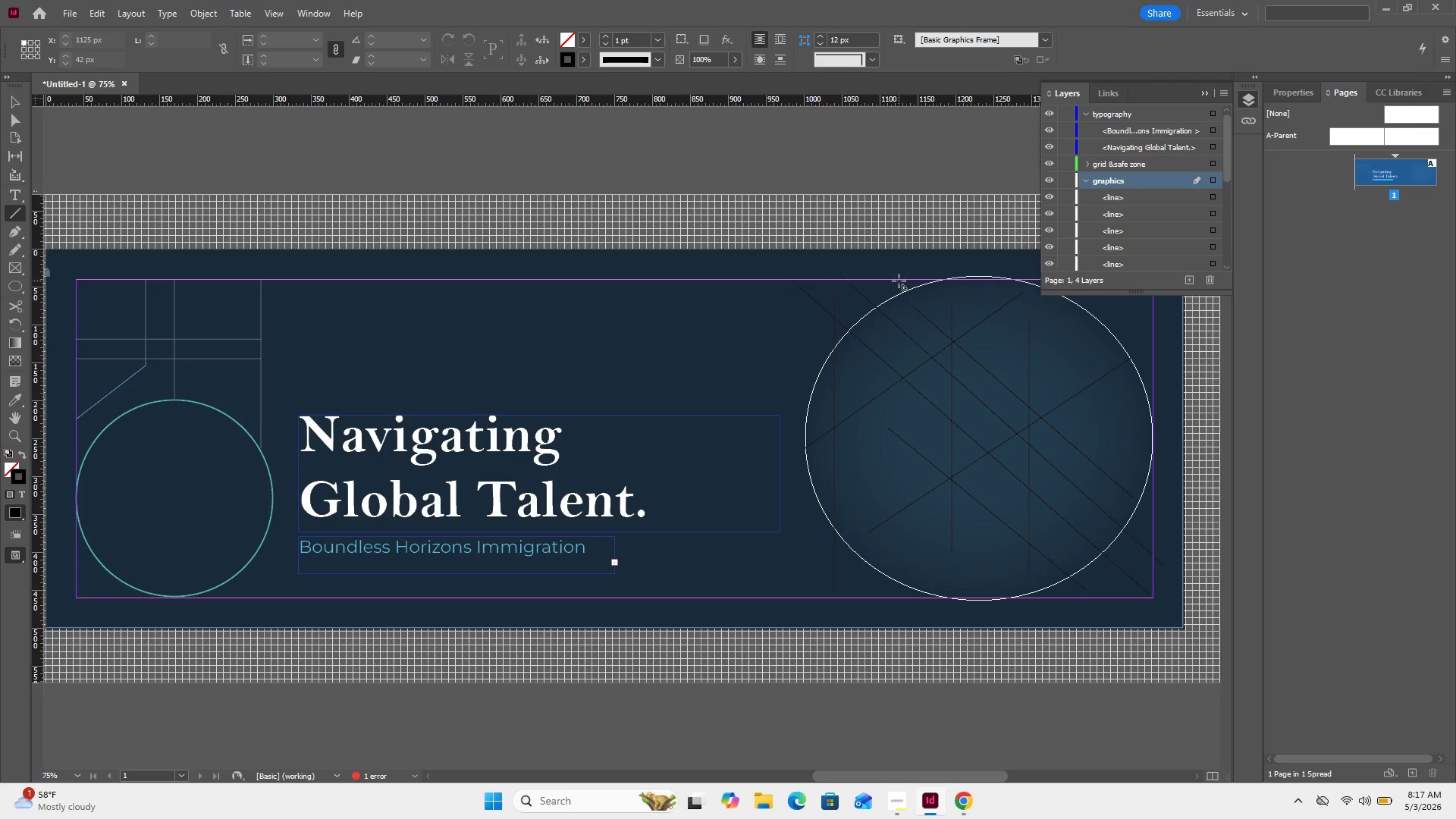 
left_click_drag(start_coordinate=[899, 281], to_coordinate=[900, 603])
 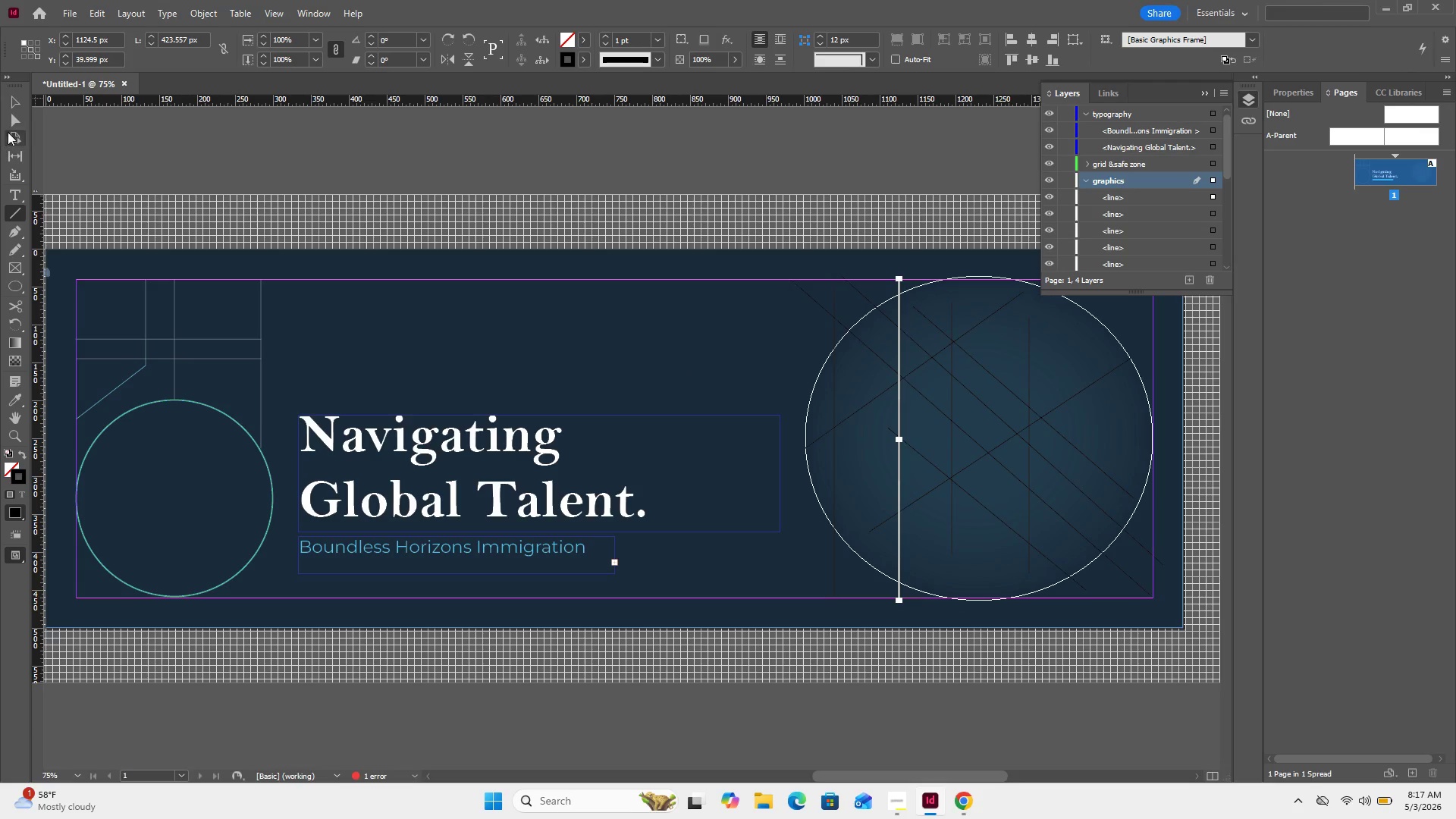 
left_click([16, 96])
 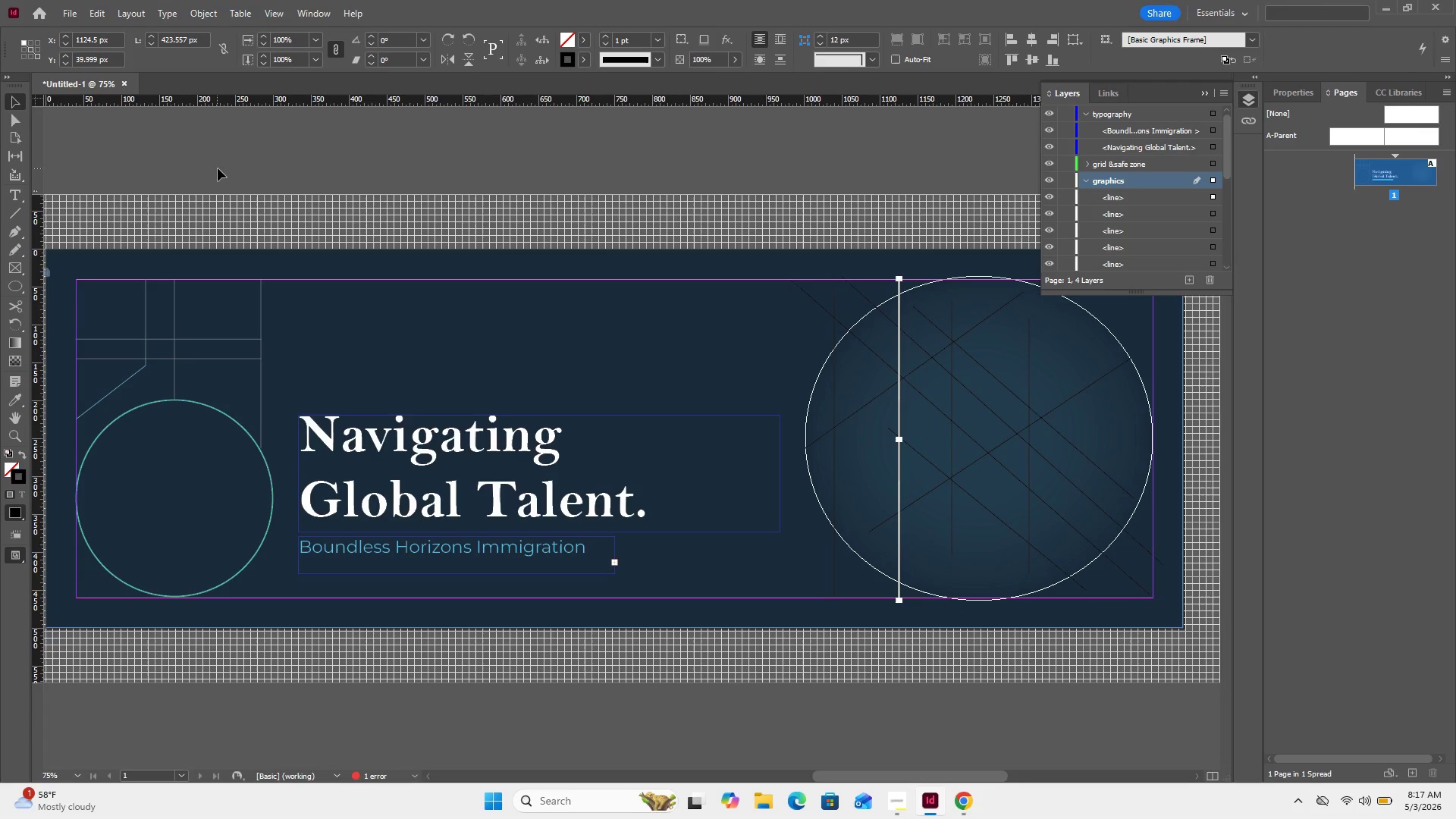 
left_click([218, 168])
 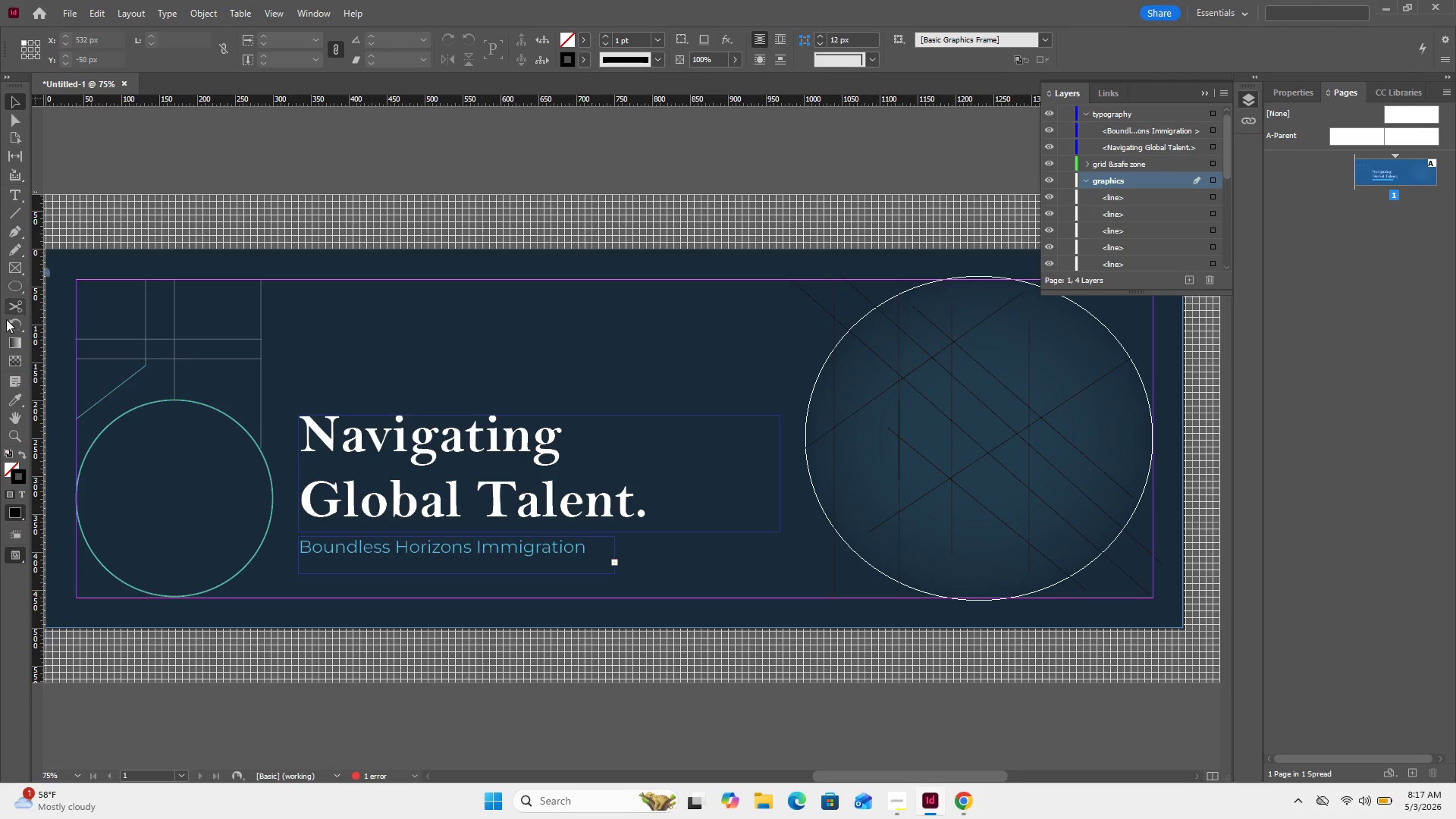 
left_click([9, 289])
 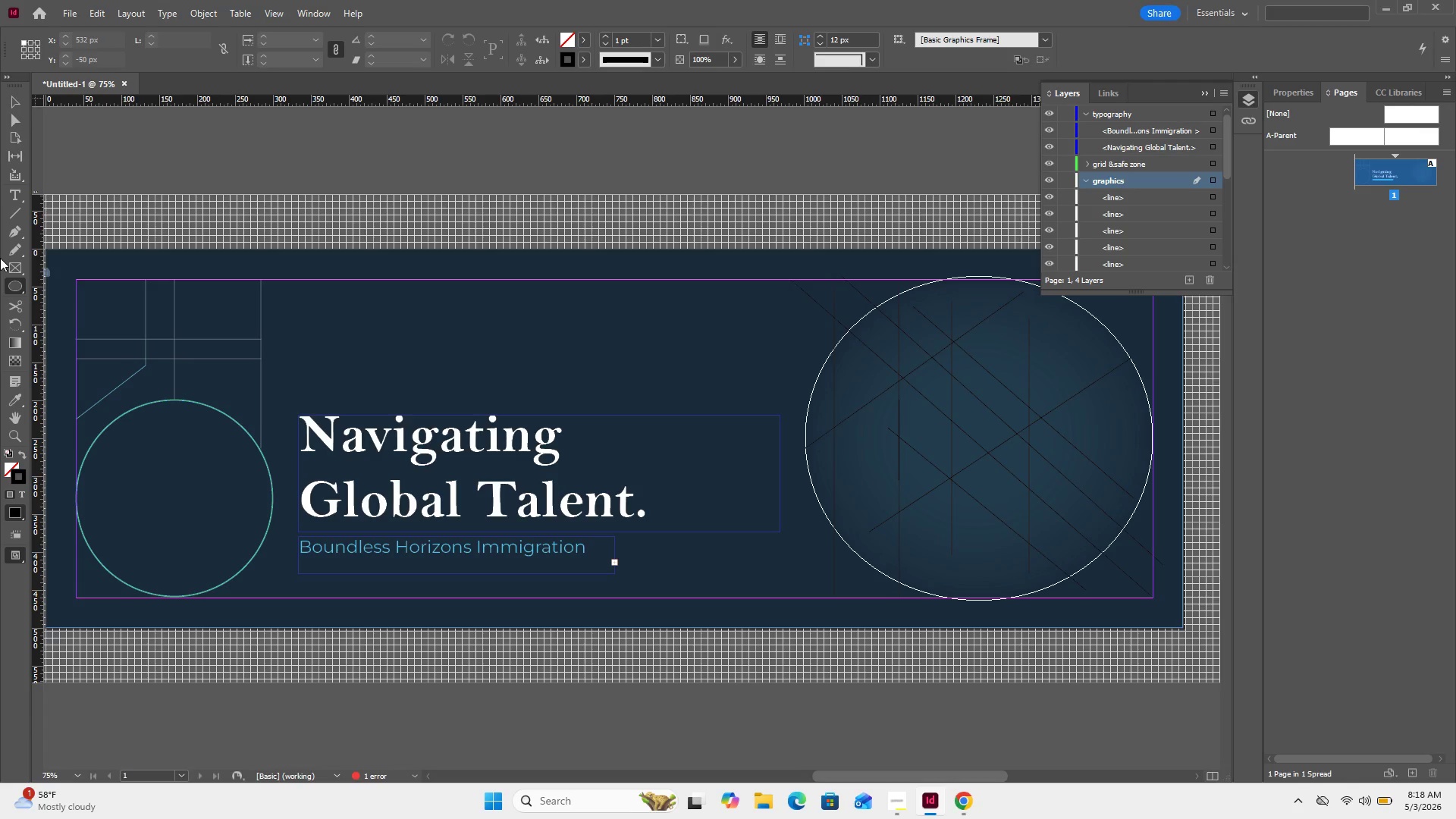 
wait(36.8)
 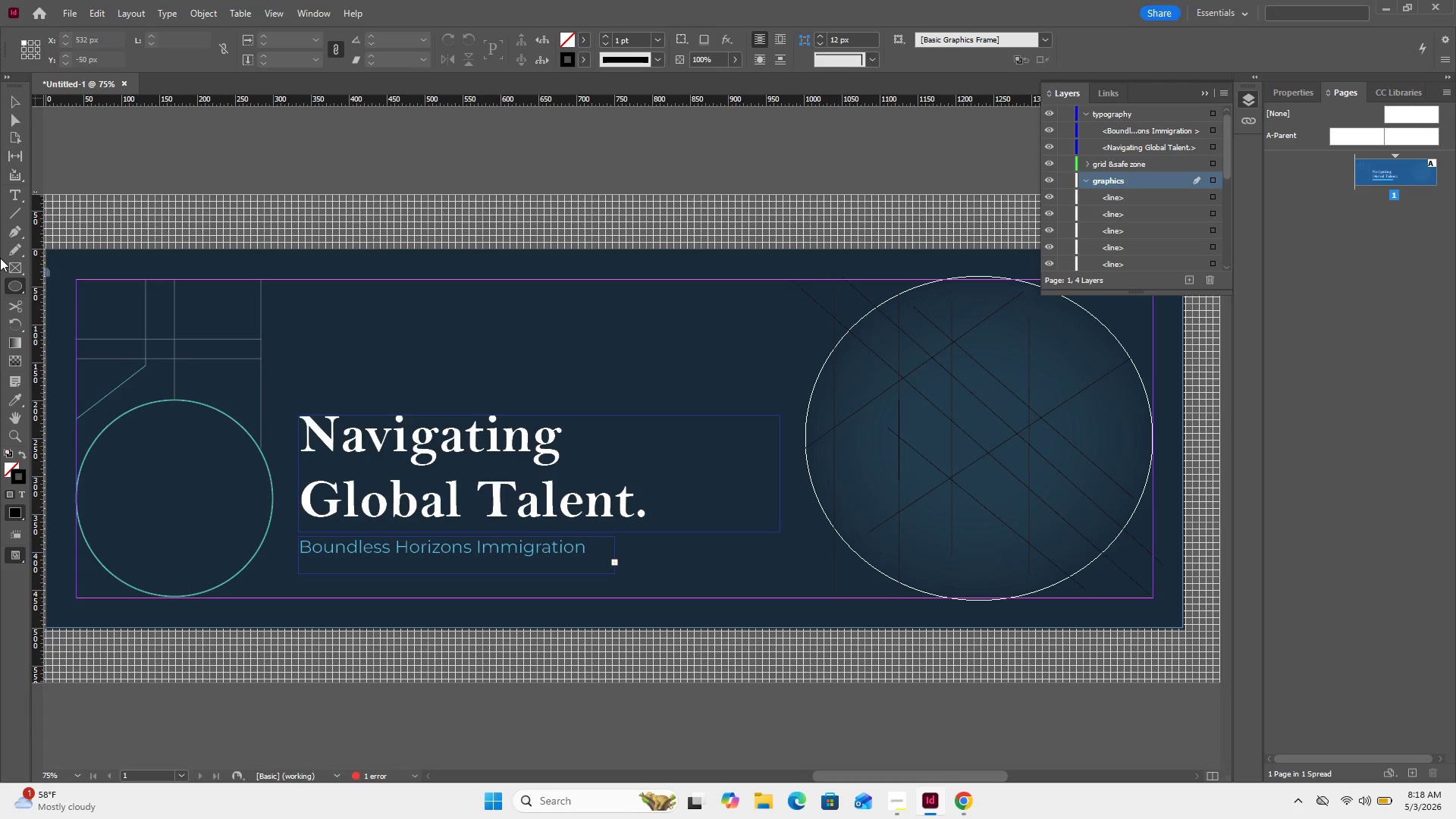 
left_click_drag(start_coordinate=[949, 470], to_coordinate=[962, 491])
 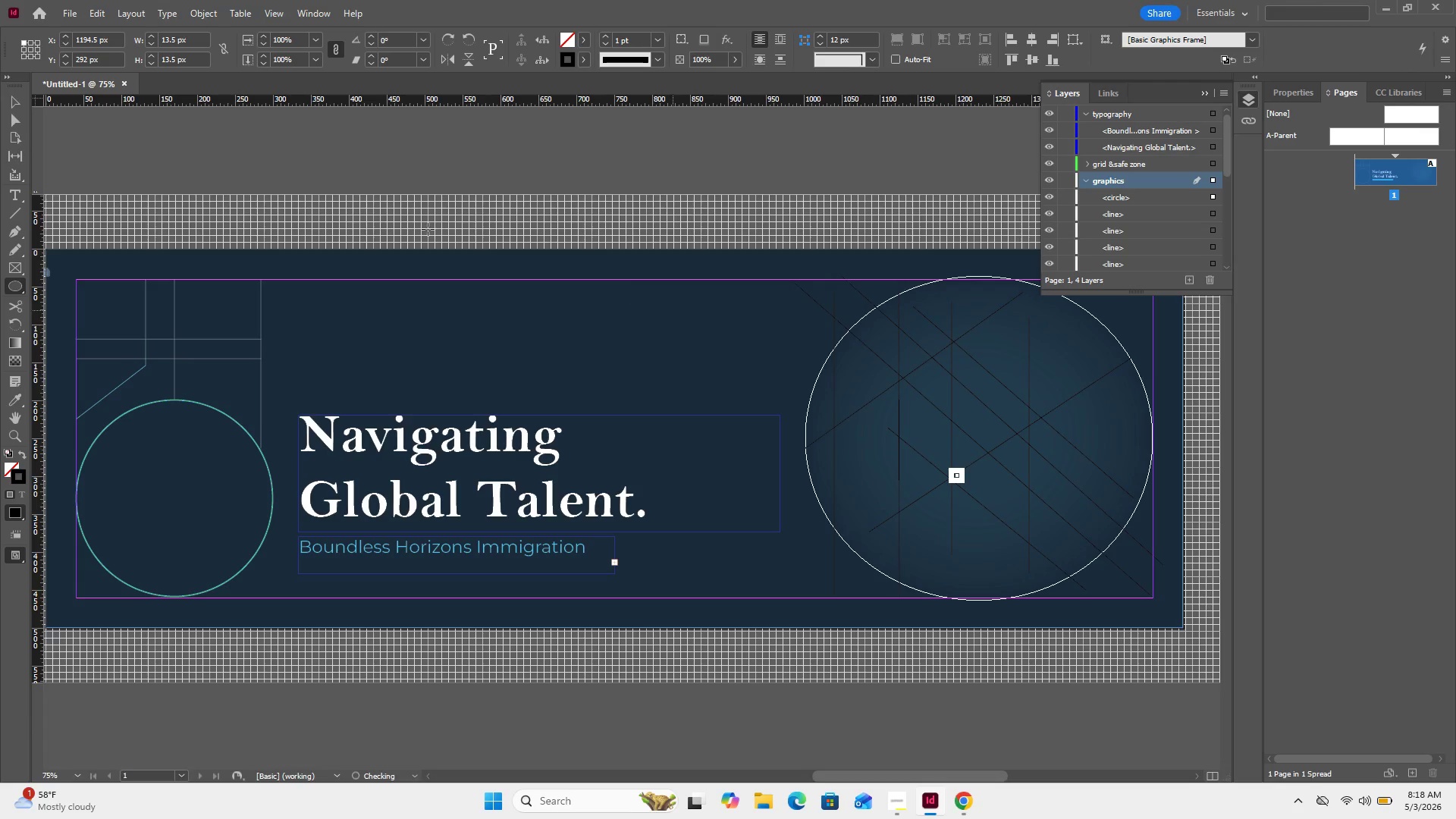 
hold_key(key=ShiftLeft, duration=1.03)
 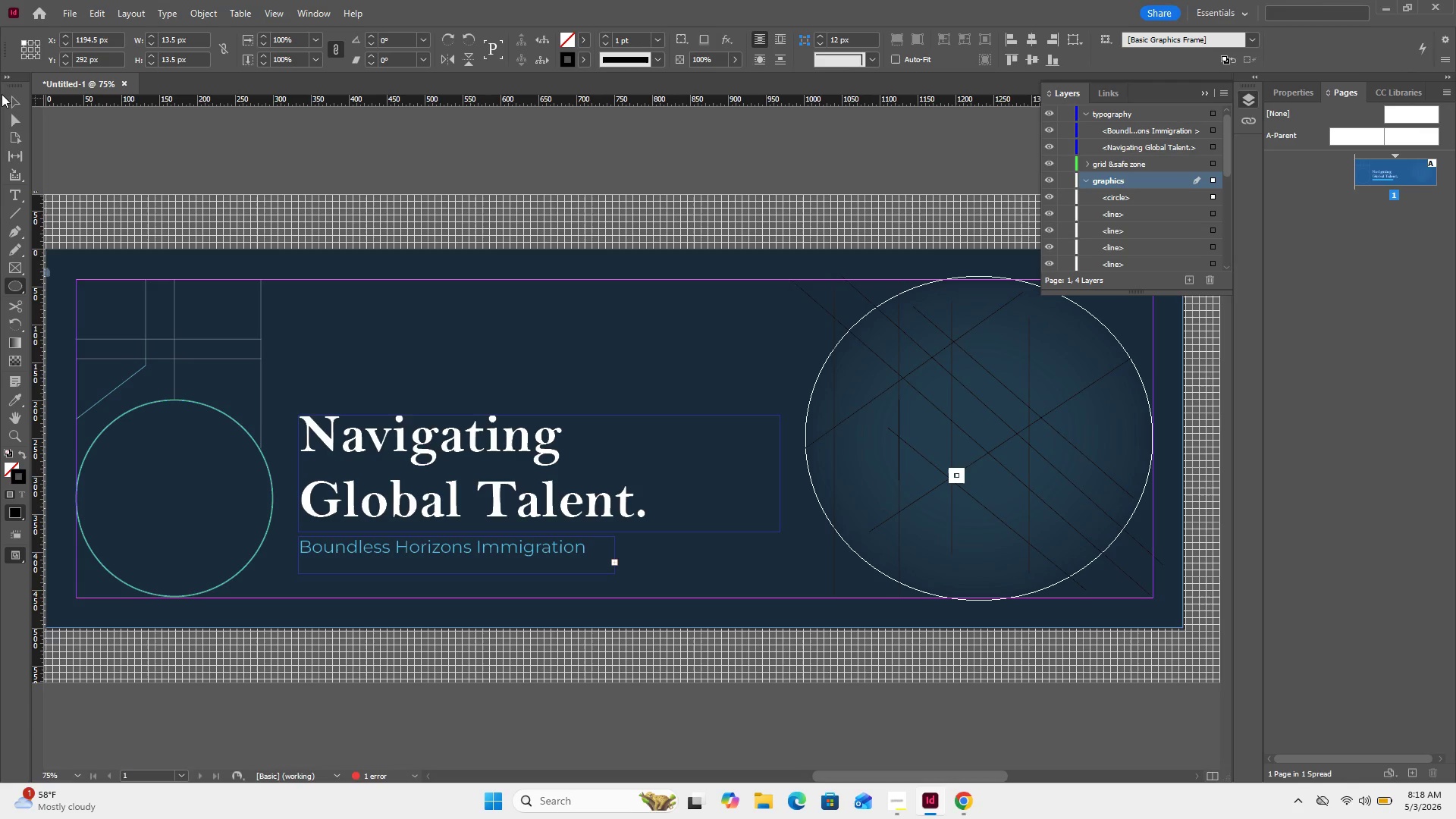 
left_click([11, 99])
 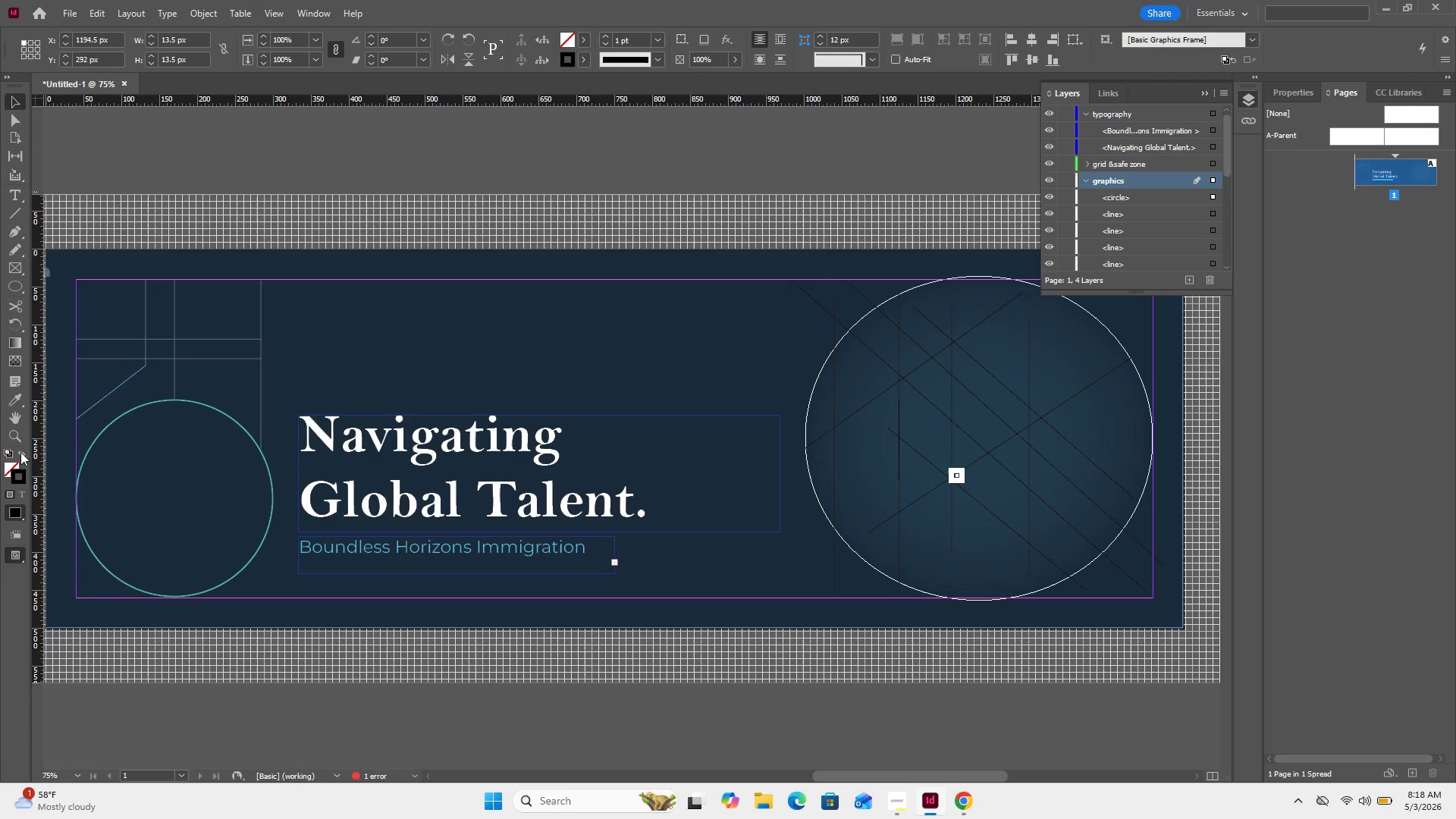 
left_click([20, 452])
 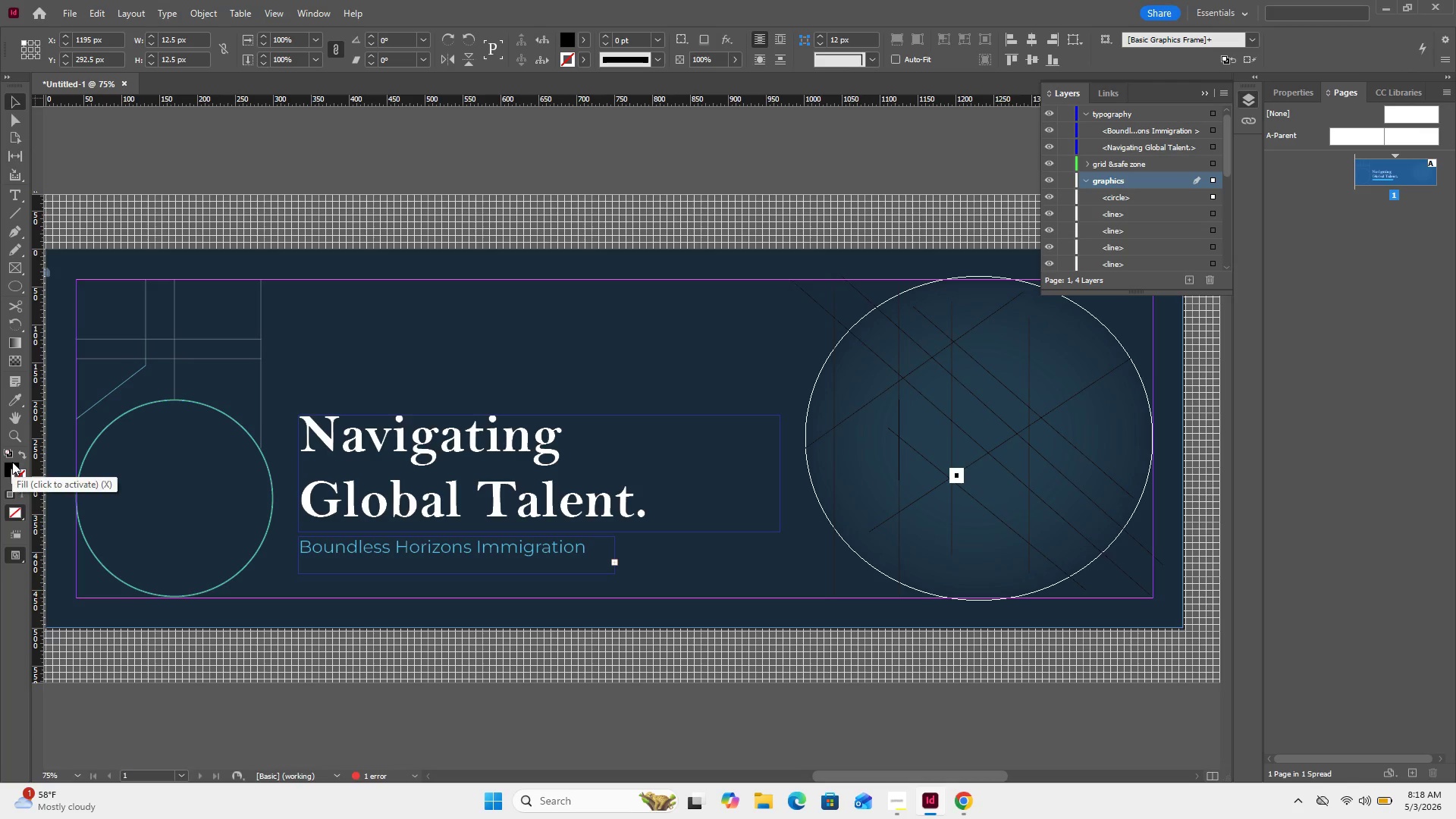 
double_click([12, 462])
 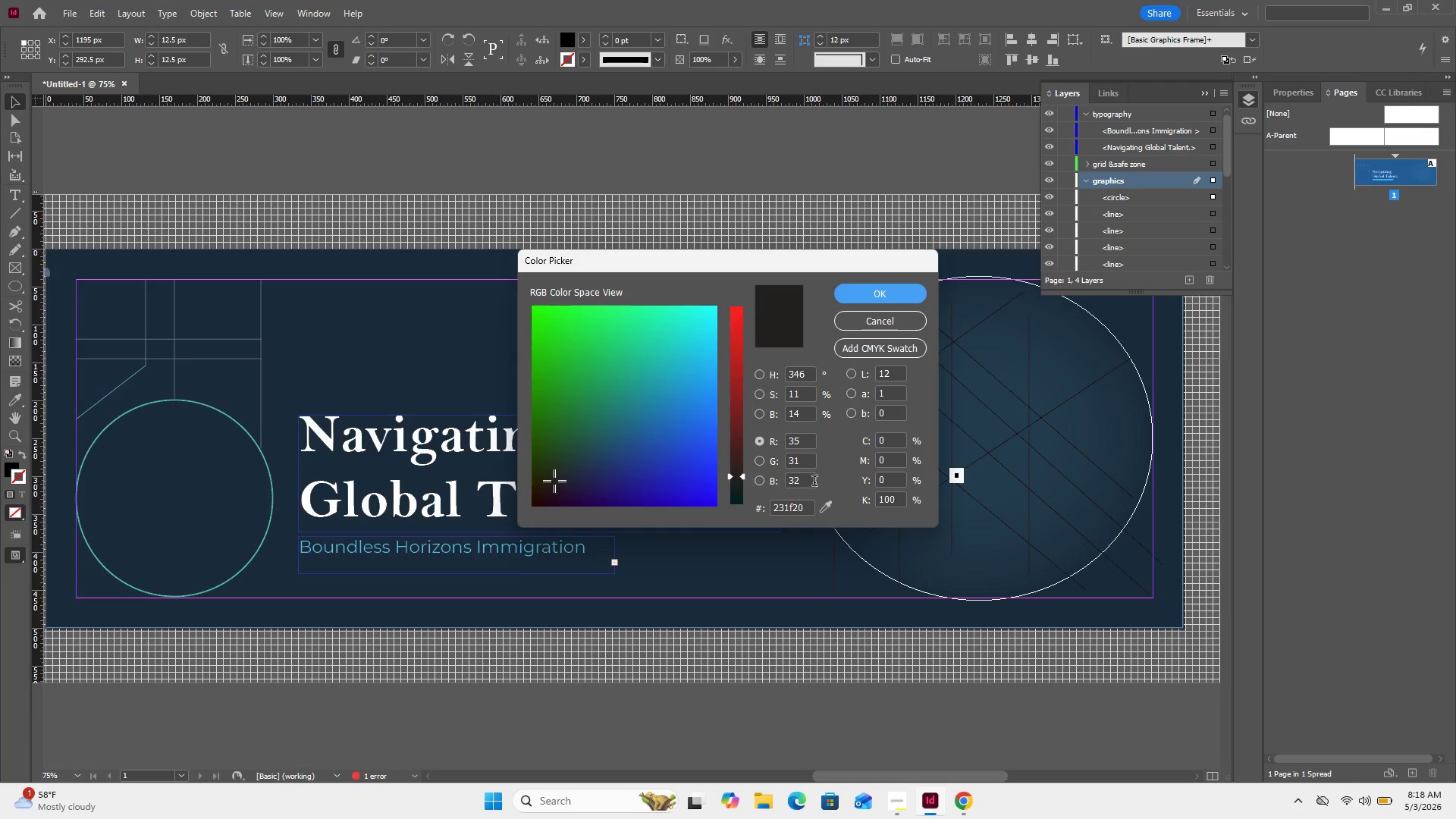 
left_click([827, 507])
 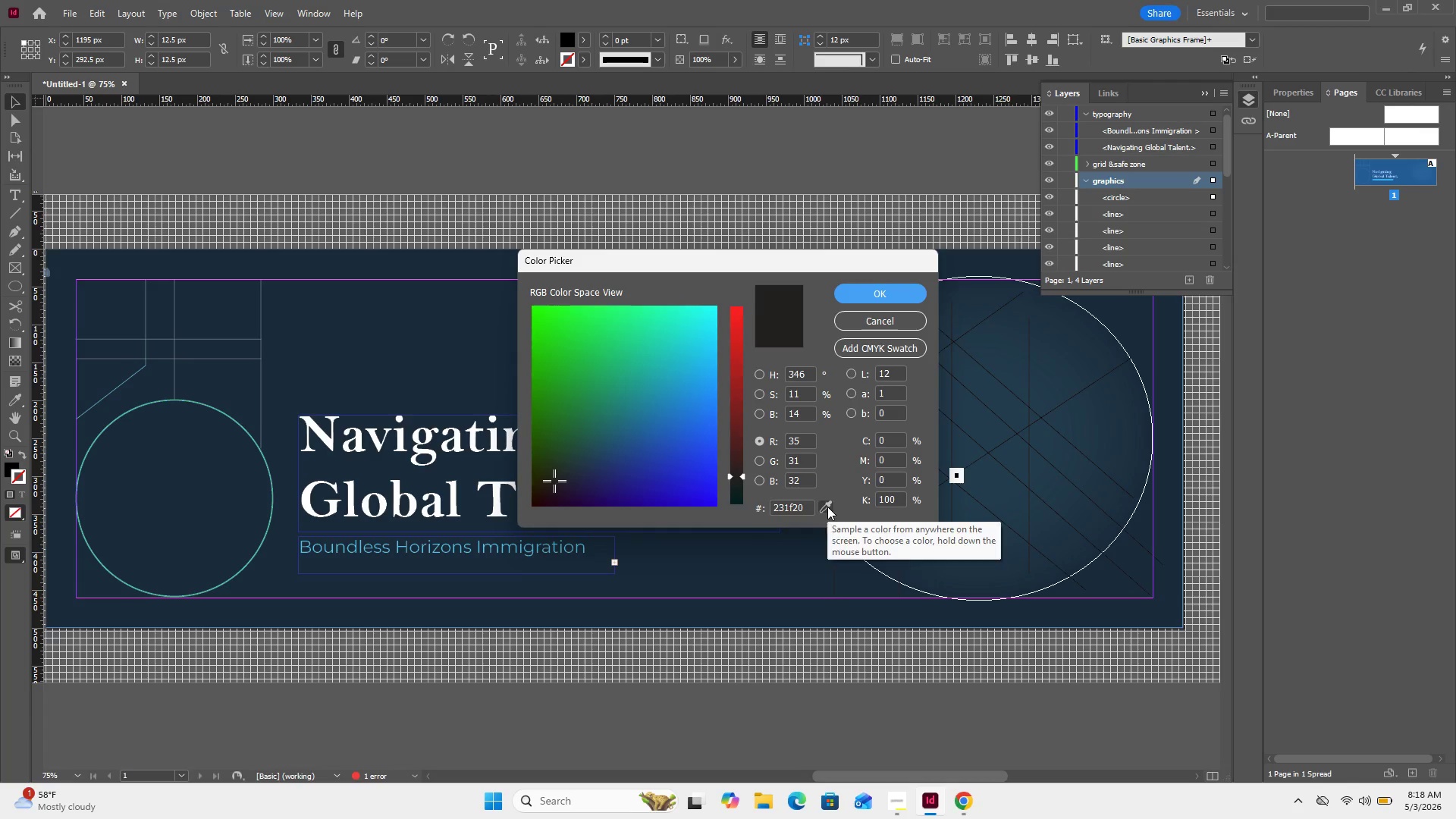 
left_click_drag(start_coordinate=[827, 507], to_coordinate=[377, 544])
 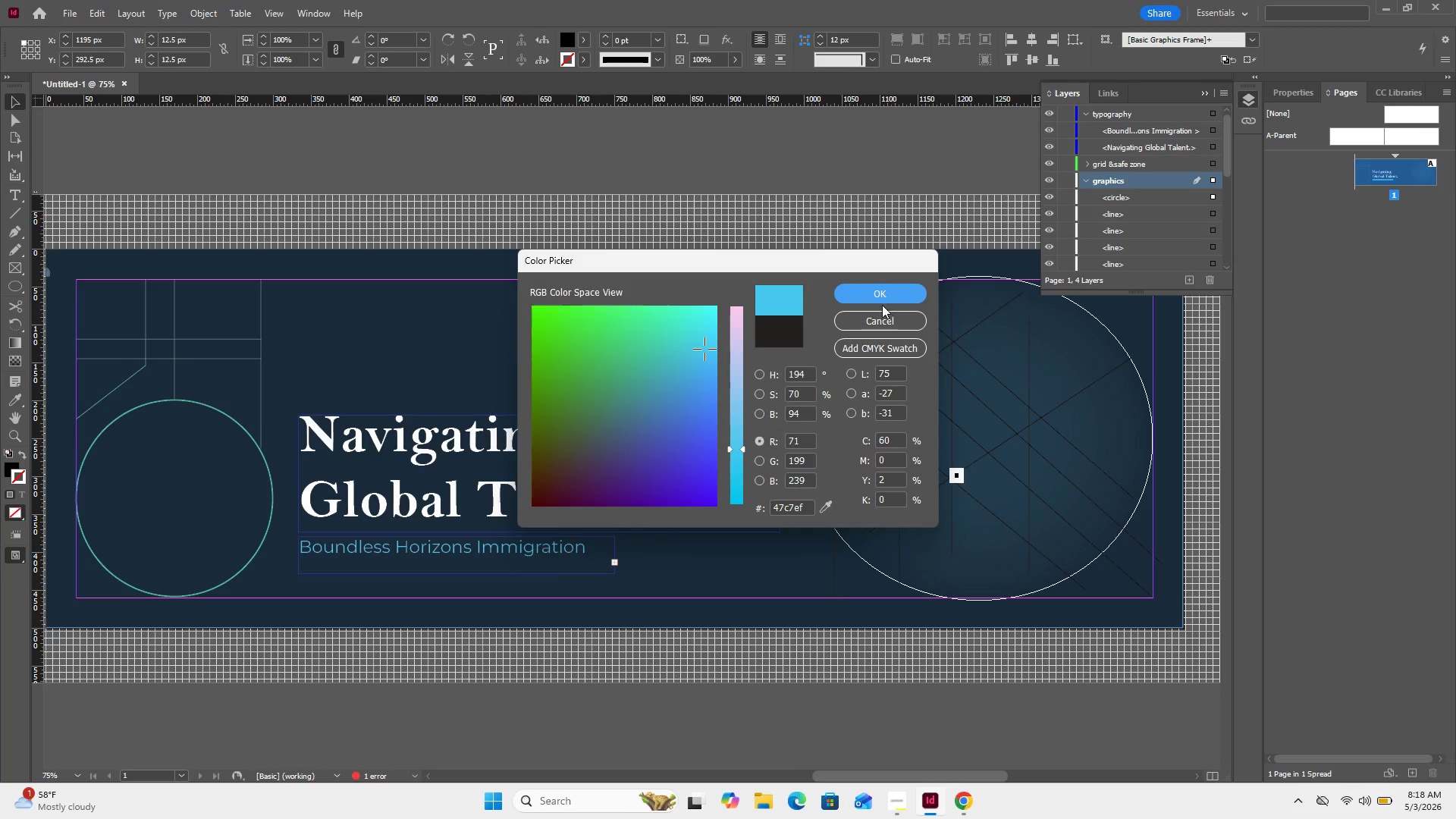 
left_click([875, 291])
 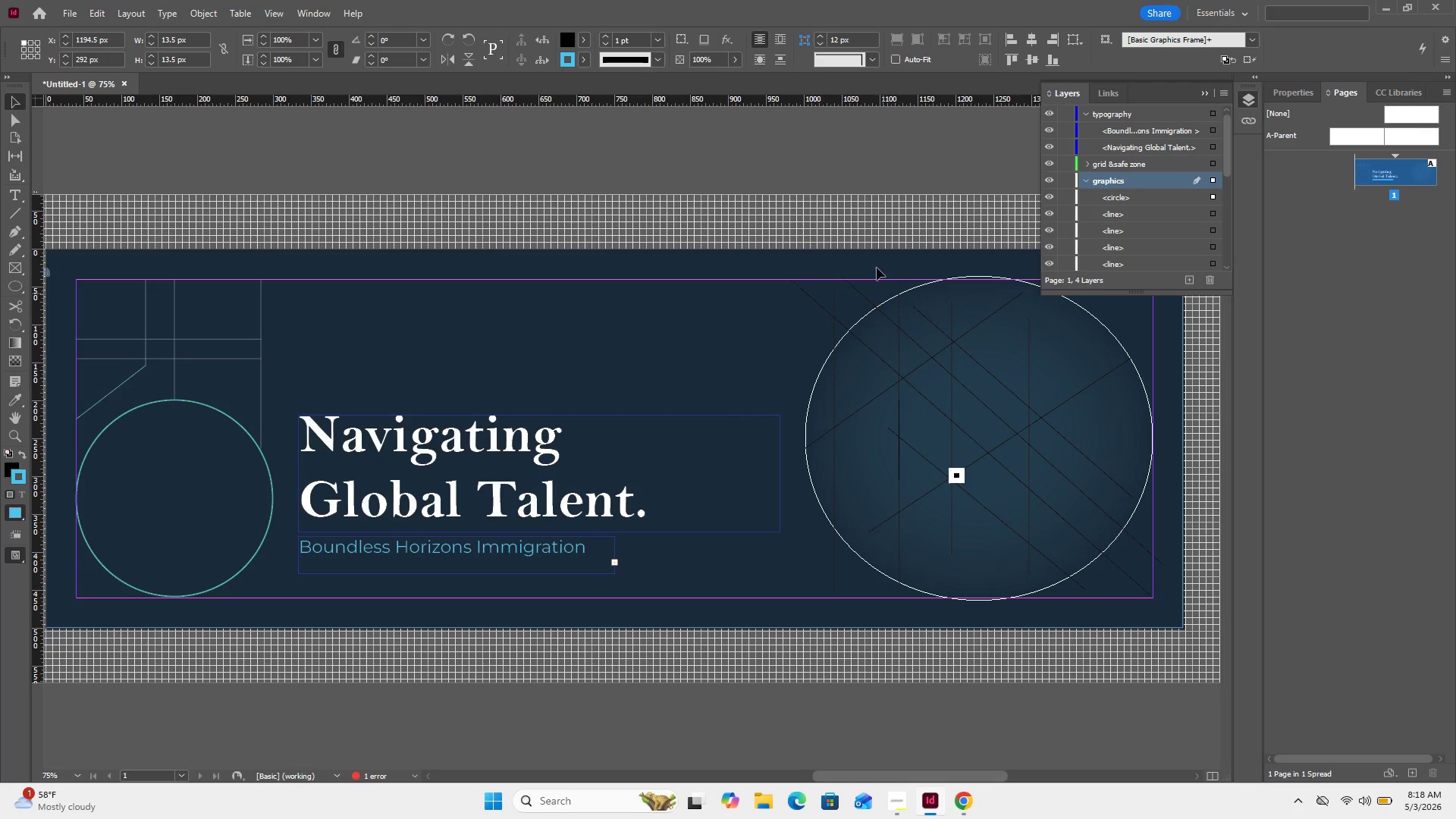 
left_click([867, 231])
 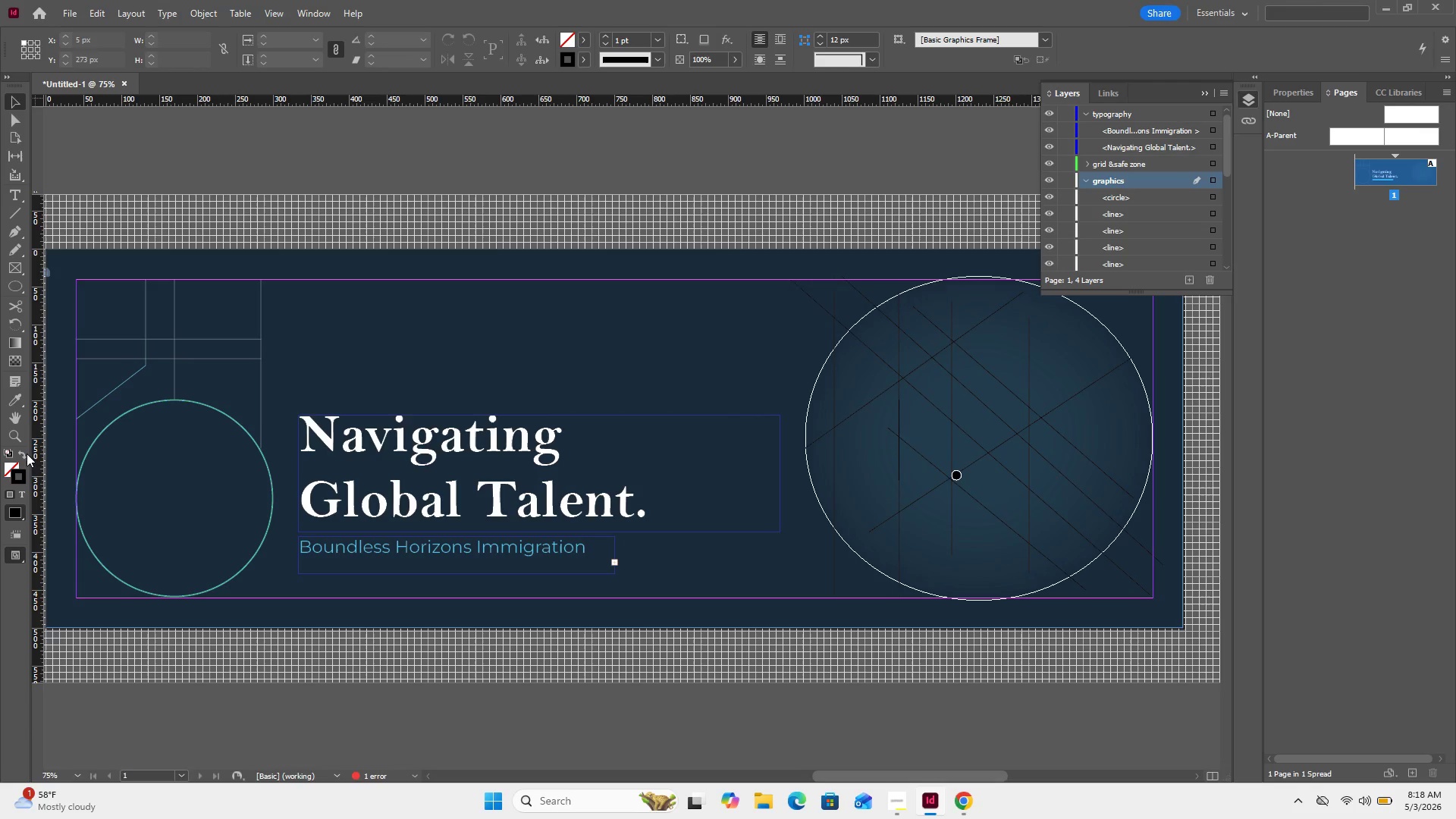 
wait(7.0)
 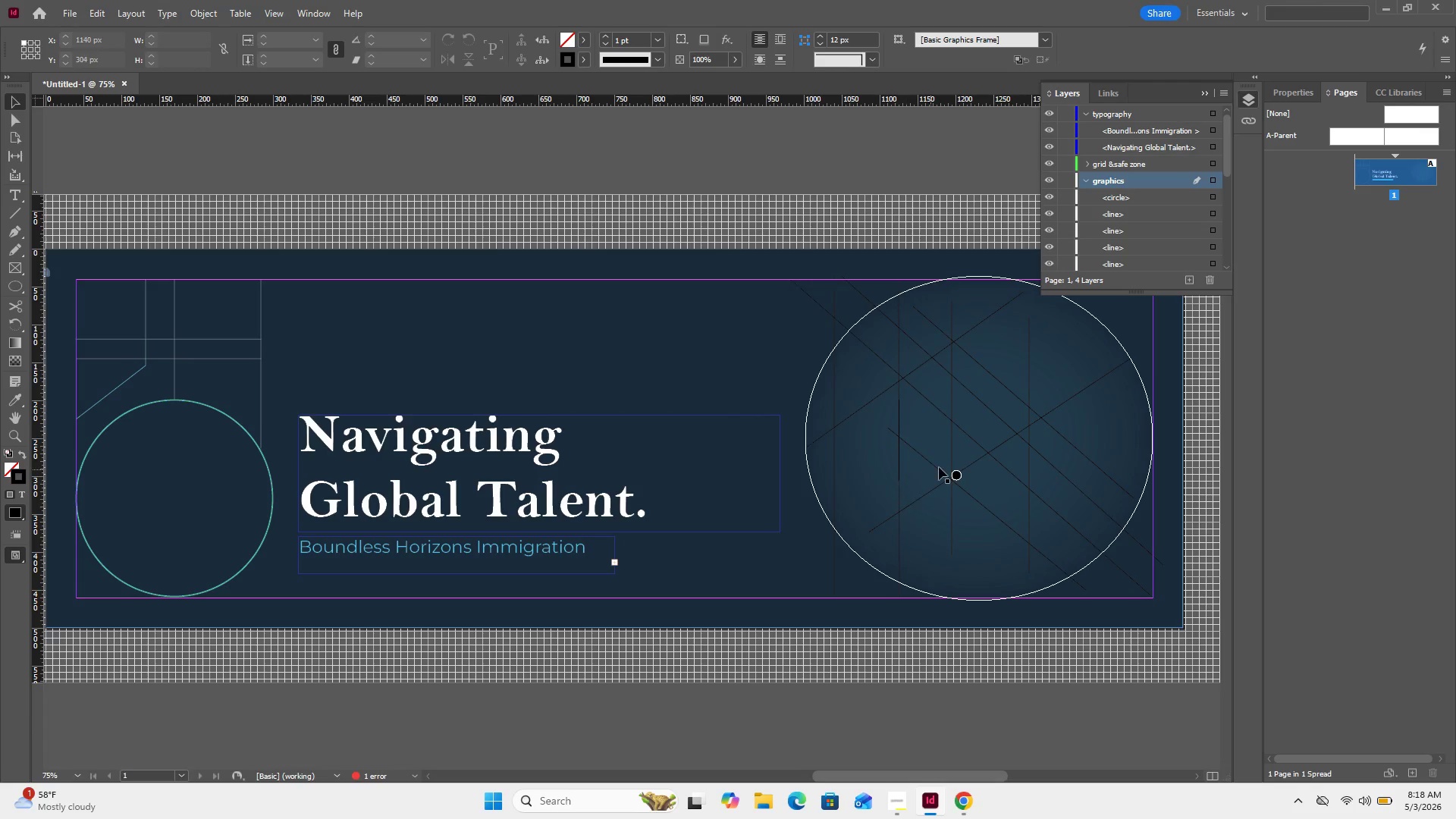 
left_click([21, 453])
 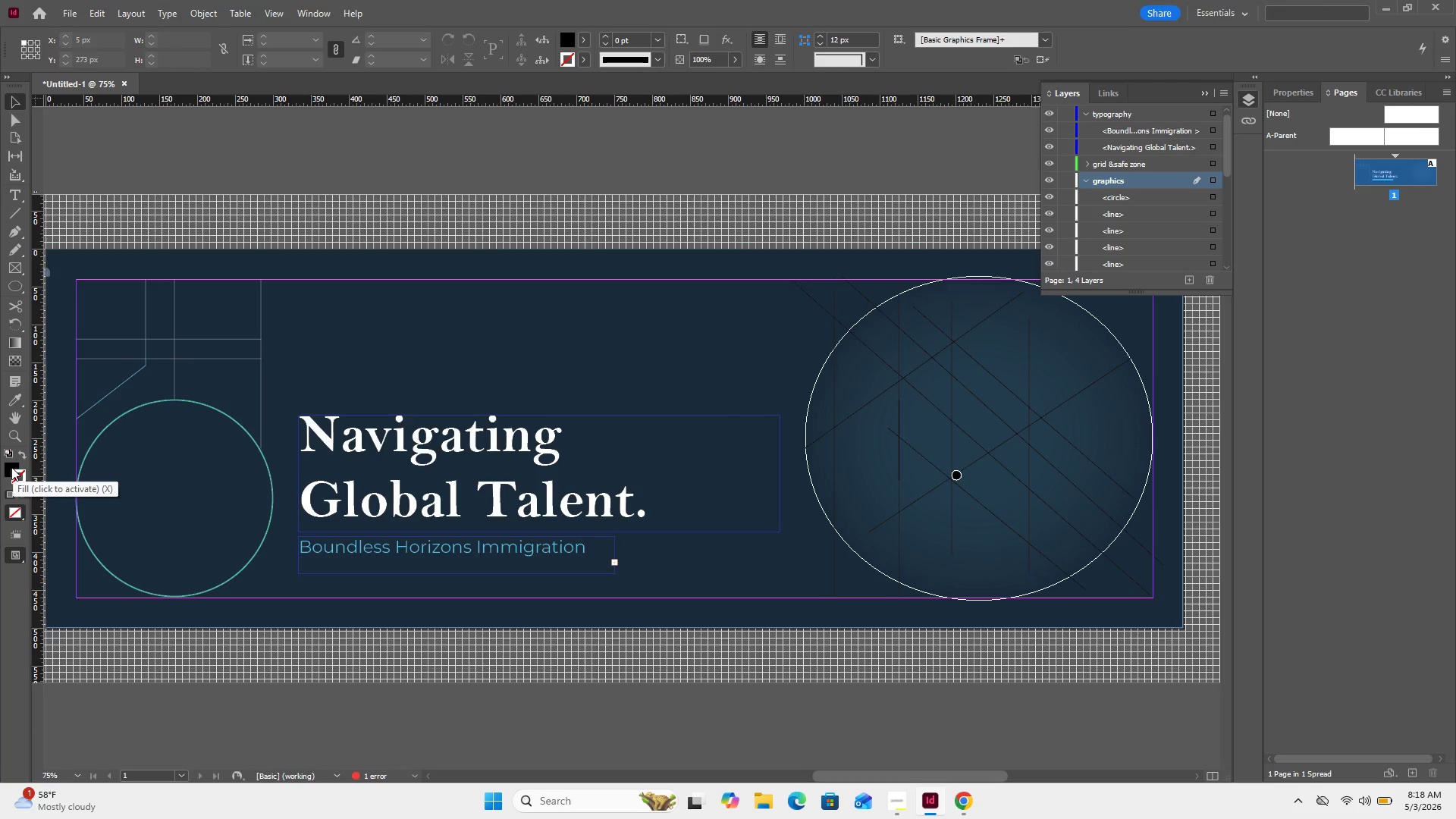 
left_click([11, 466])
 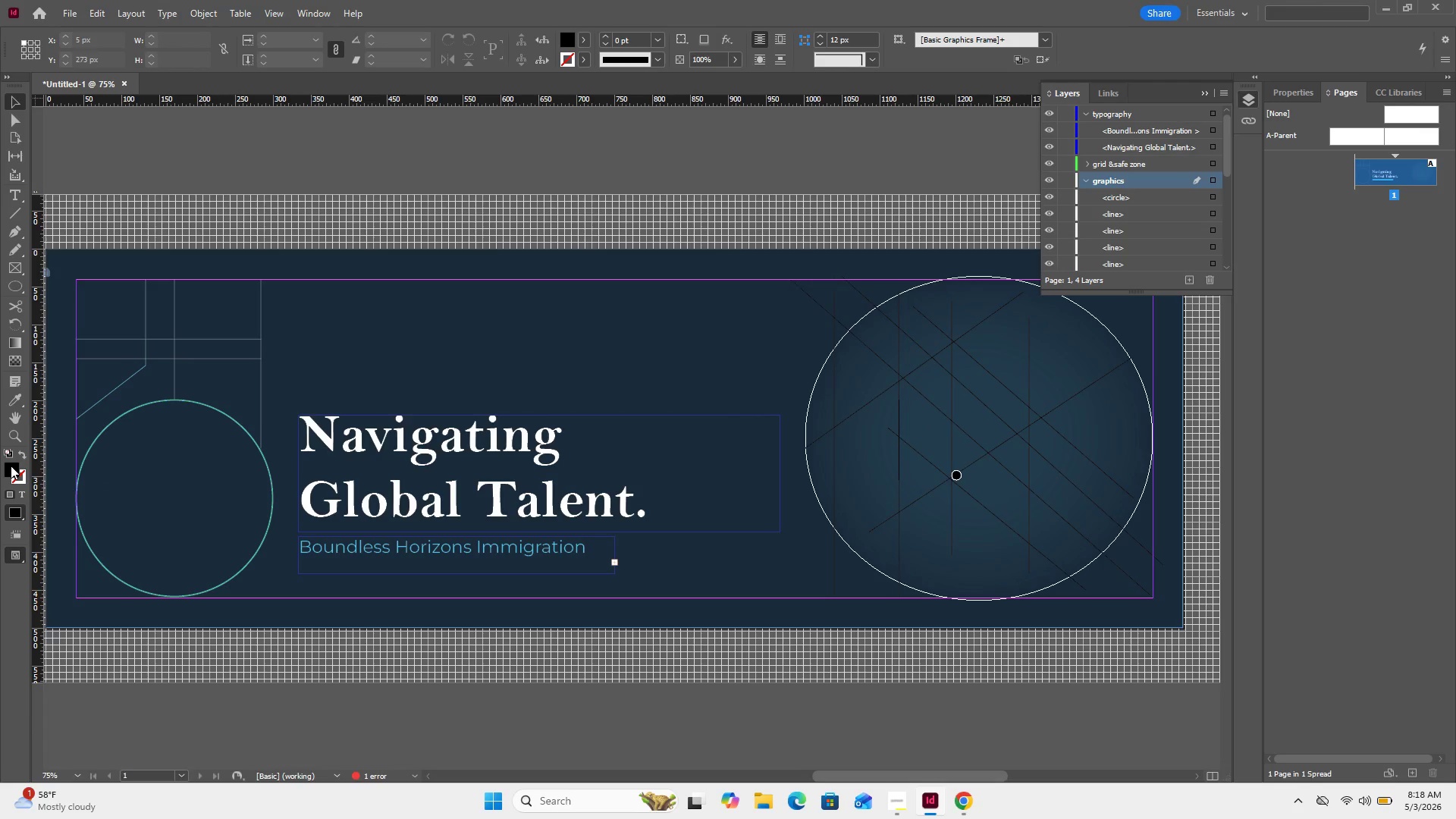 
double_click([11, 466])
 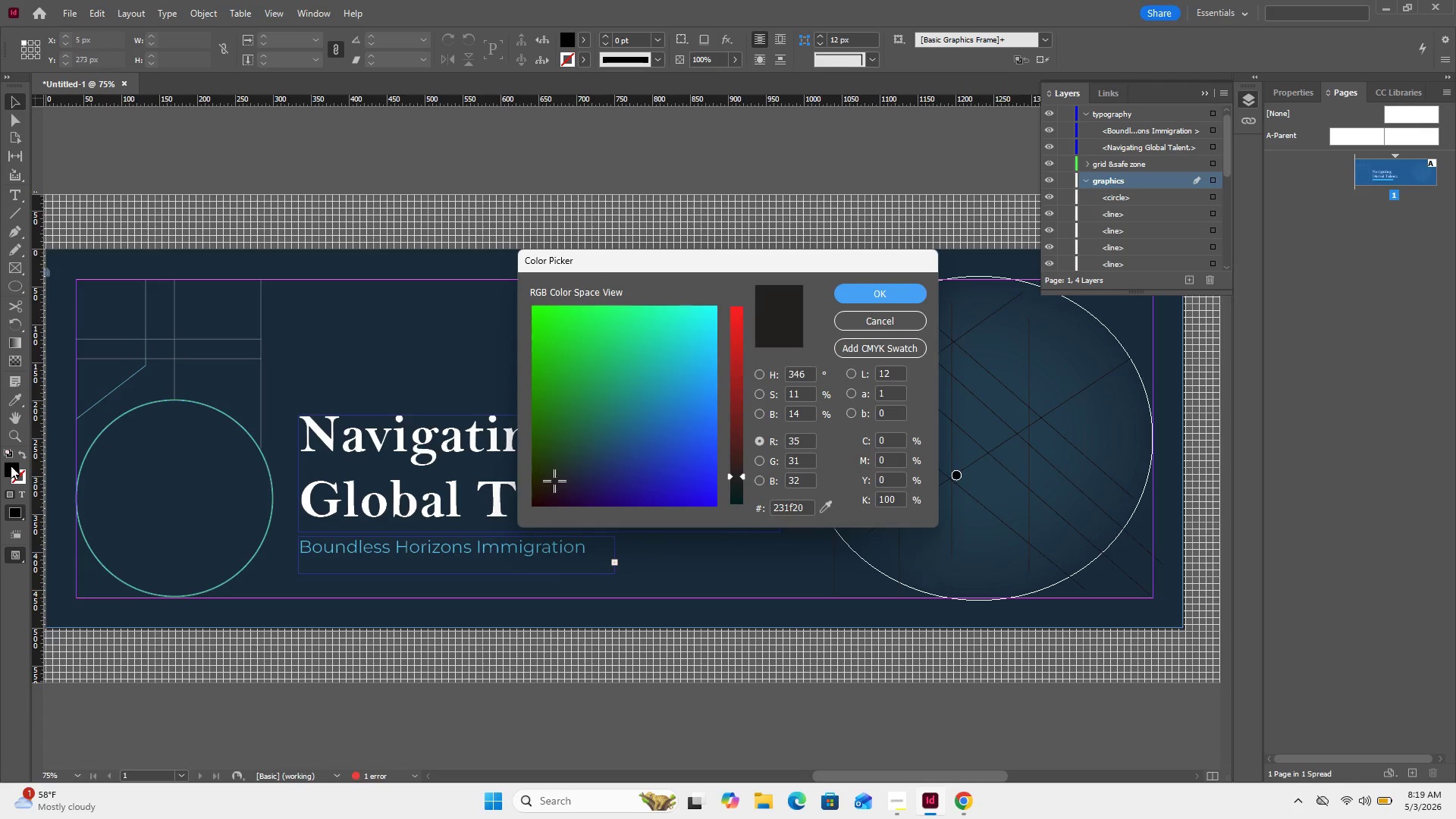 
wait(26.76)
 